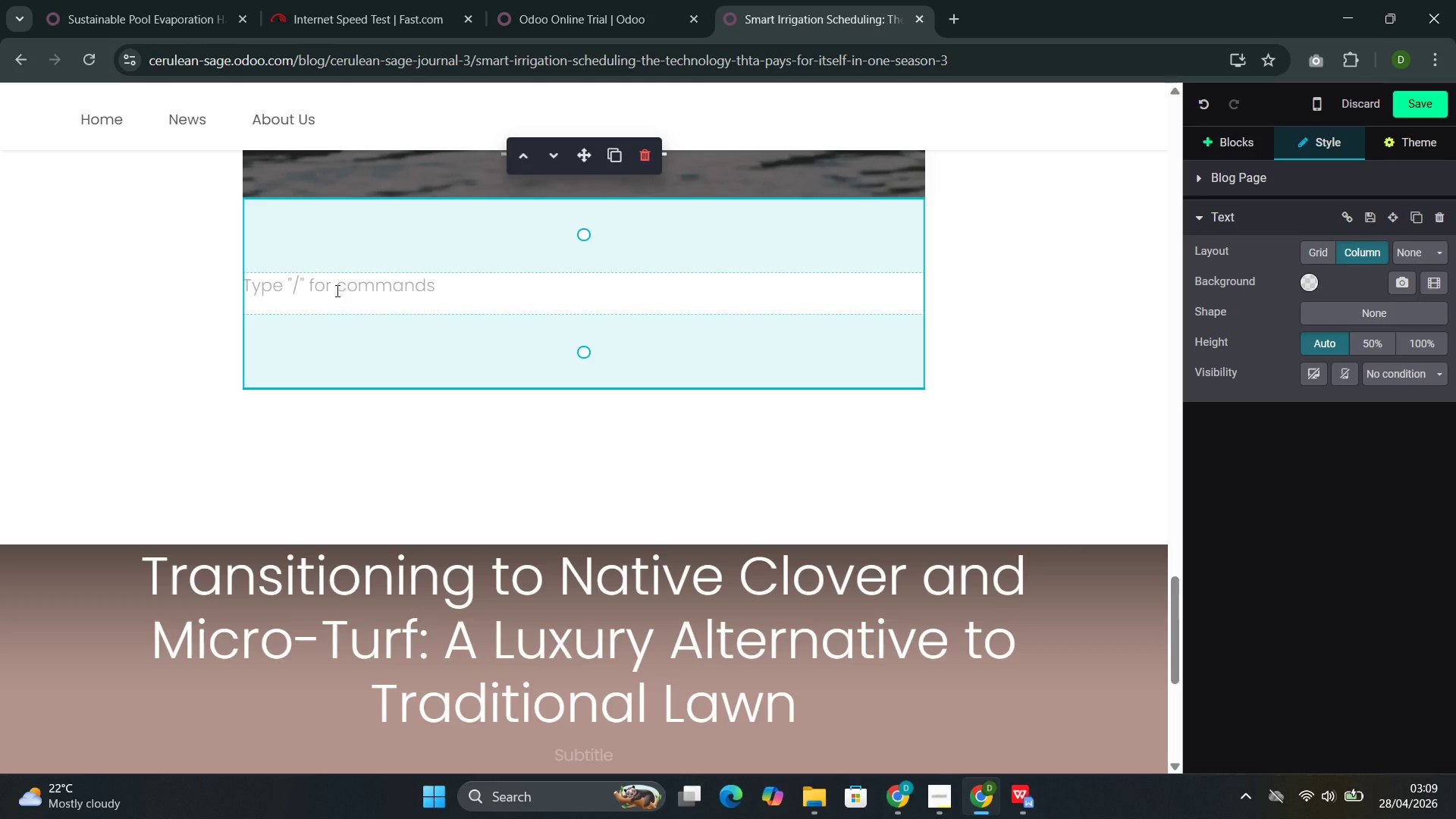 
type(The Financial Case )
 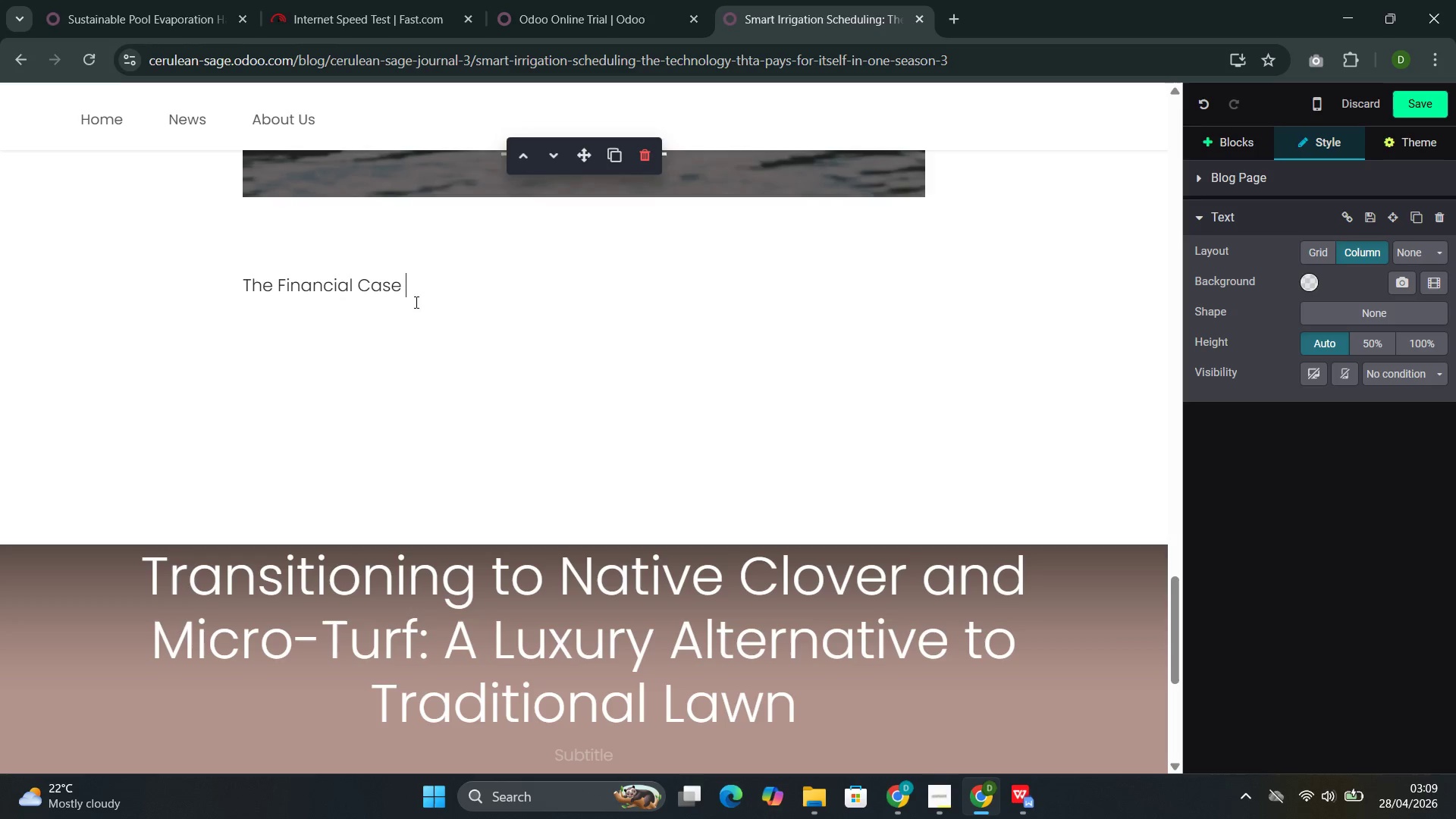 
left_click_drag(start_coordinate=[437, 295], to_coordinate=[225, 287])
 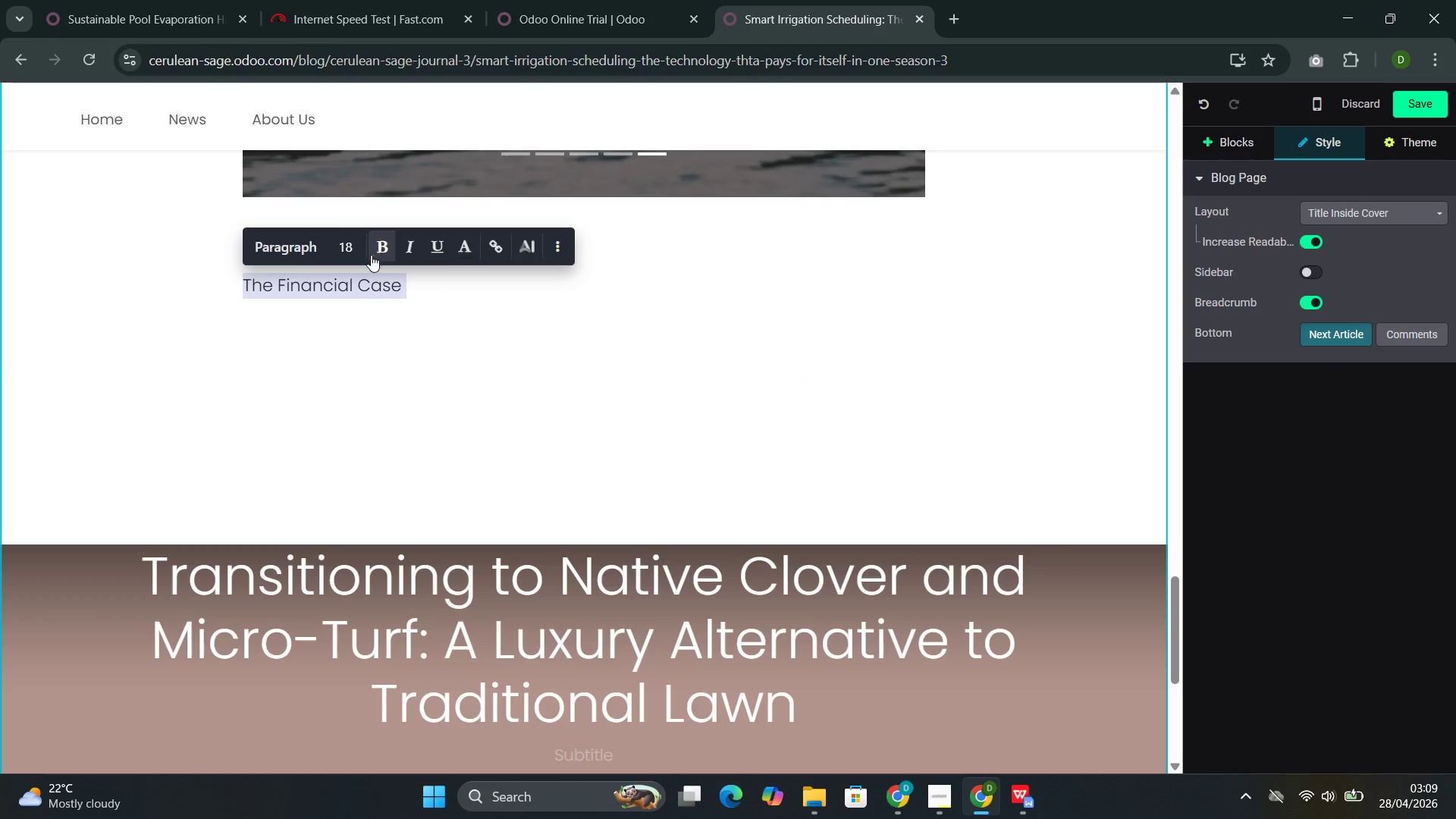 
left_click([287, 247])
 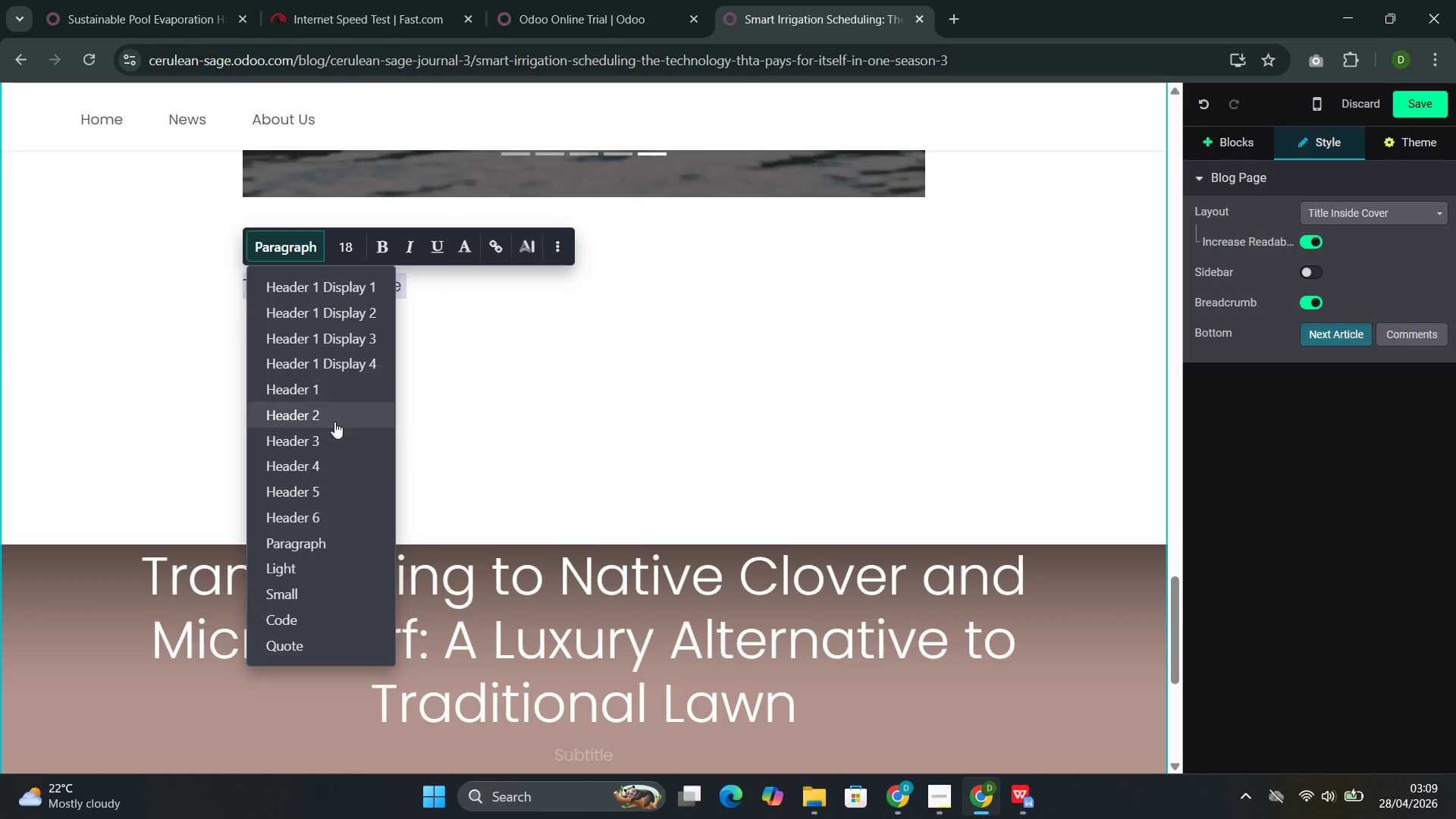 
left_click([335, 419])
 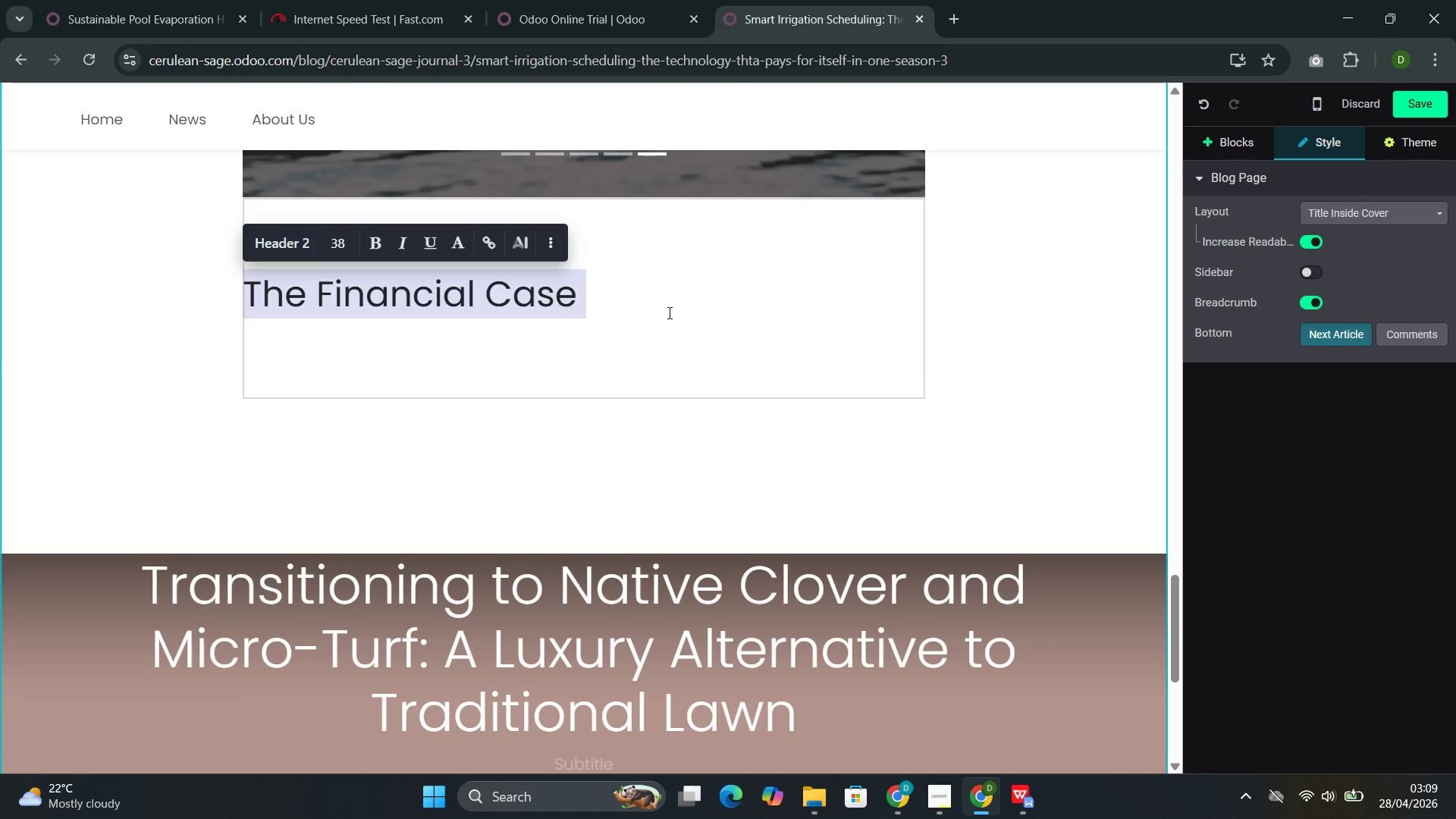 
left_click([667, 312])
 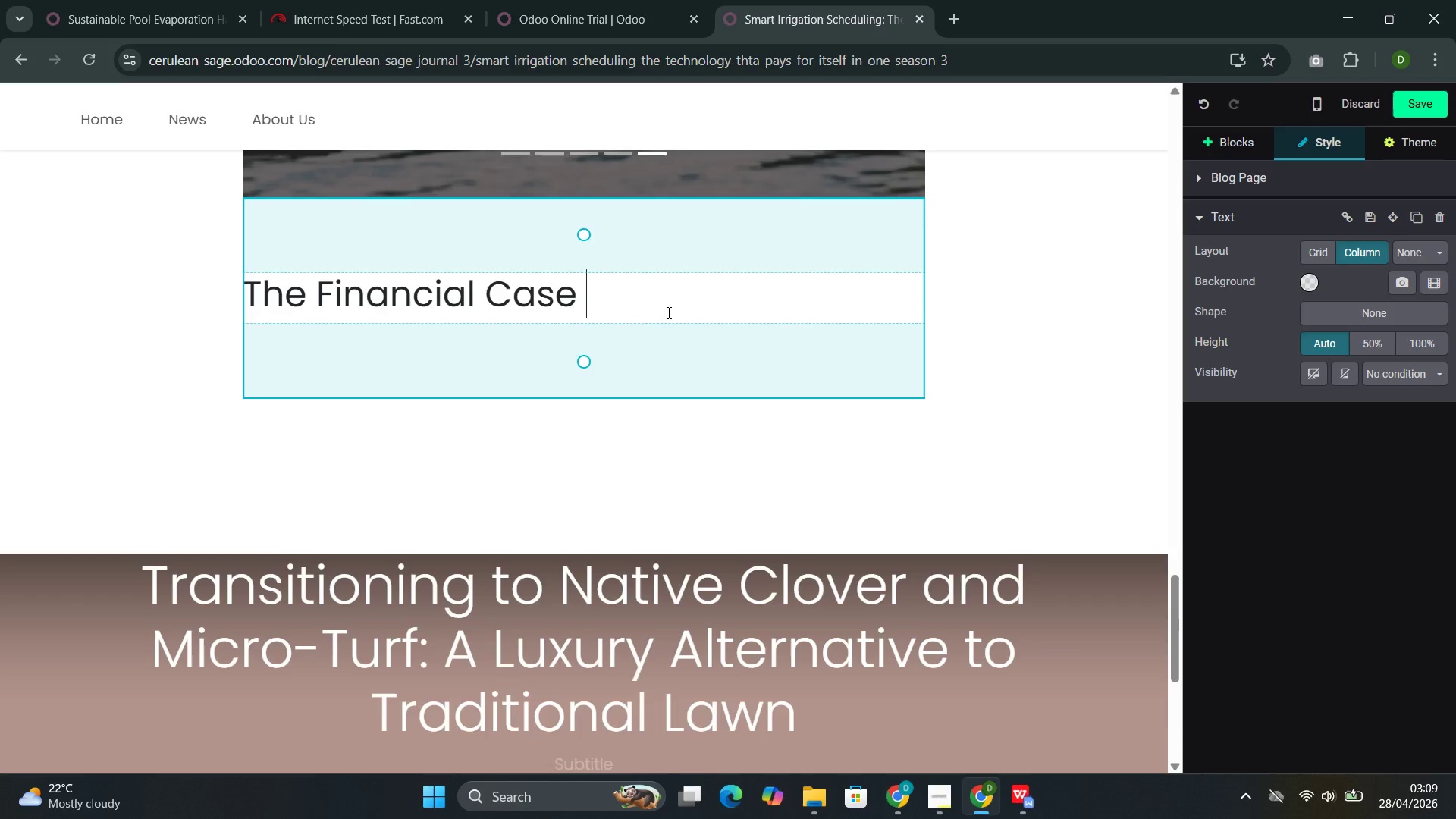 
key(Enter)
 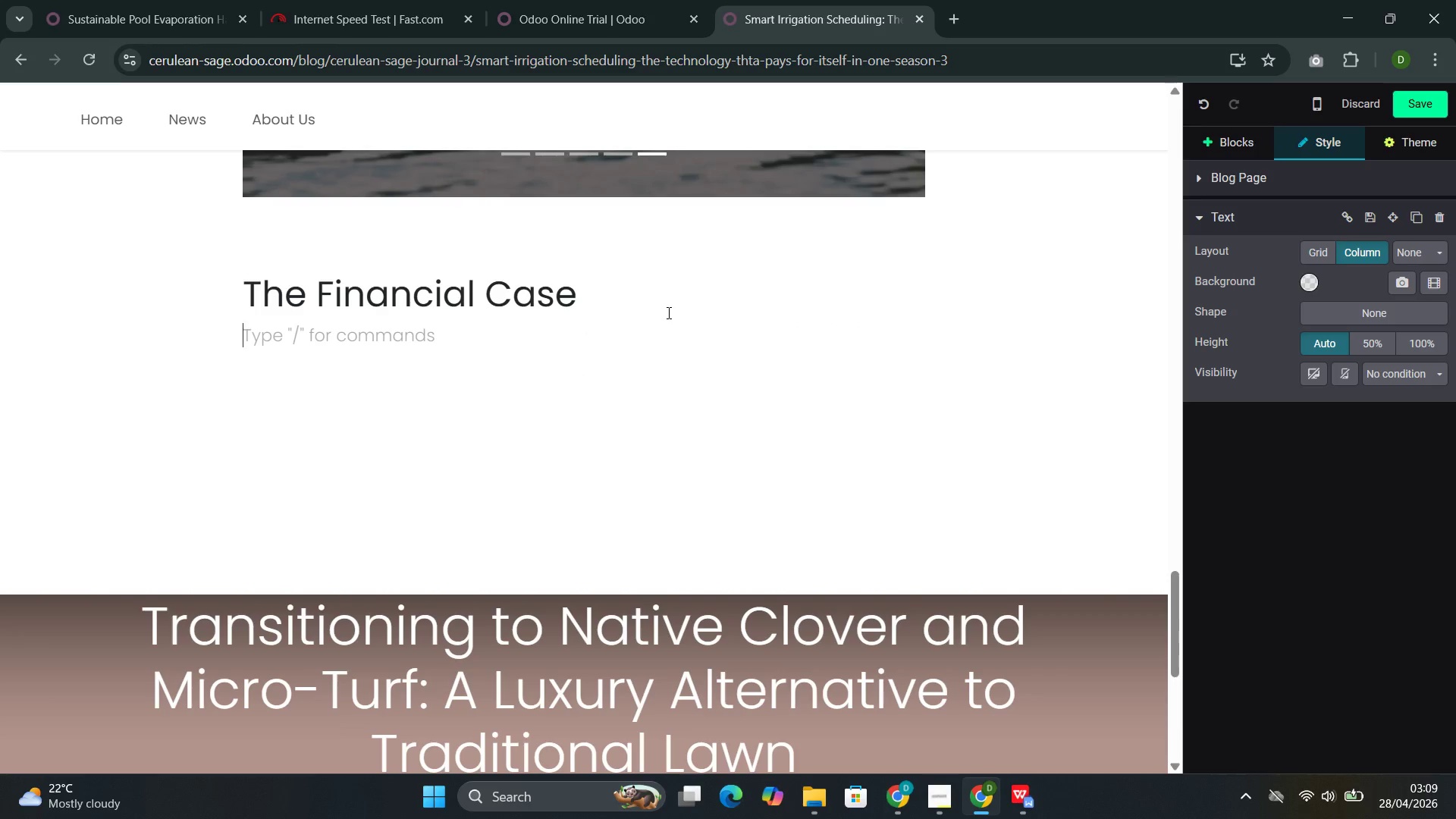 
type(The cost od)
key(Backspace)
type(f smart irrigation system for an ea)
key(Backspace)
type(state [)
key(Backspace)
type(property type)
key(Backspace)
type(ically ranges from $ 1,59)
key(Backspace)
type(00 to $4,500 installed )
key(Backspace)
type(, depeni)
key(Backspace)
type(ding on the number of zones, the complexity fo )
key(Backspace)
key(Backspace)
key(Backspace)
type(of )
 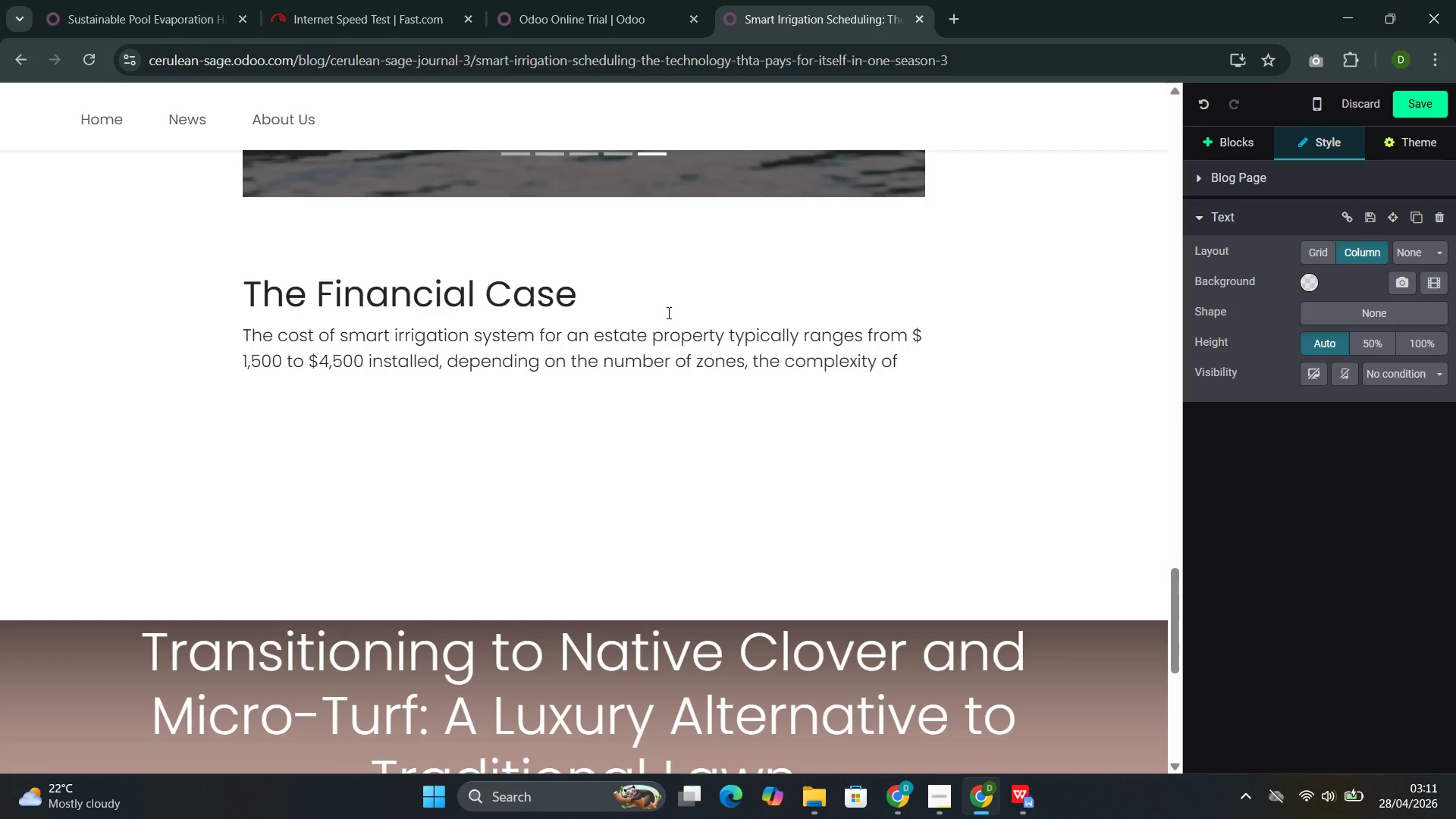 
wait(6.48)
 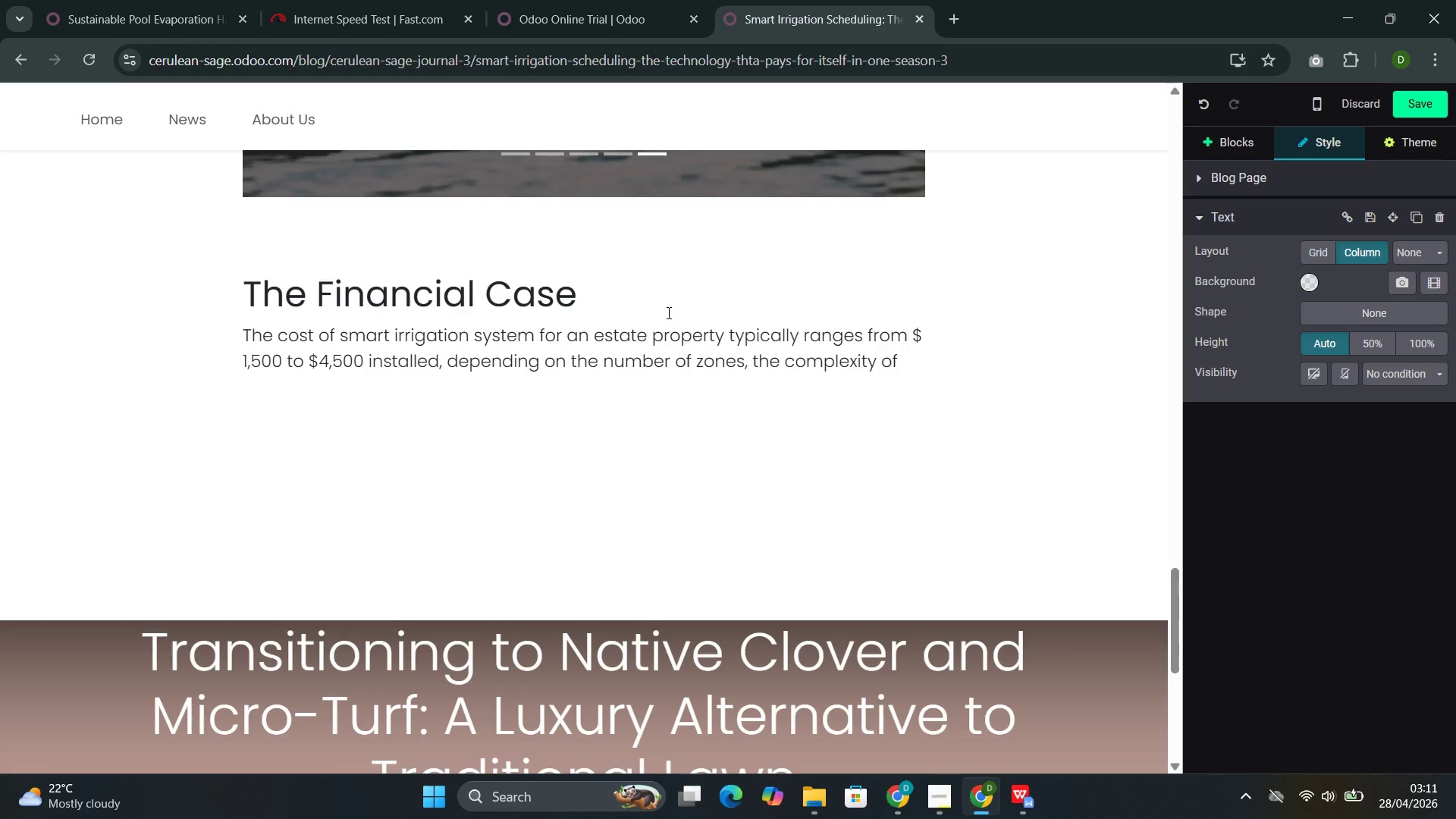 
type(the existing irriagation infrastructure, and the specific techm)
key(Backspace)
type(nlogy selected )
key(Backspace)
type(. For a property spending $400-800 monthly on irri)
 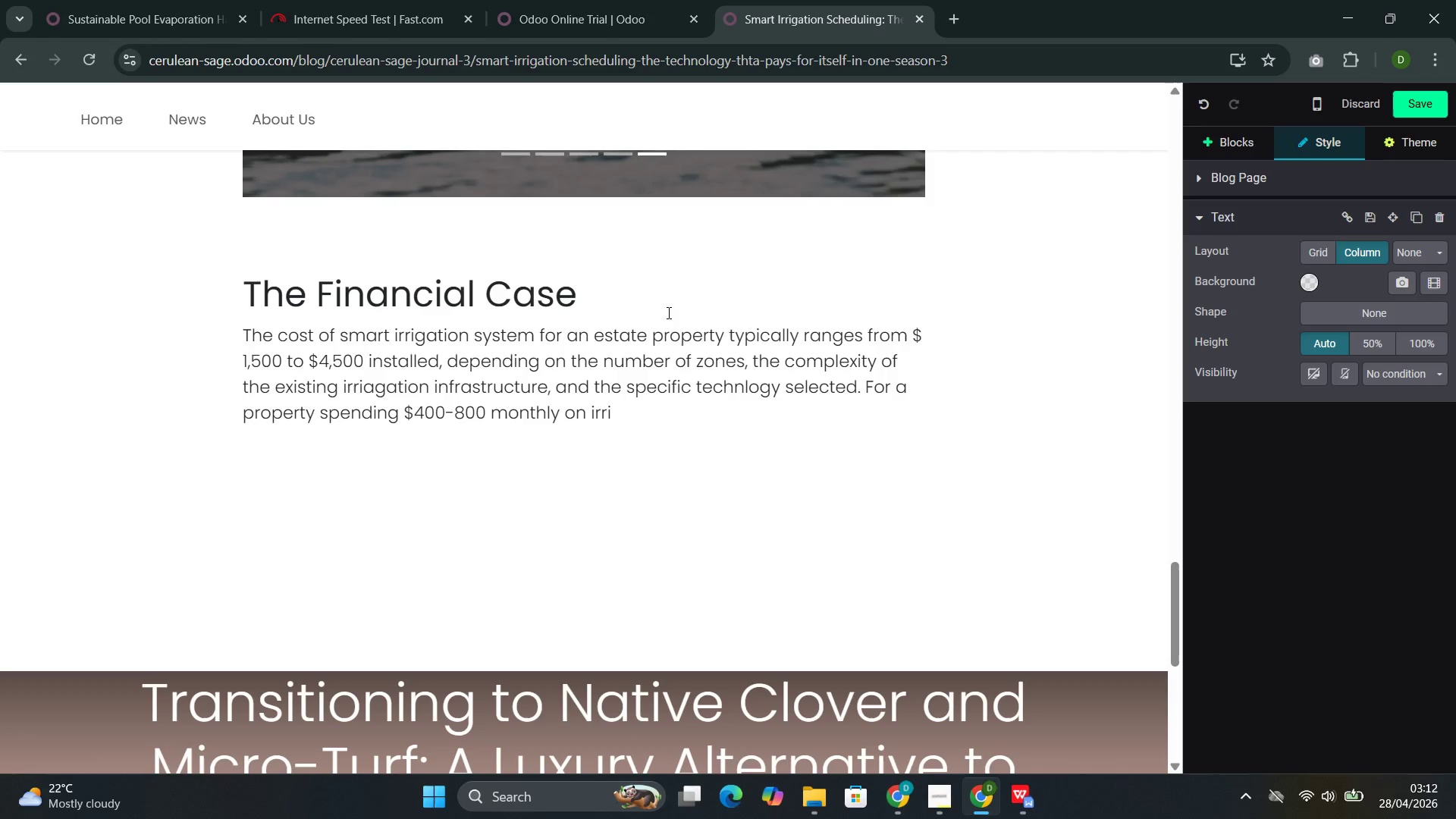 
type(gation water during peak simmer moth)
 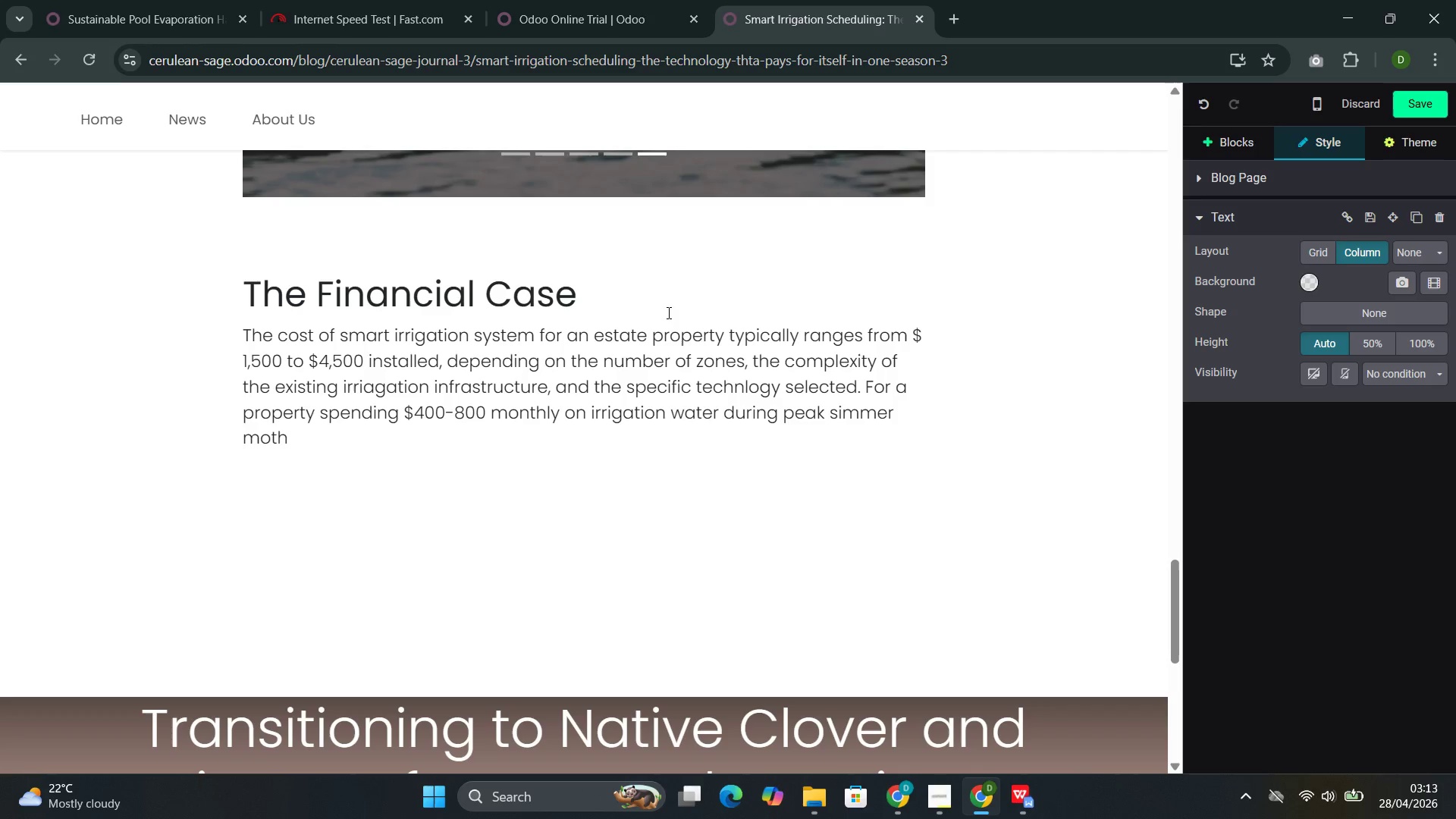 
key(ArrowLeft)
 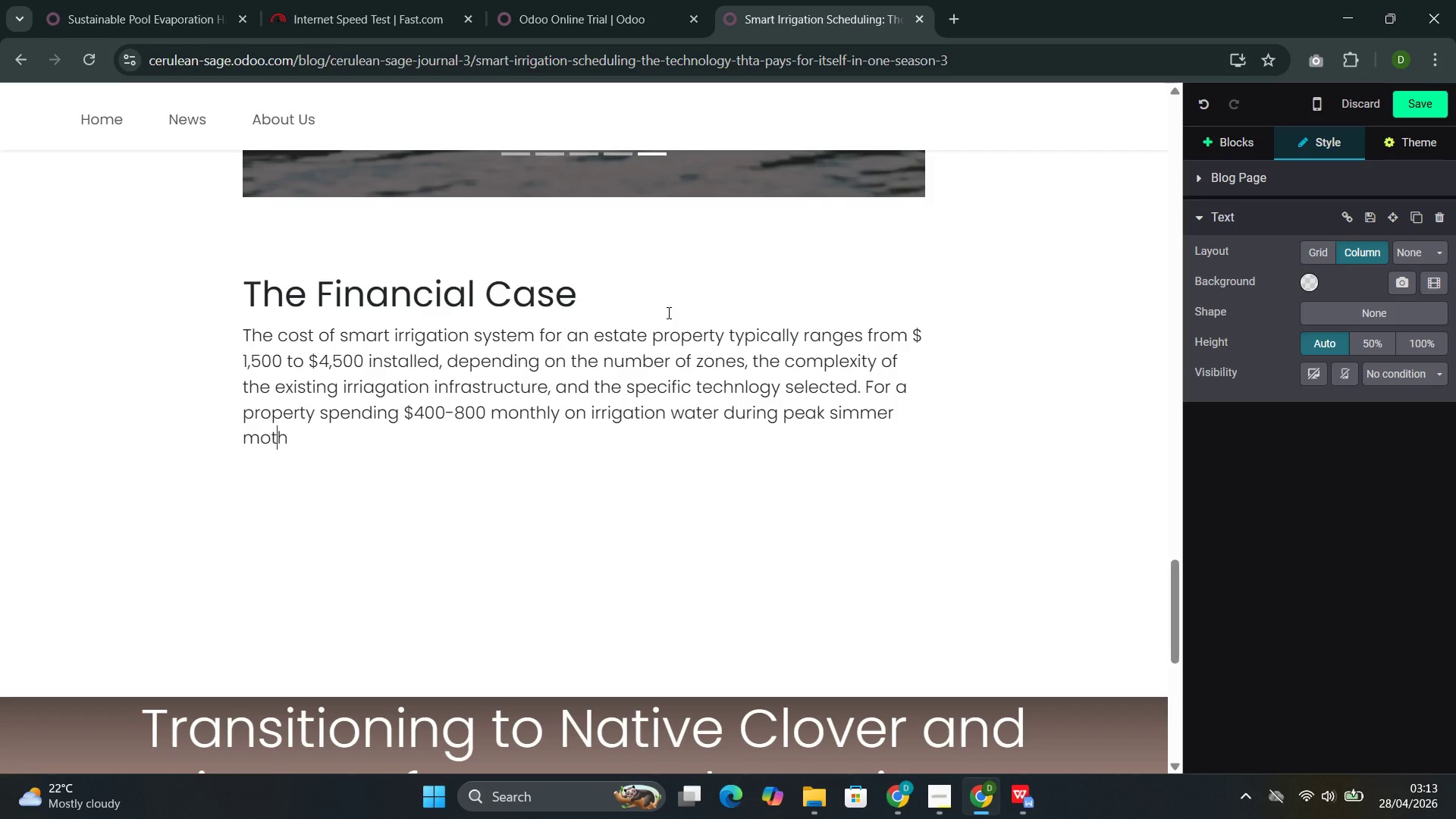 
key(ArrowLeft)
 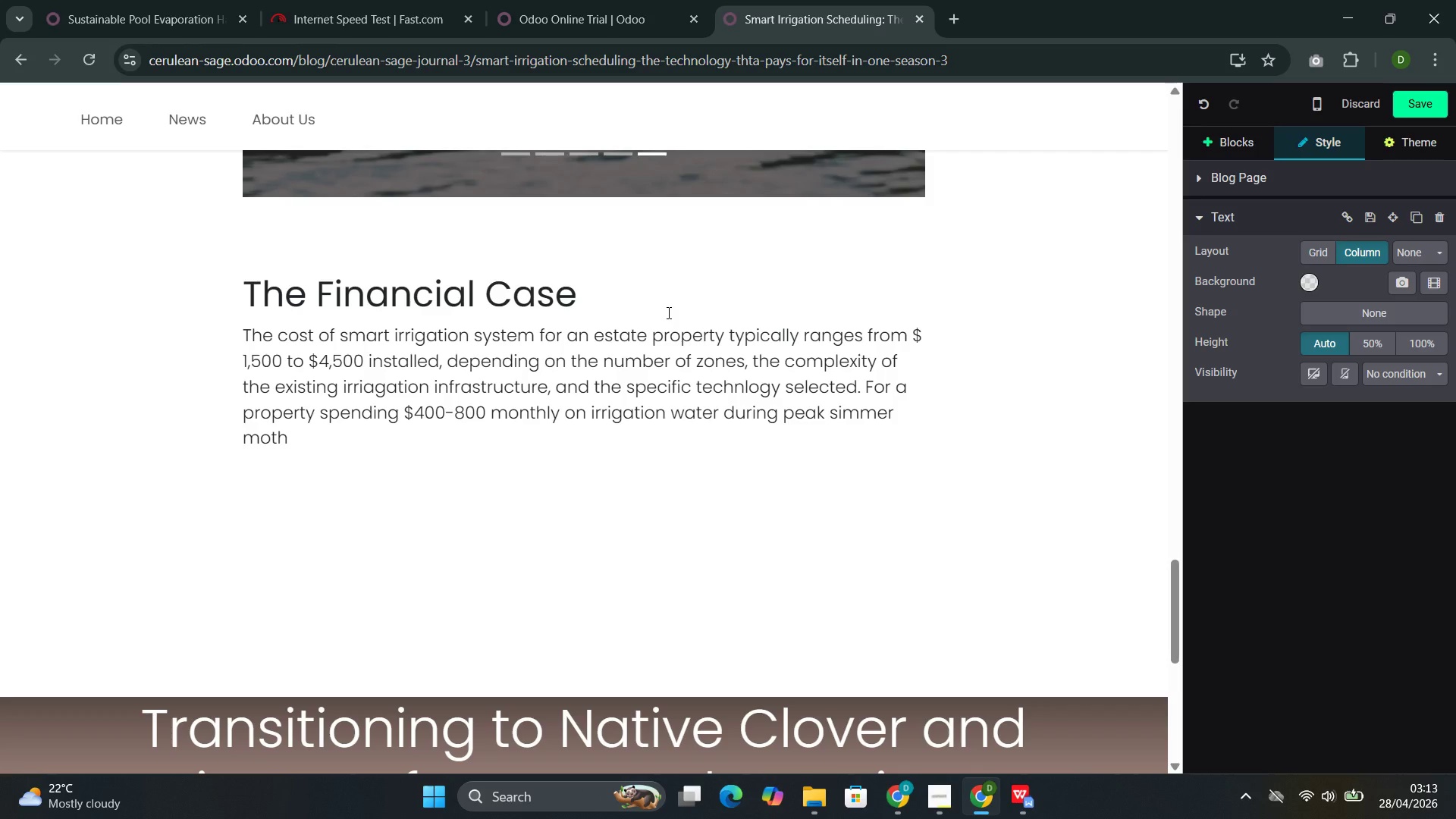 
key(N)
 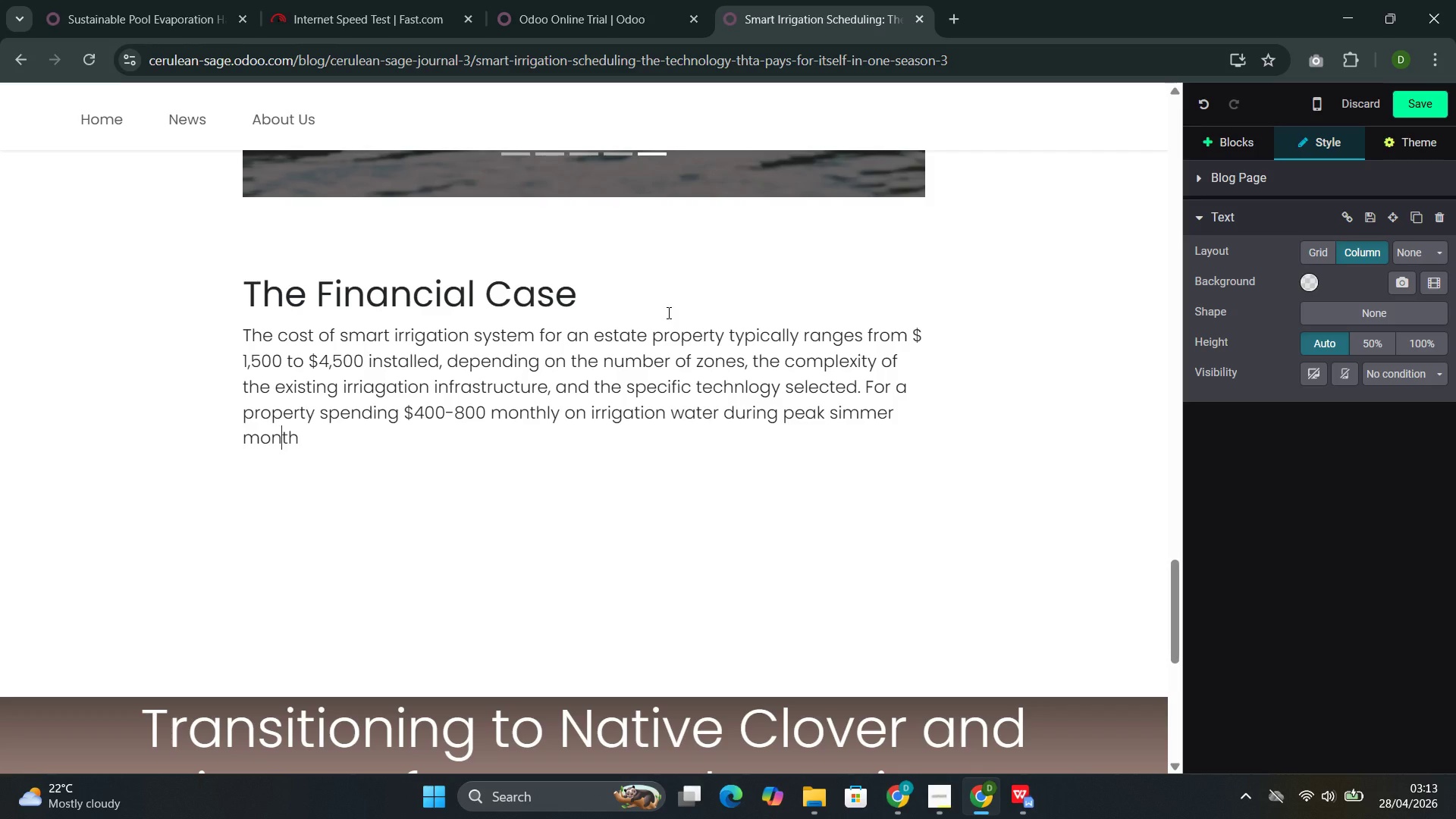 
key(ArrowRight)
 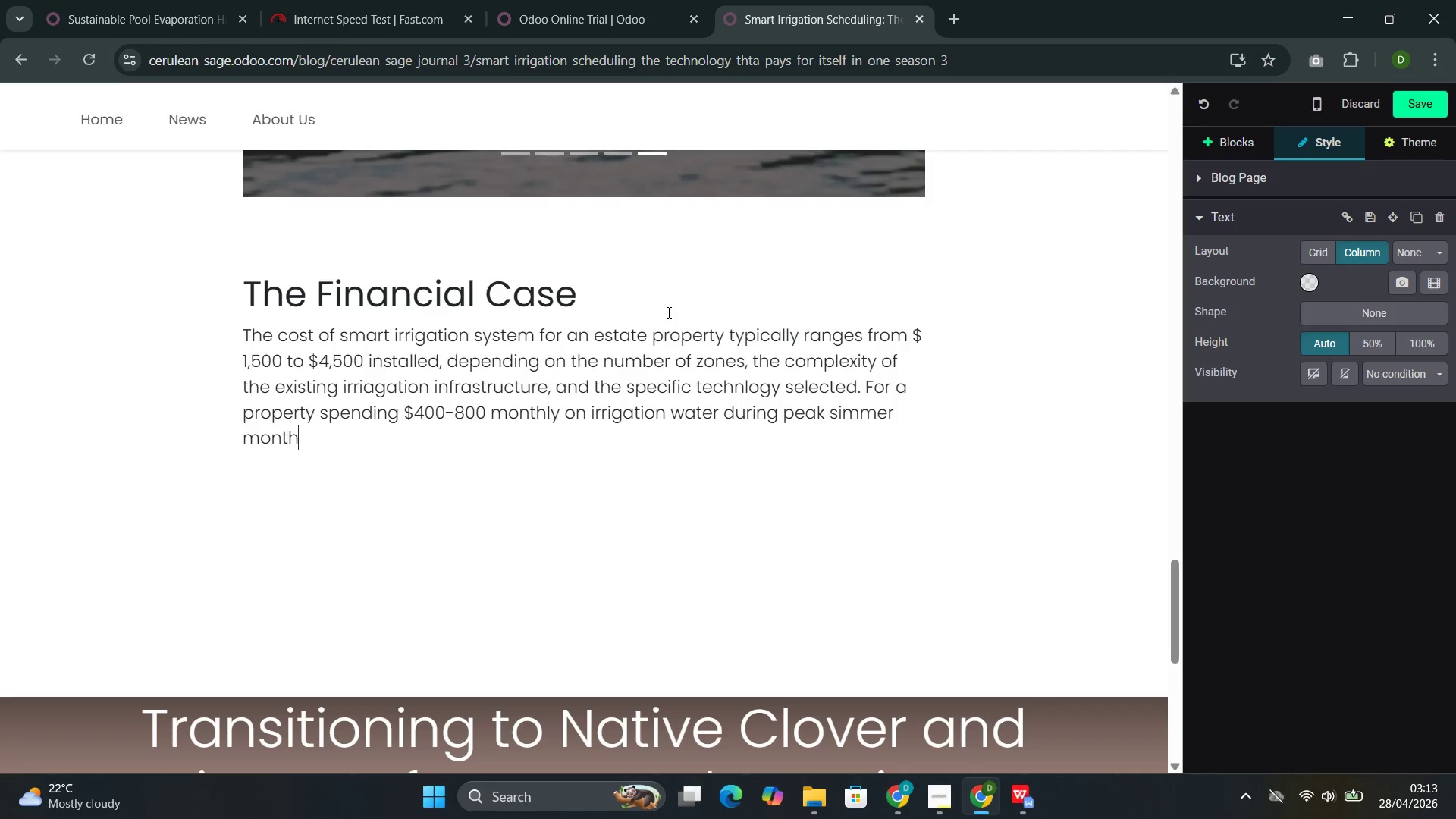 
key(ArrowRight)
 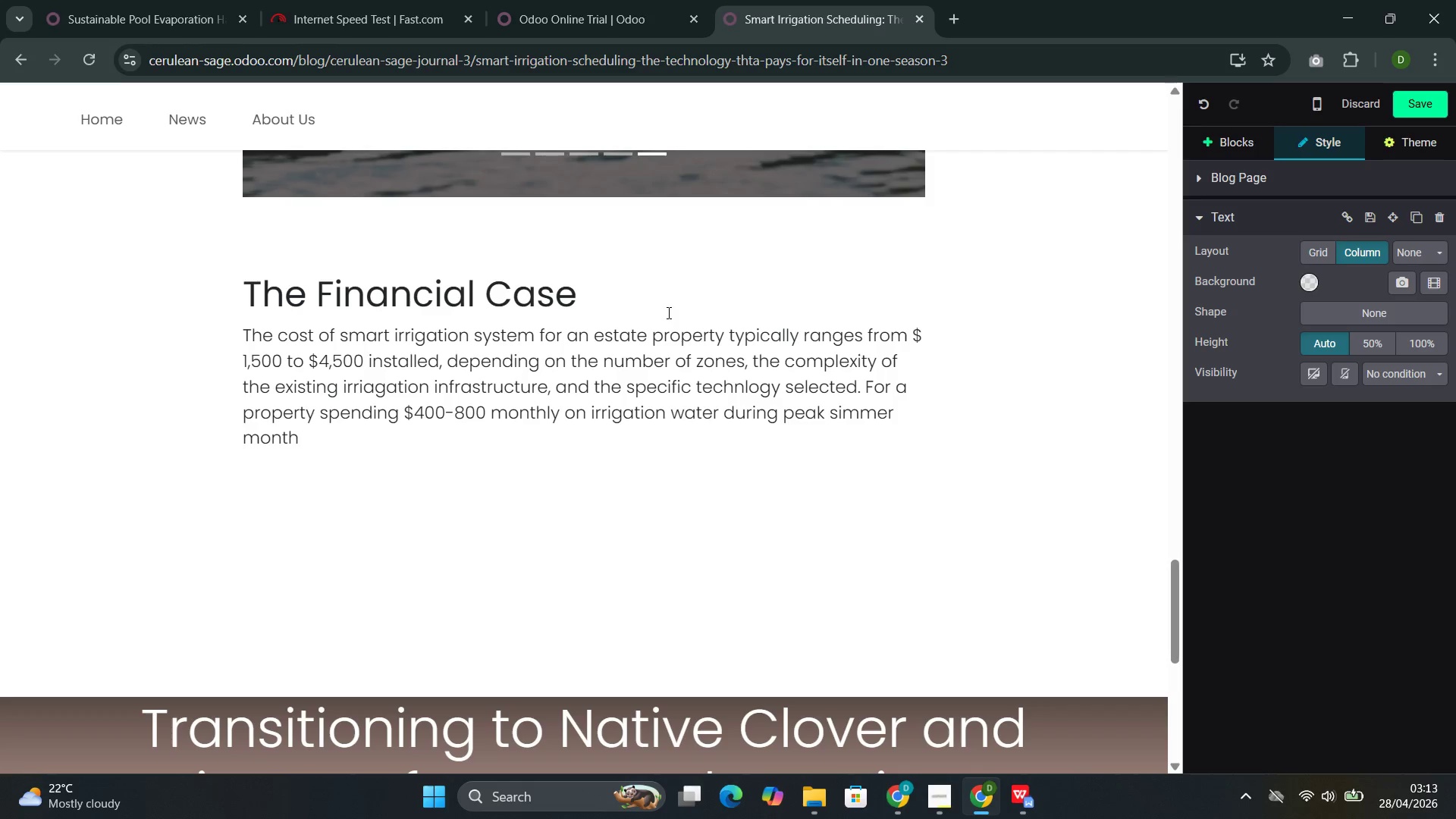 
type(s )
key(Backspace)
type(, water saving )
key(Backspace)
type(s of 30-50% tras)
key(Backspace)
type(nslate to $10)
key(Backspace)
type(20-400 me)
key(Backspace)
type(onthly )
key(Backspace)
type(. At thse)
 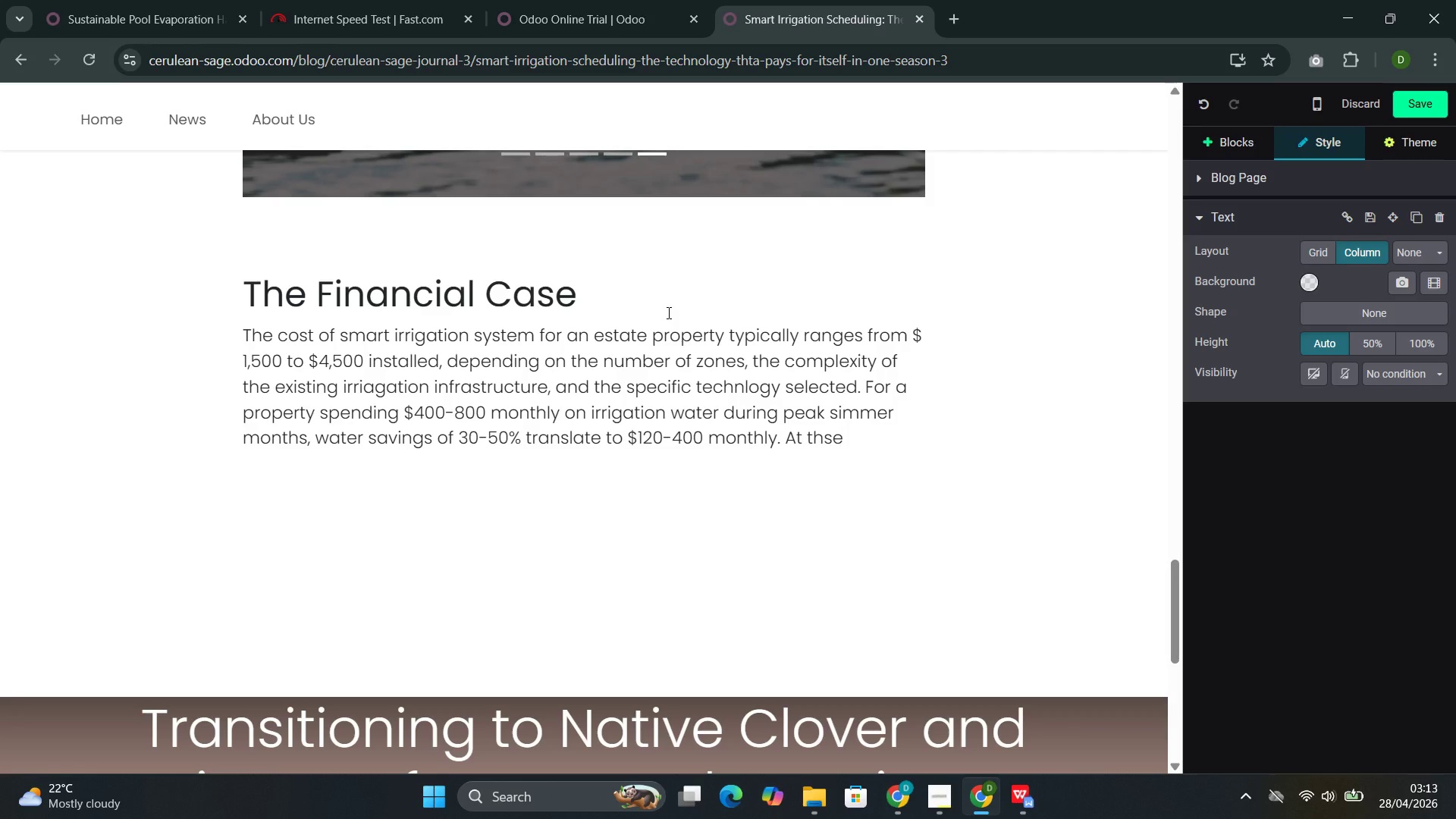 
key(ArrowLeft)
 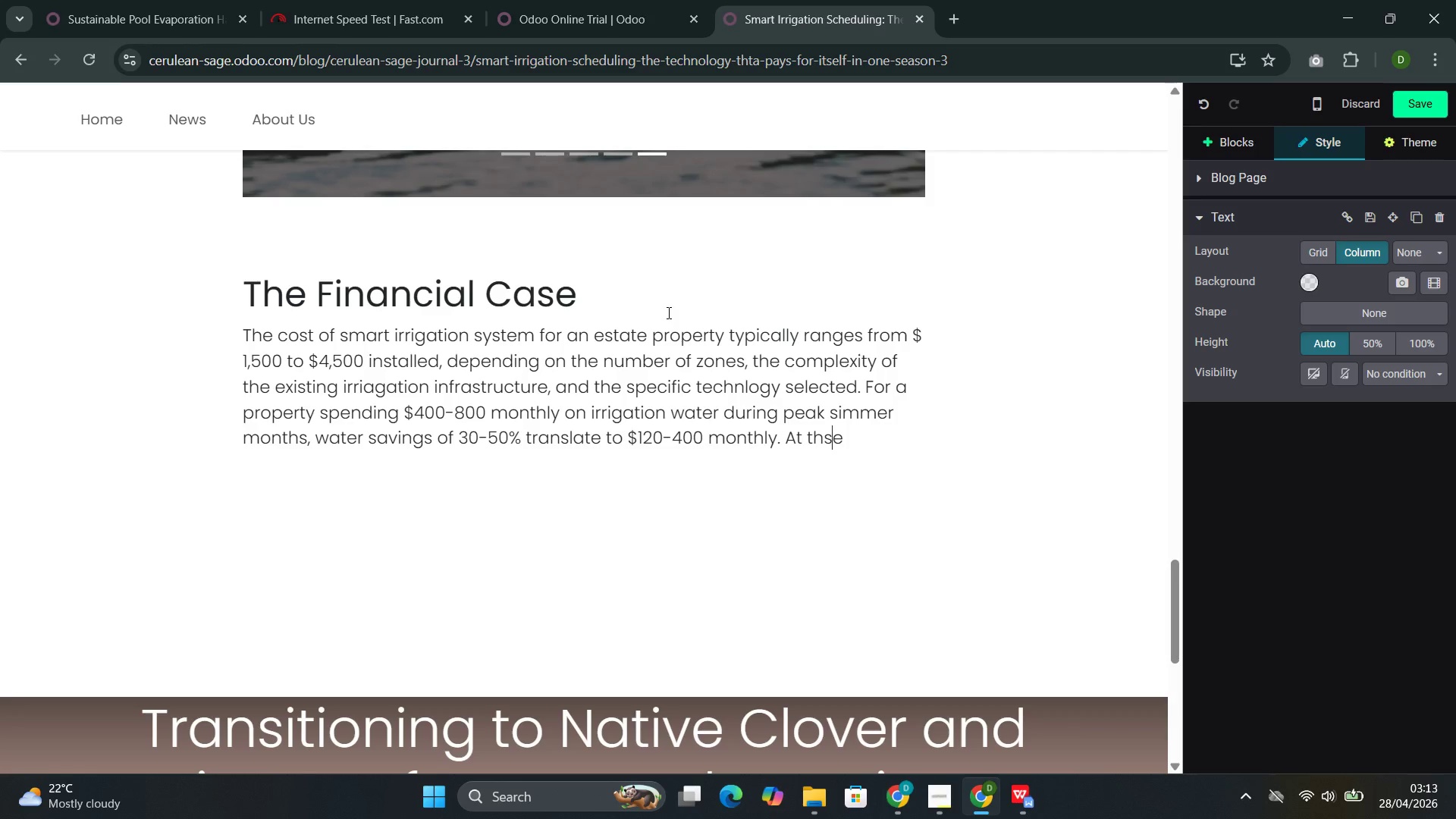 
key(ArrowLeft)
 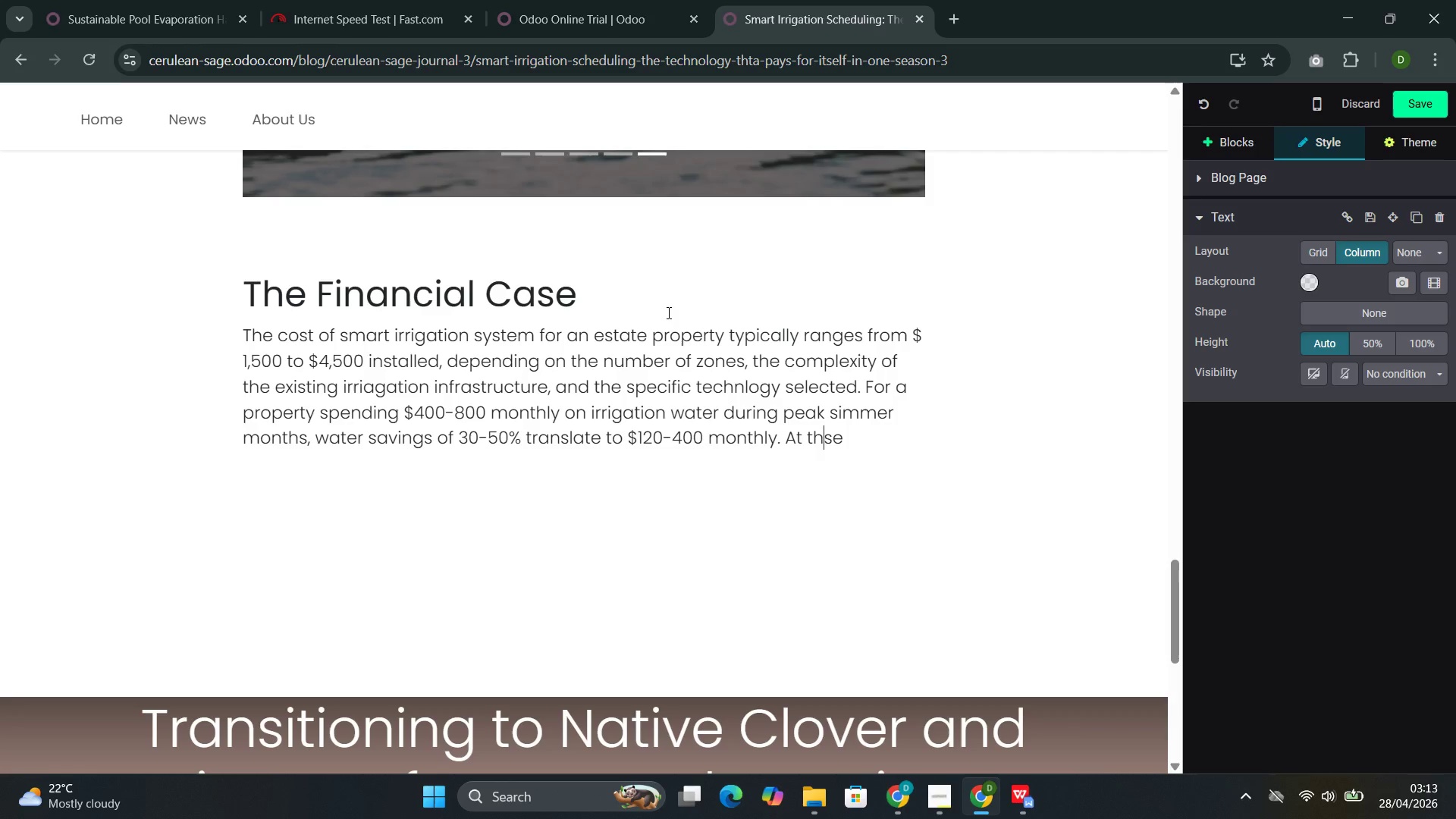 
key(E)
 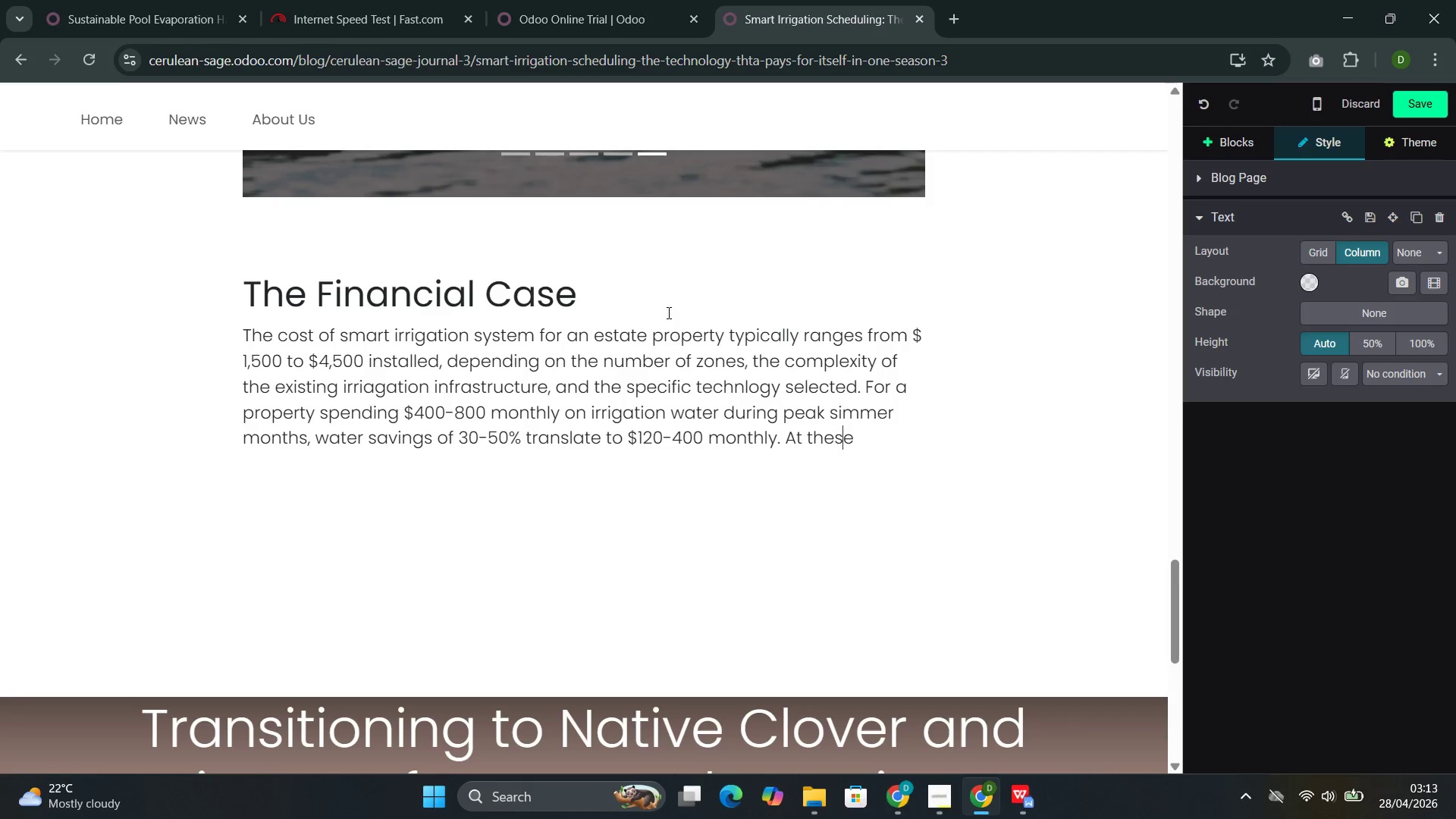 
key(ArrowRight)
 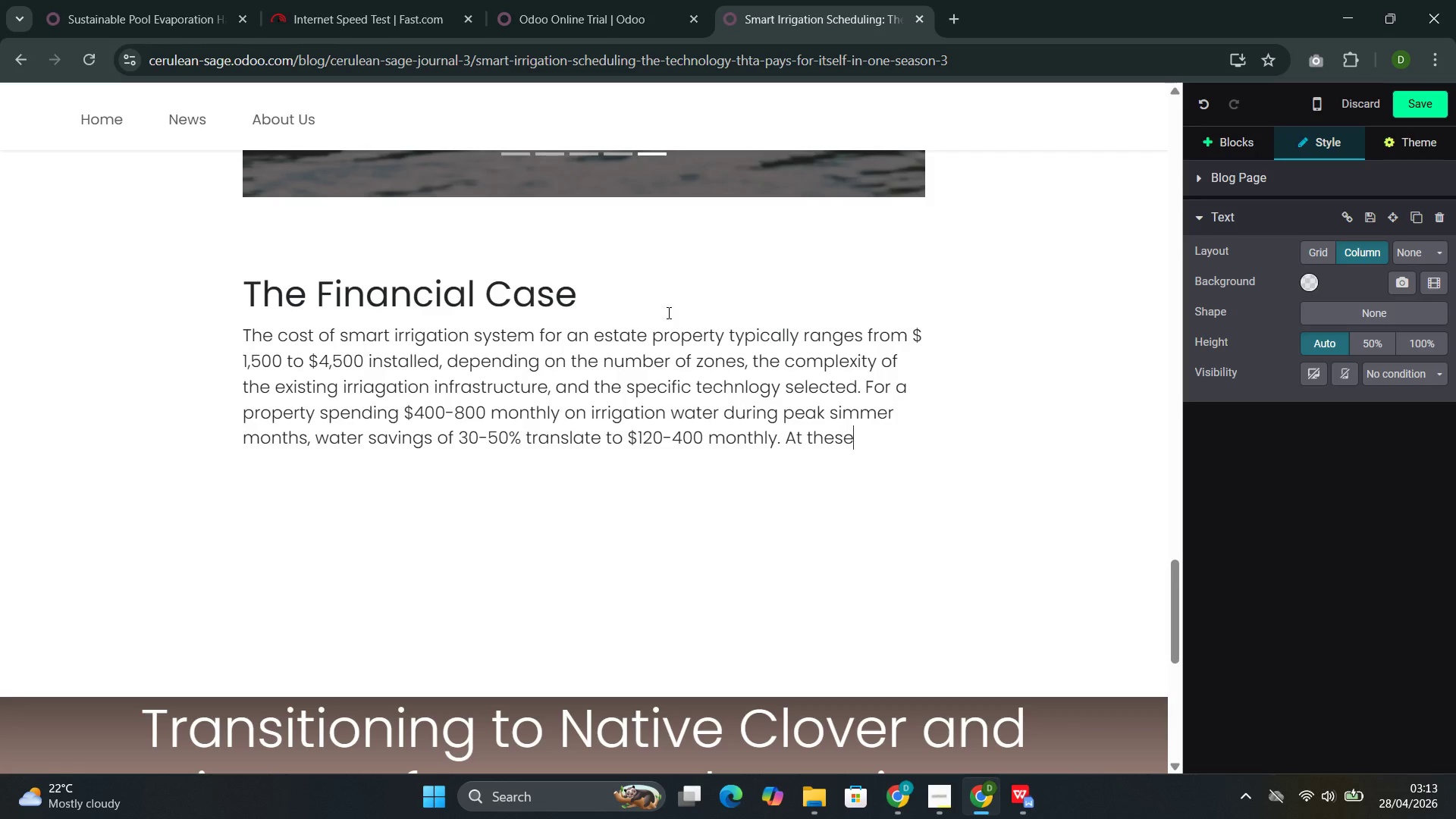 
key(ArrowRight)
 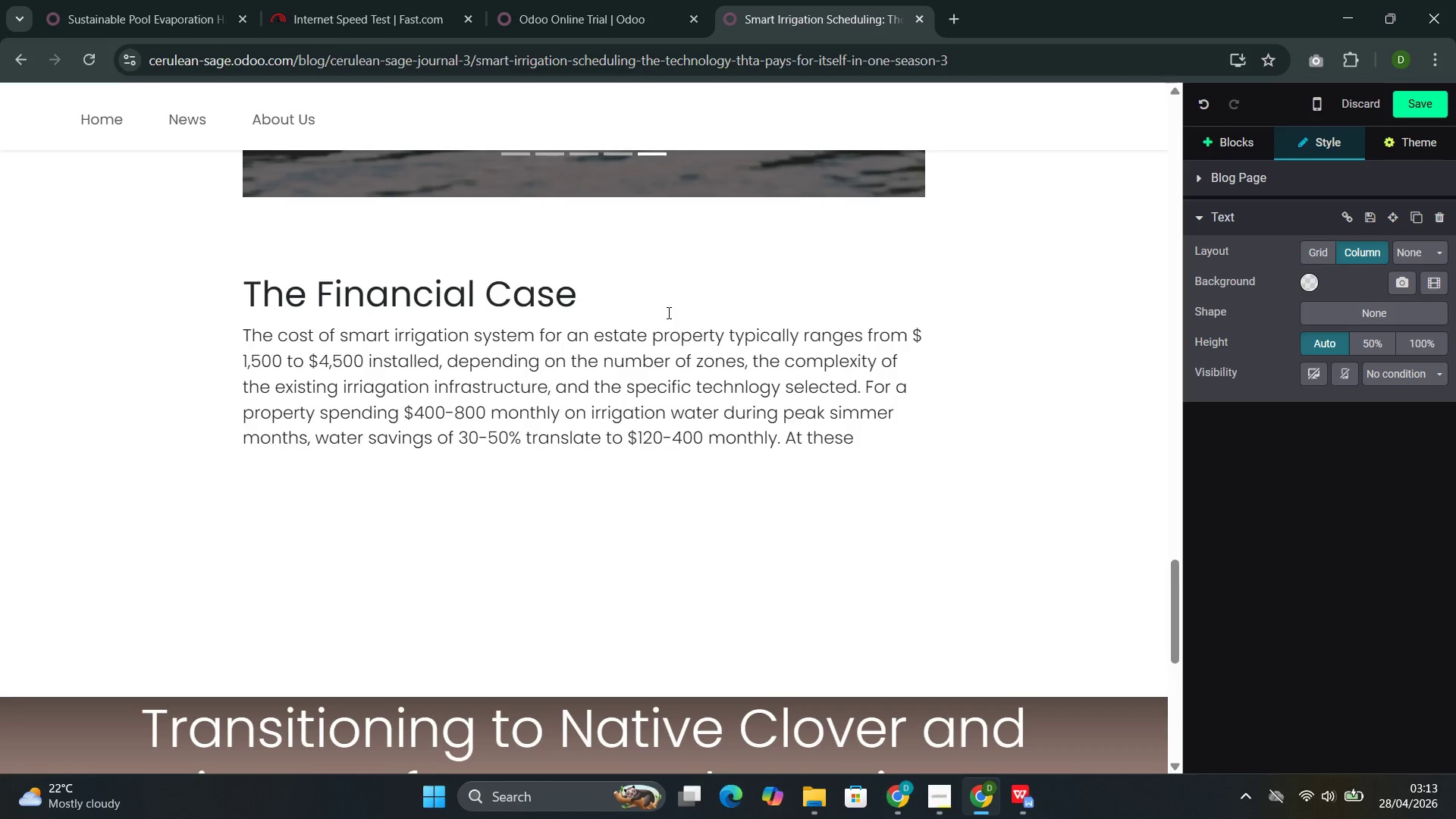 
type( rates, the )
 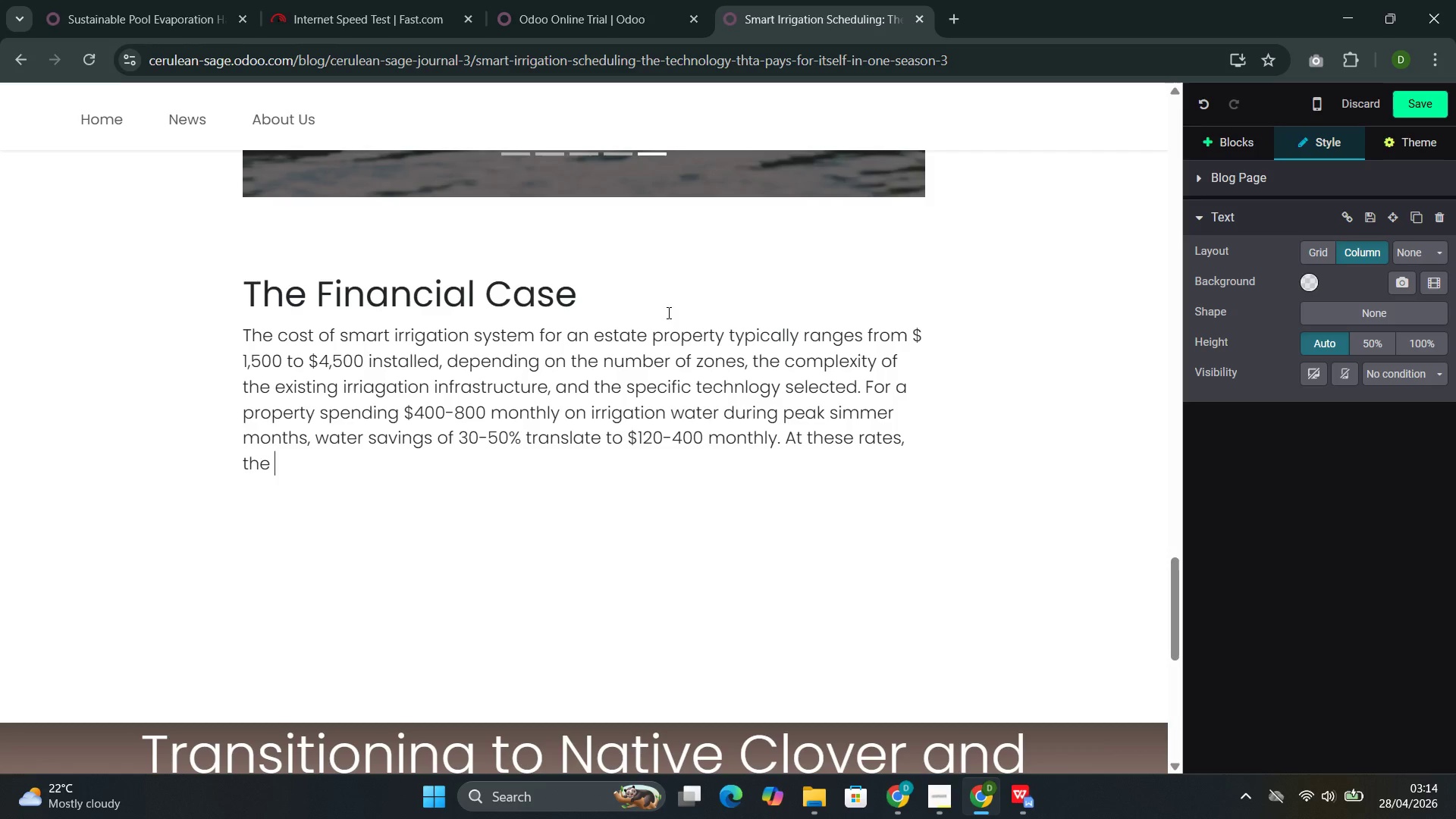 
wait(7.55)
 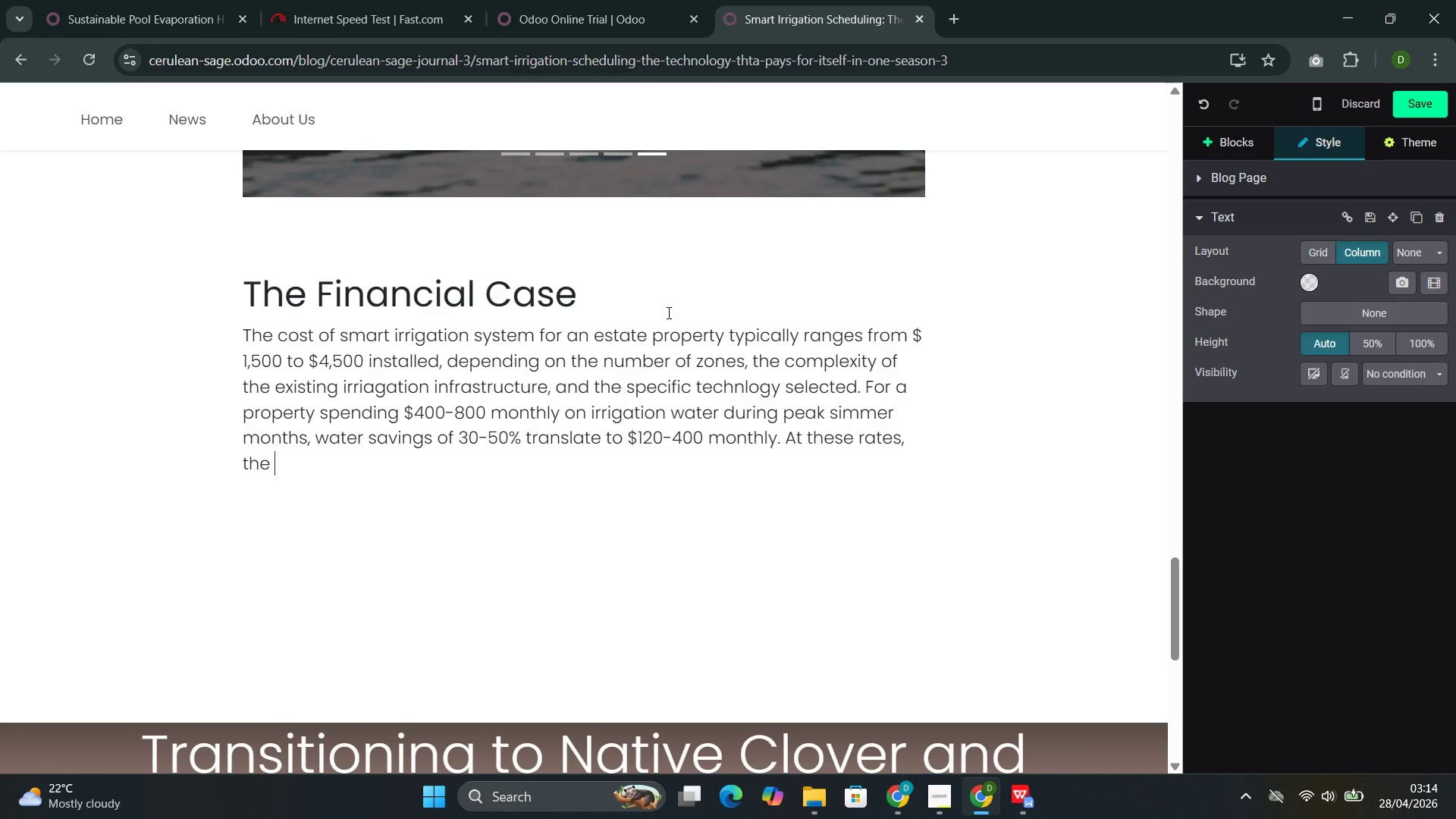 
type(system pays for itself irrigation season go)
key(Backspace)
key(Backspace)
type(for the largest properties.)
 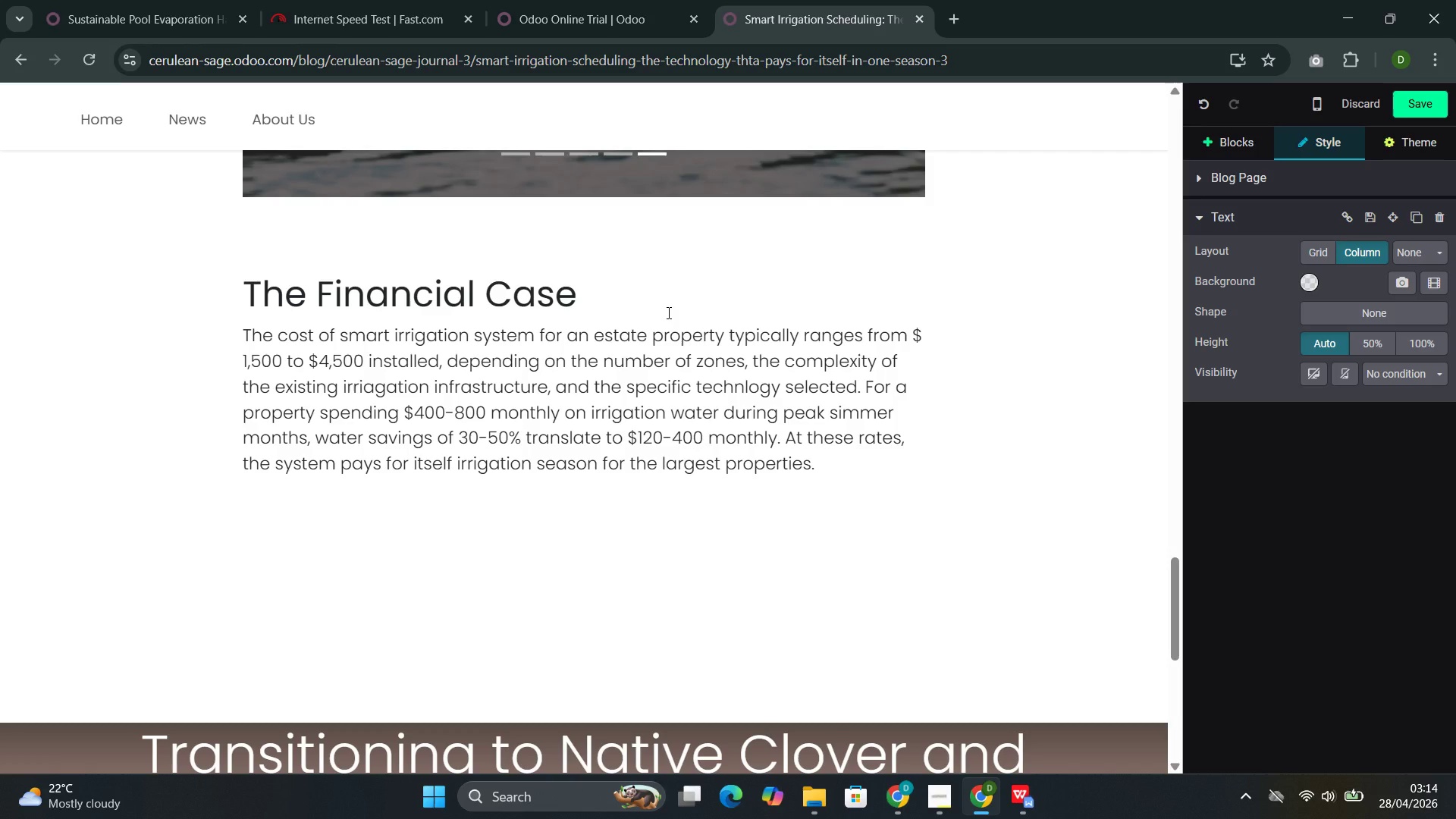 
key(Enter)
 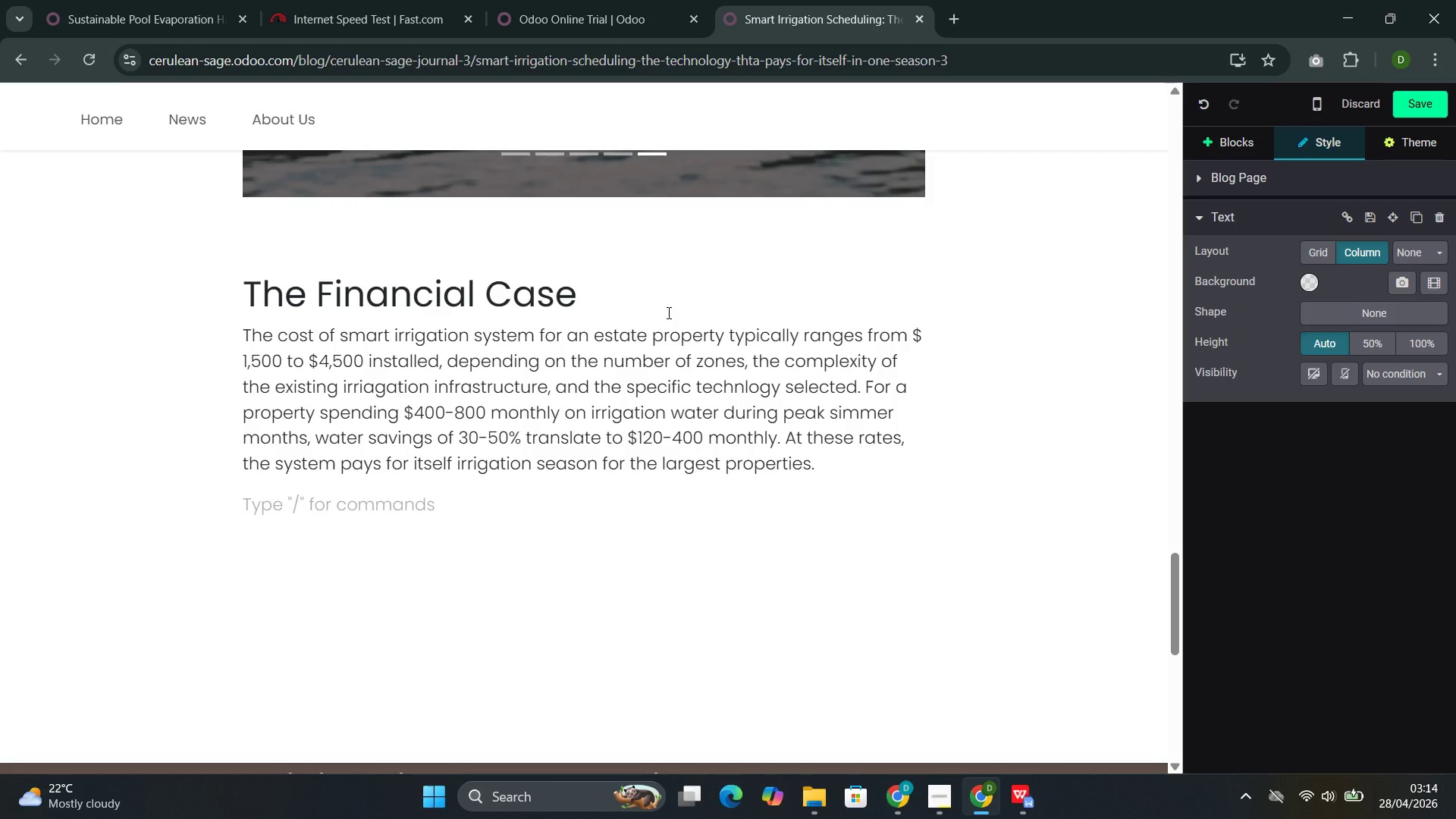 
type(Beyou)
key(Backspace)
type(nd direction water savings, smart irrigation reduces )
key(Backspace)
type(:)
 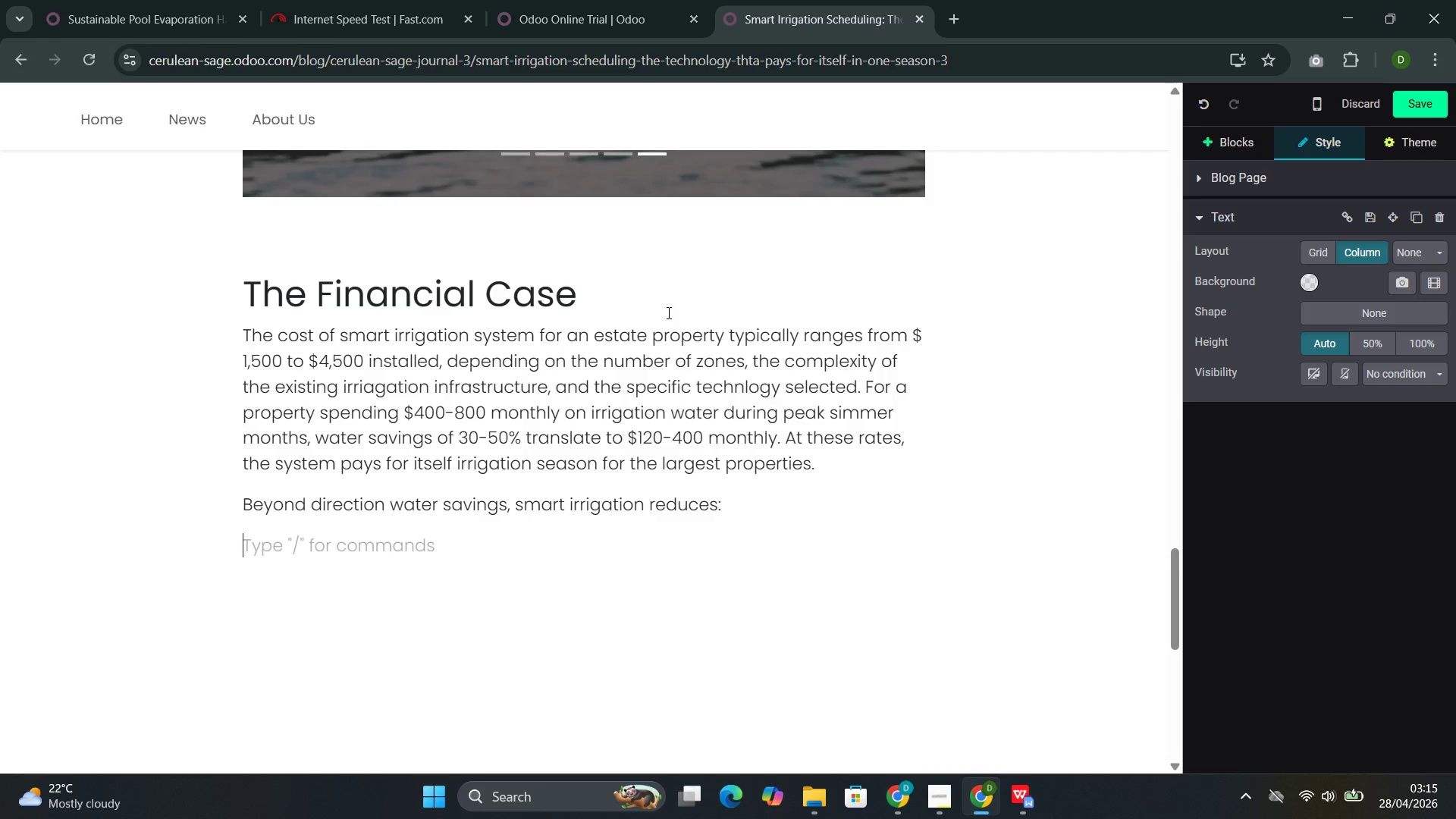 
 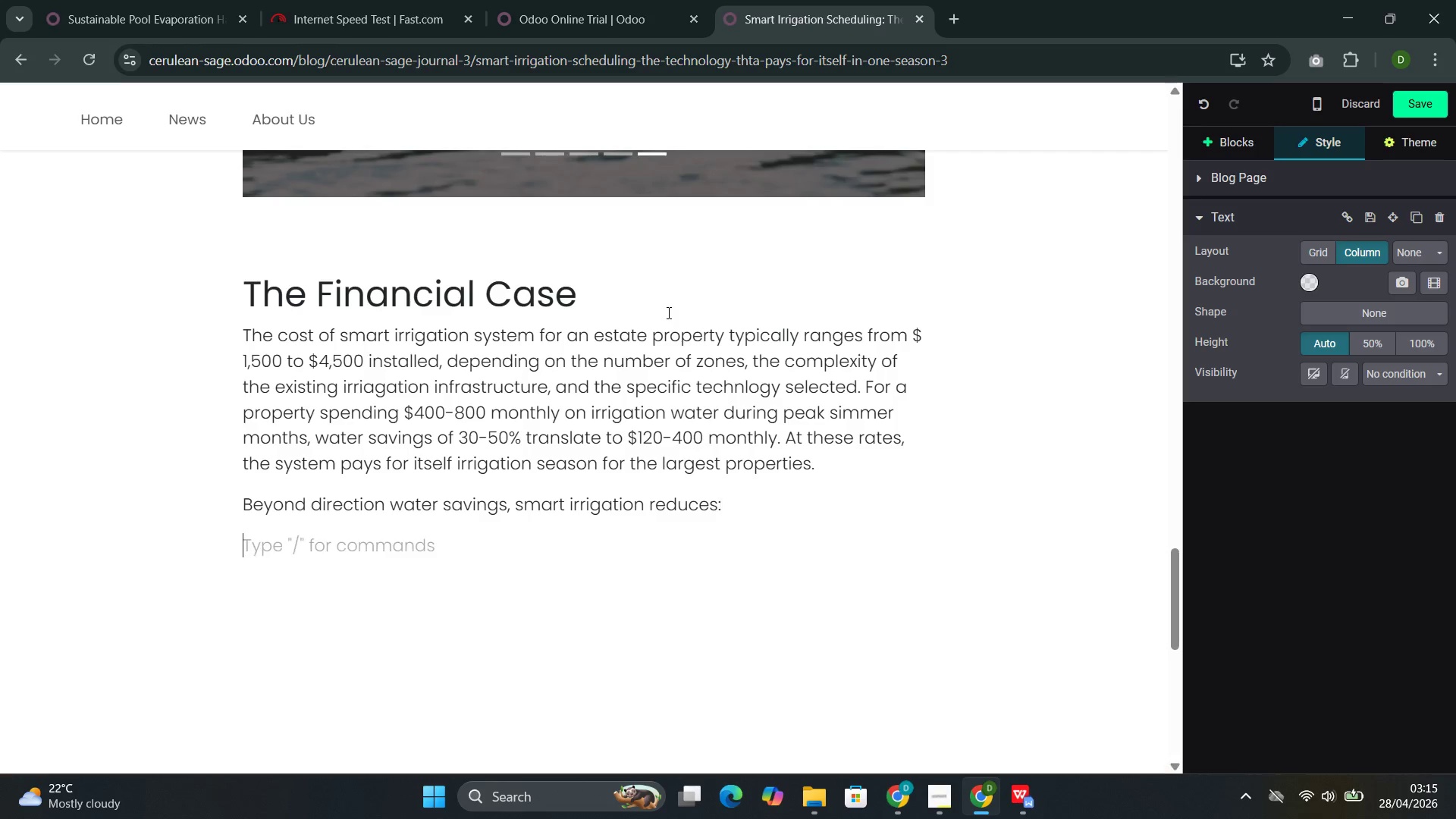 
key(Enter)
 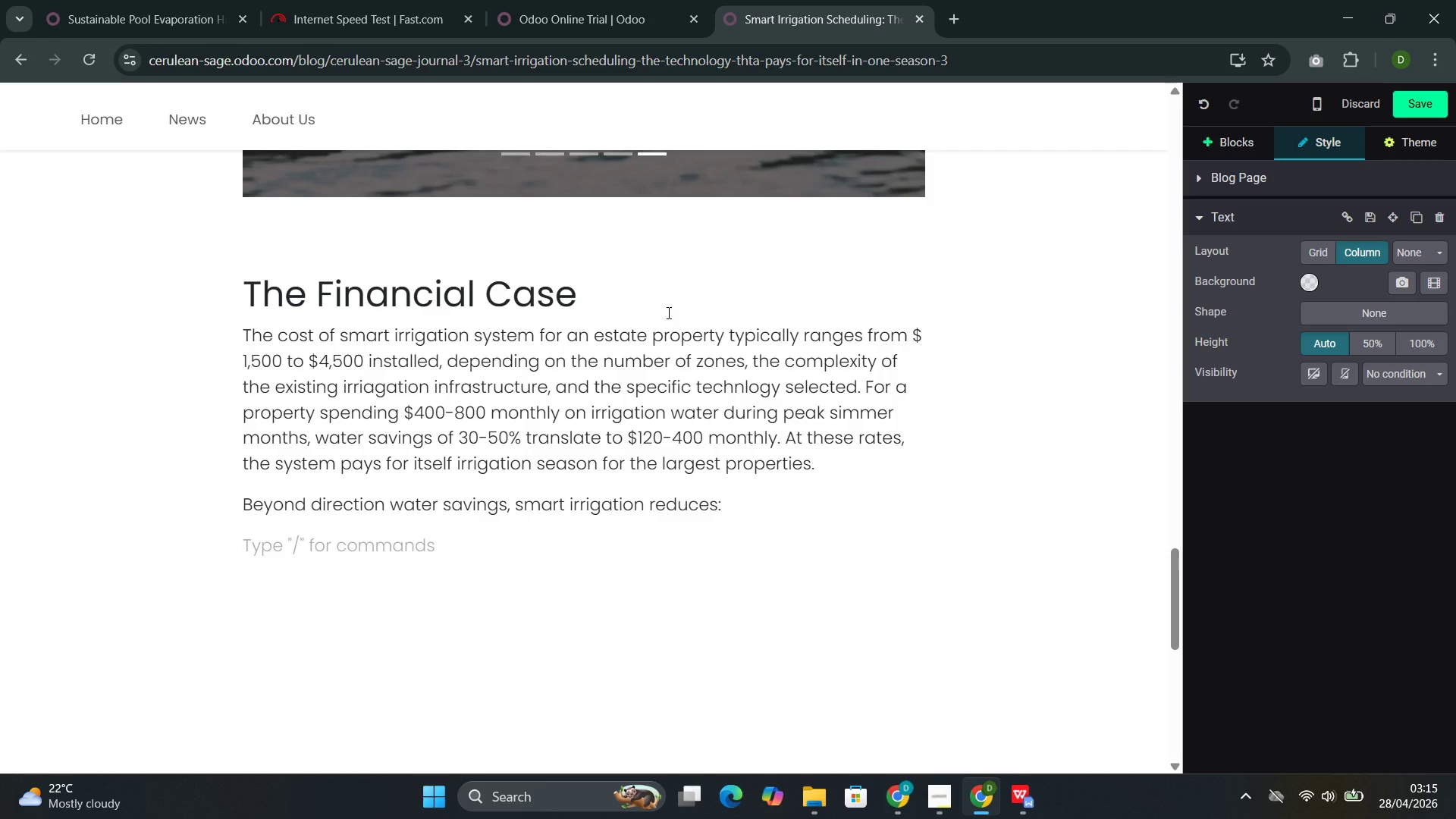 
type(- fertilizer costs ())
 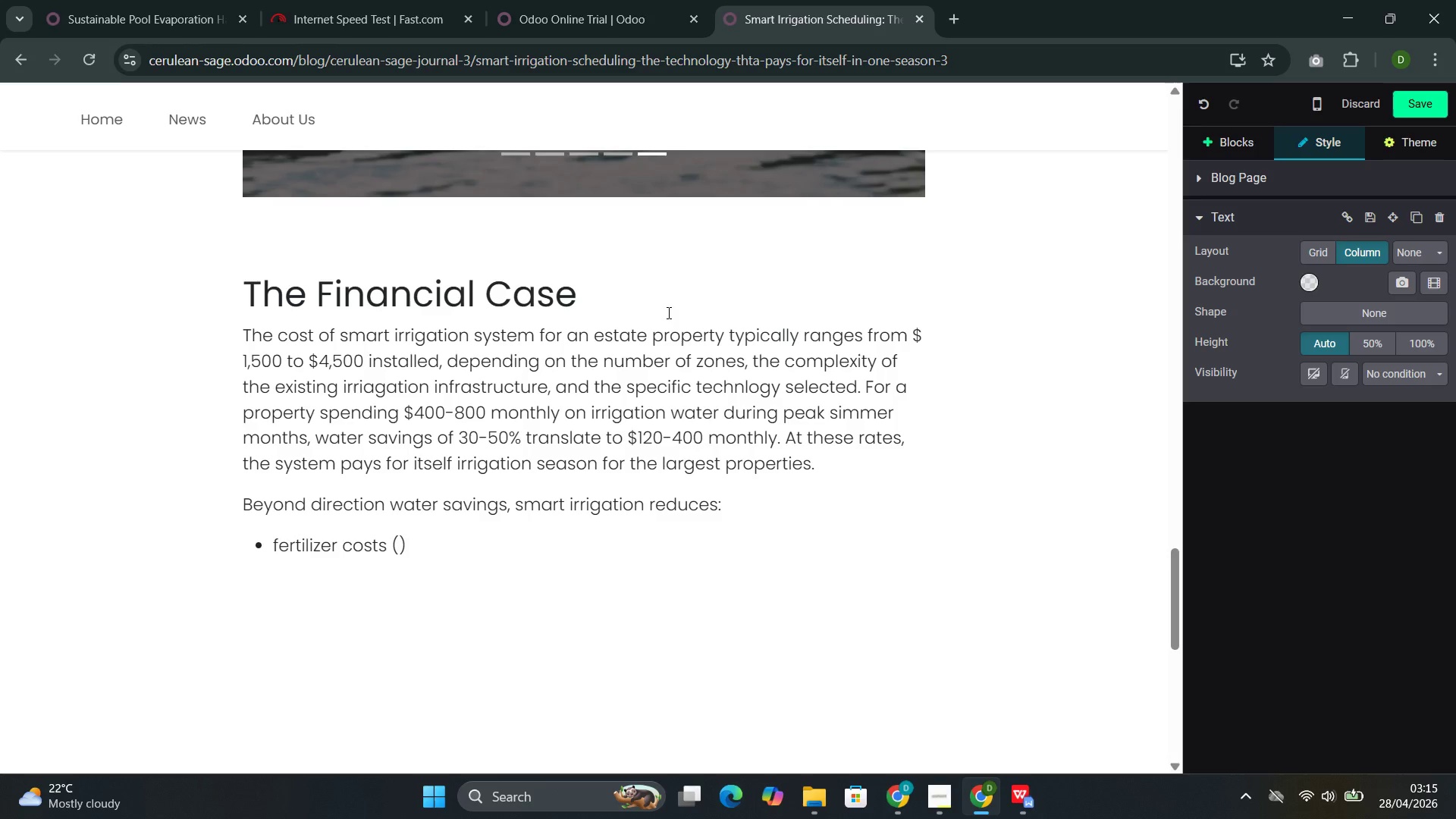 
wait(8.98)
 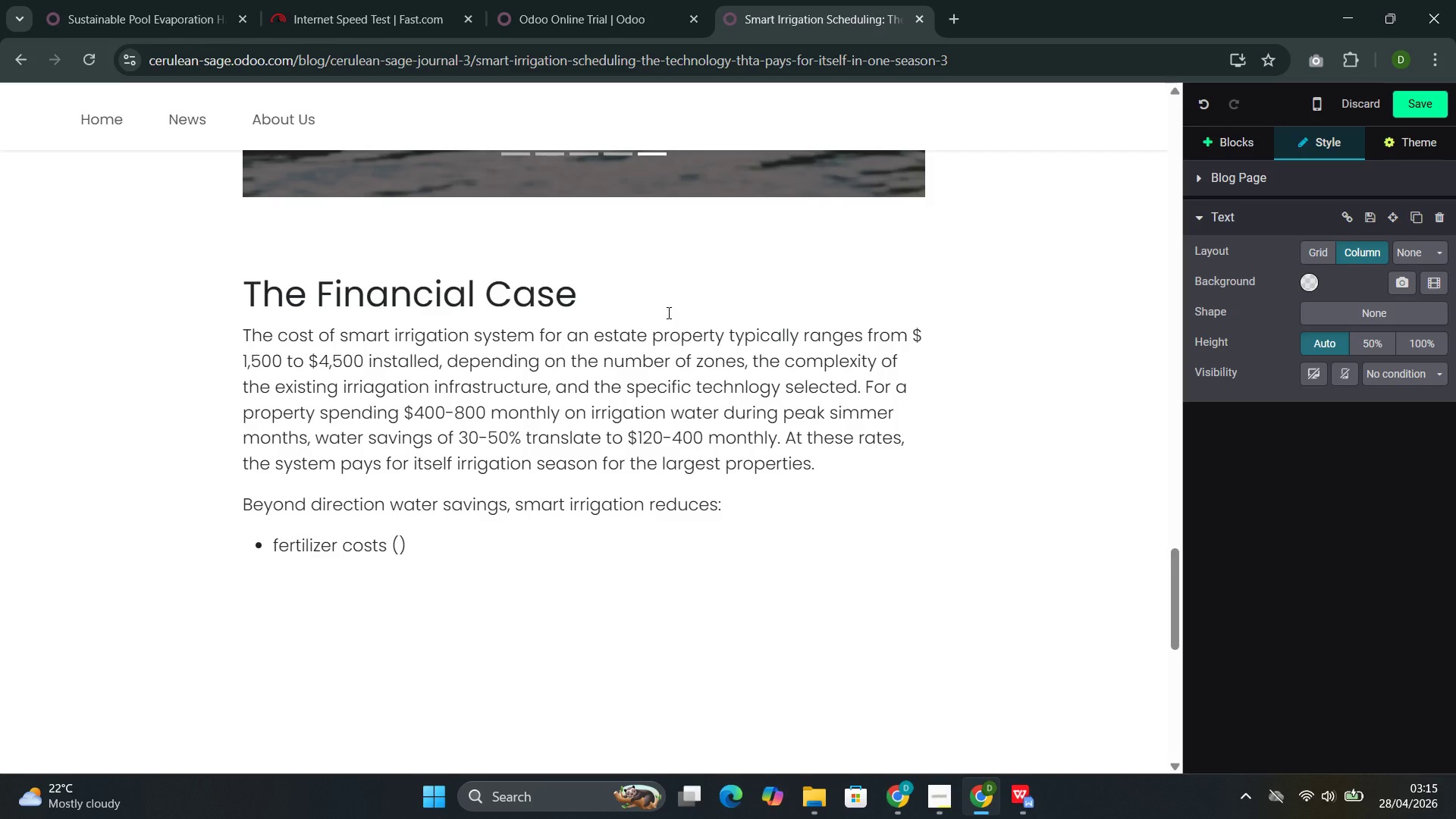 
key(ArrowLeft)
 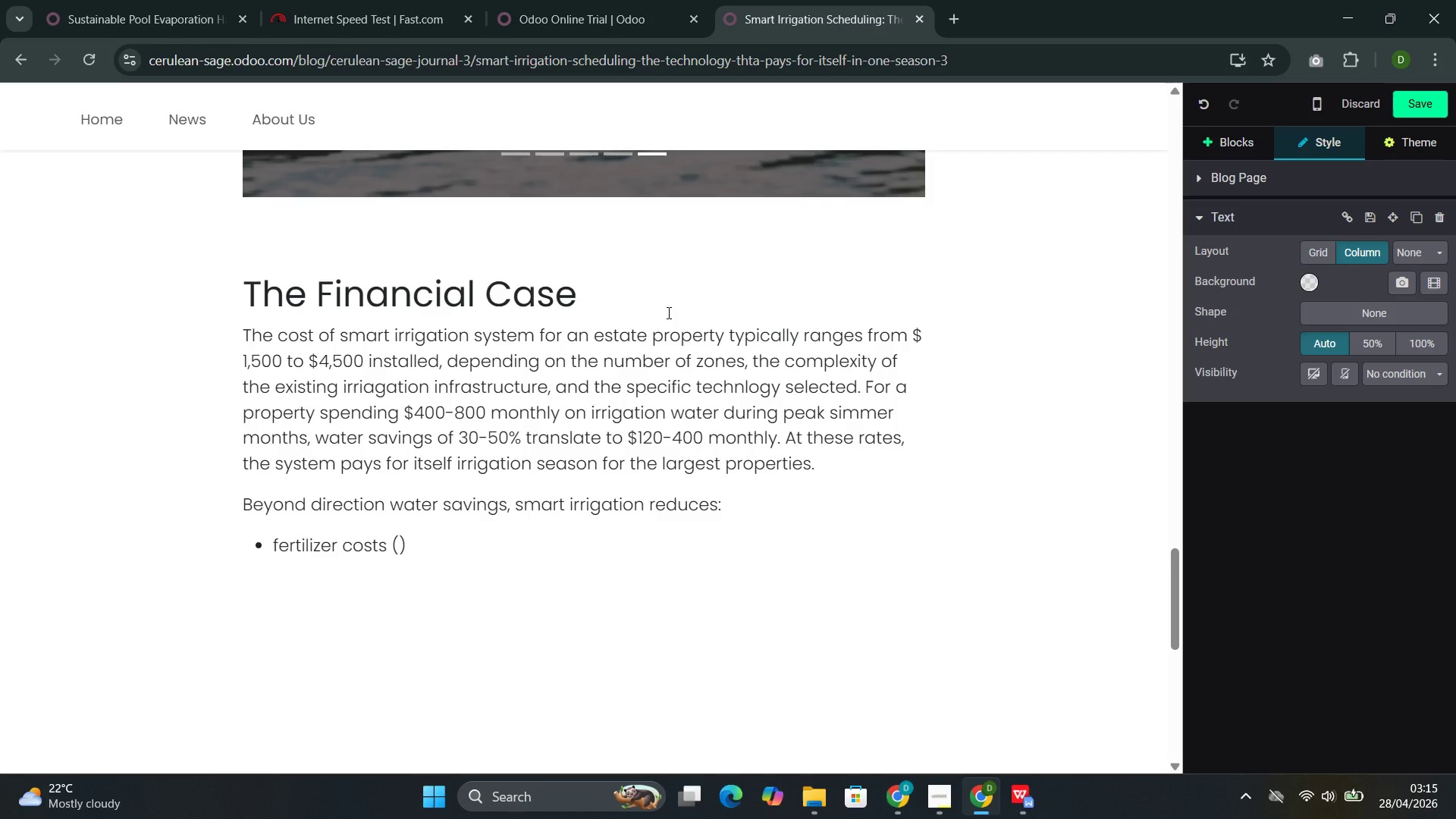 
type(less water moving the)
key(Backspace)
type(rough soil means less nutrient )
 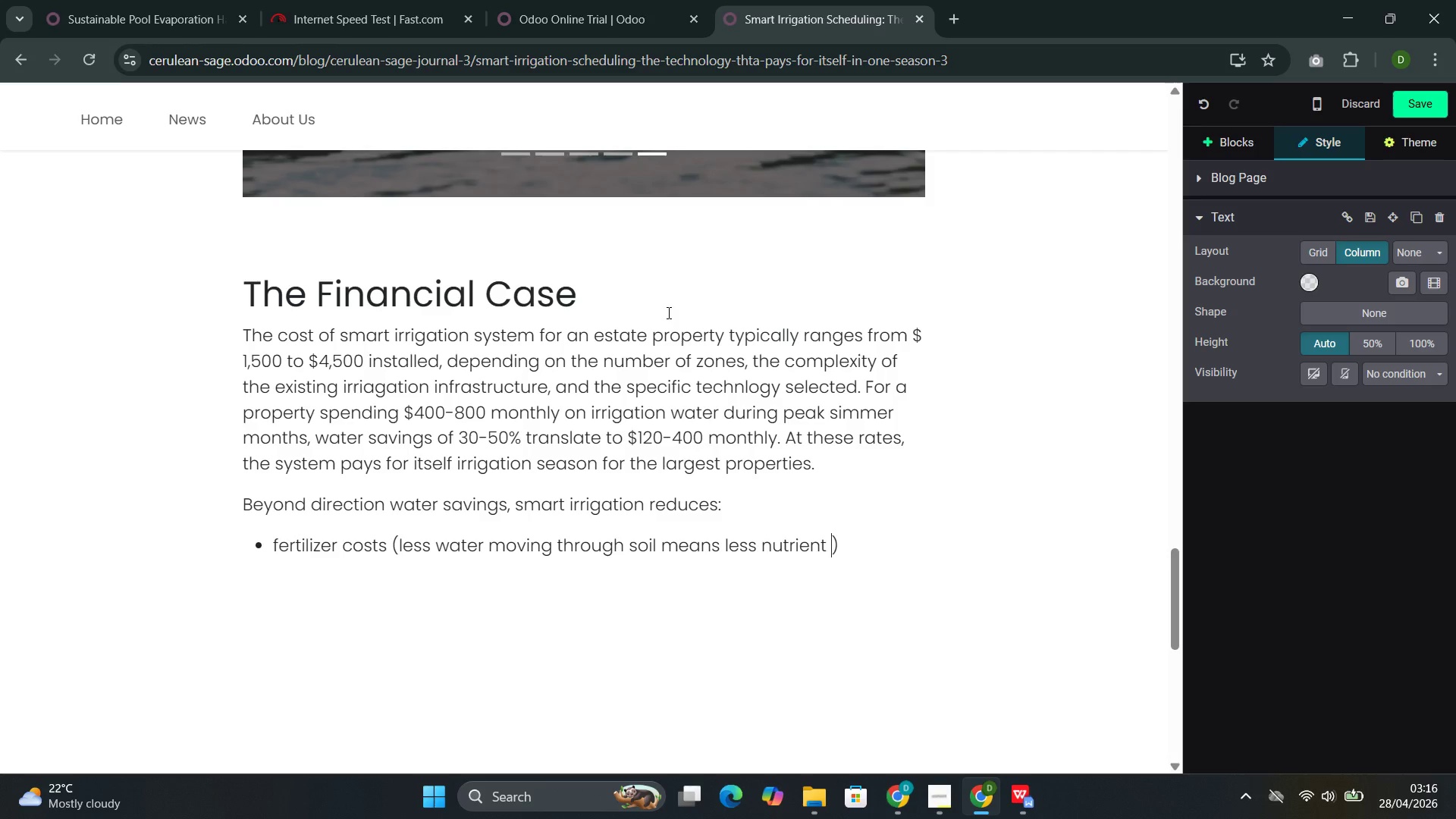 
type(lw)
key(Backspace)
type(eaching)
 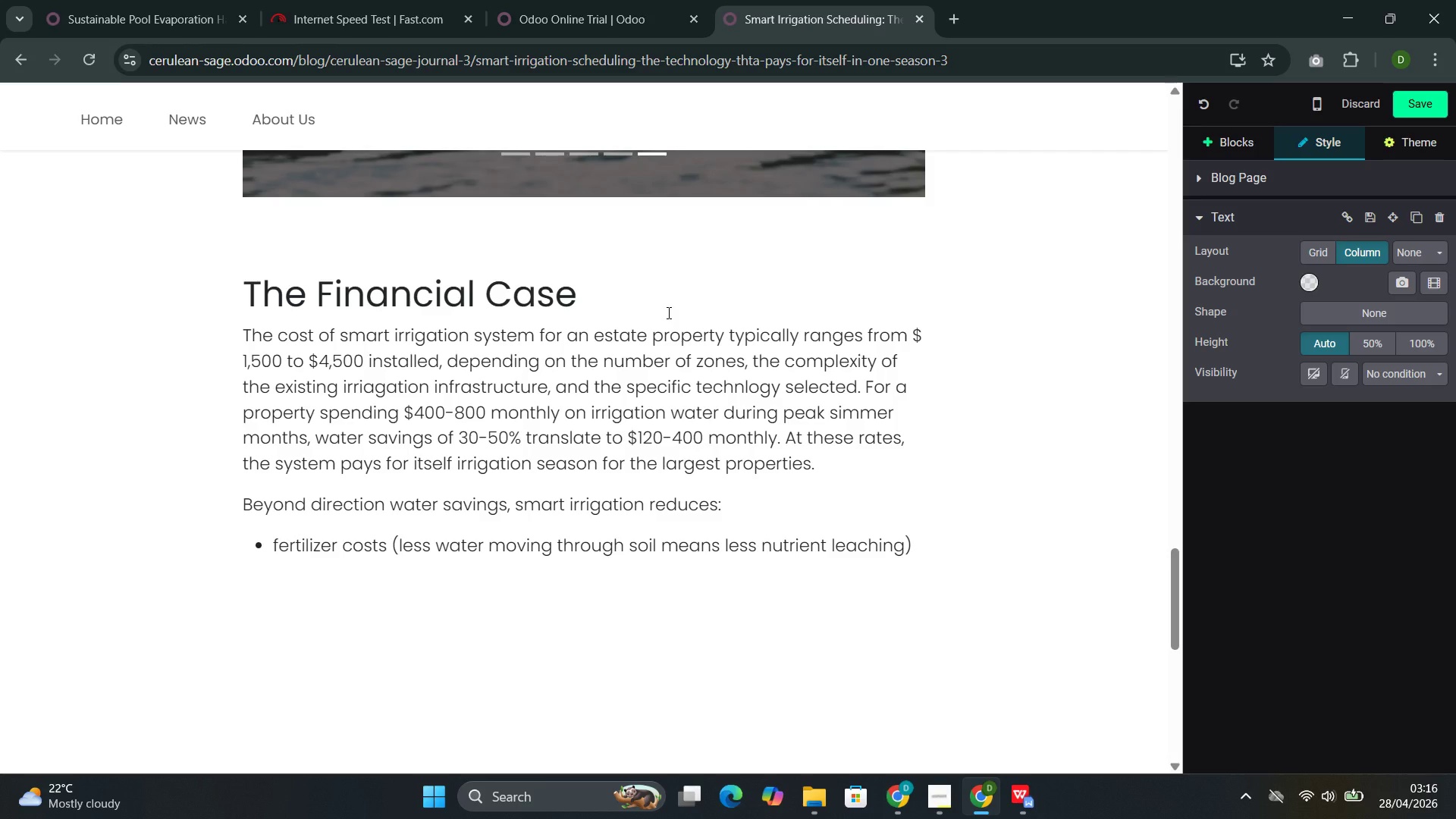 
key(ArrowRight)
 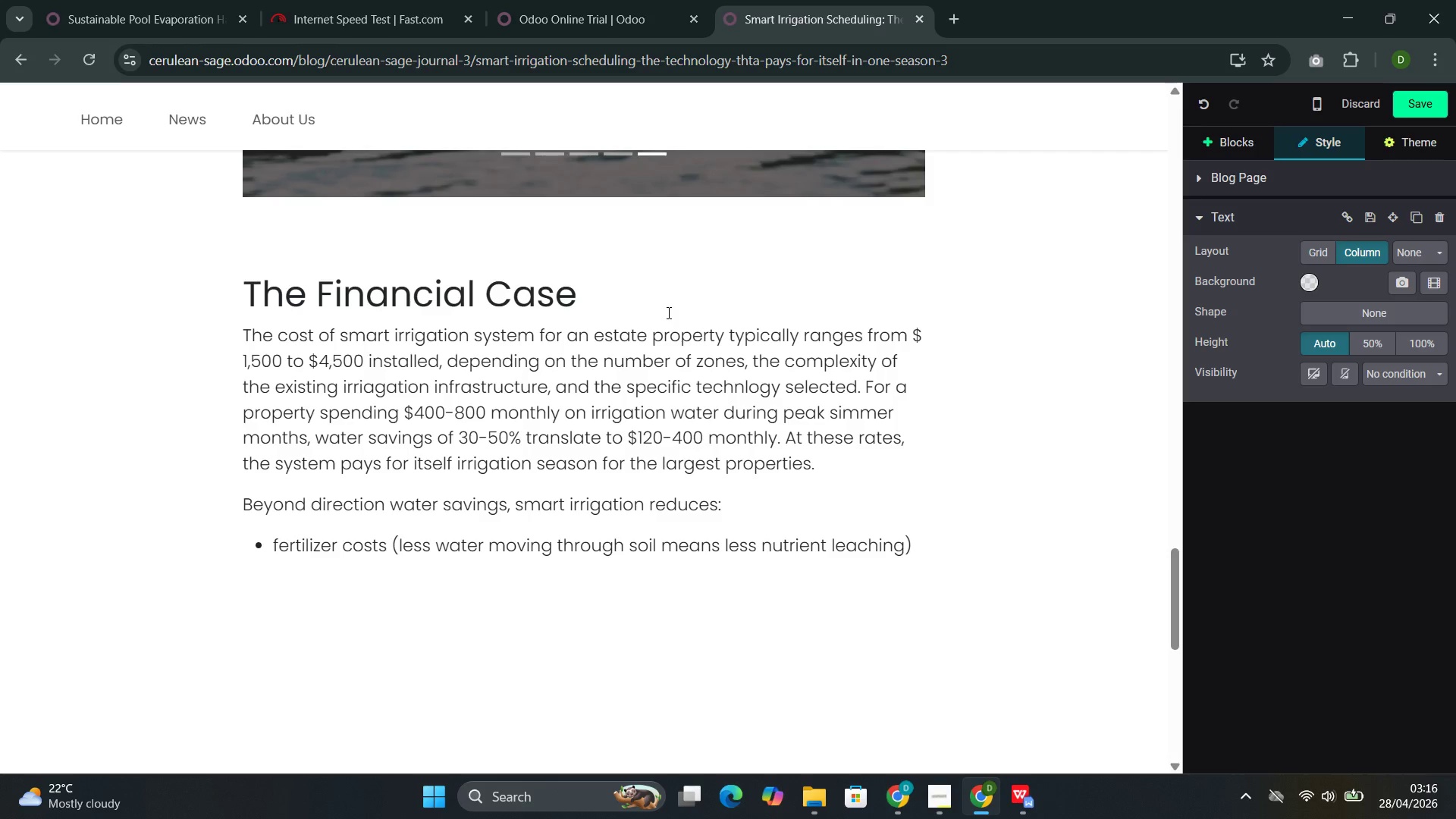 
key(Enter)
 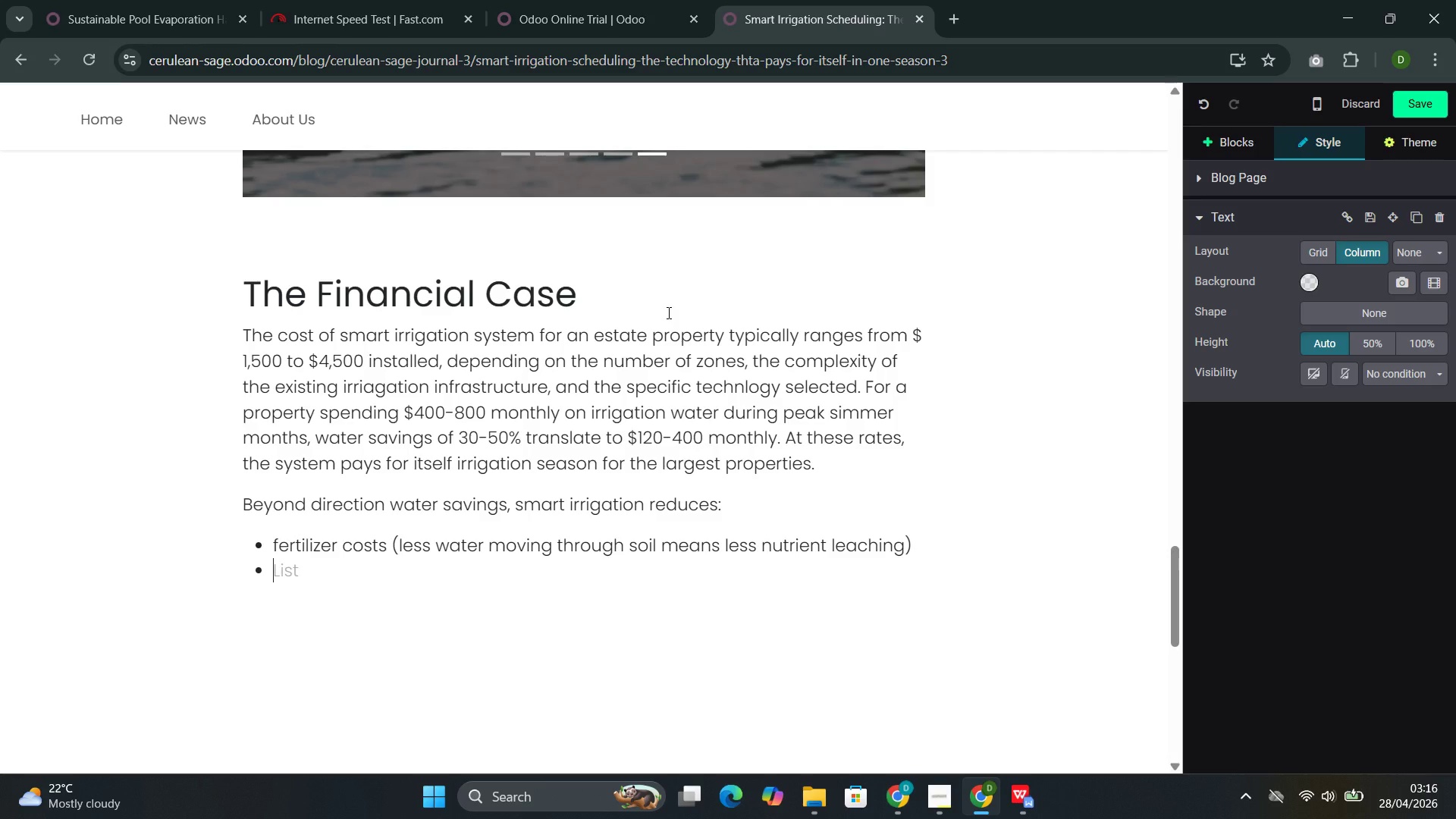 
type(Plant reola)
 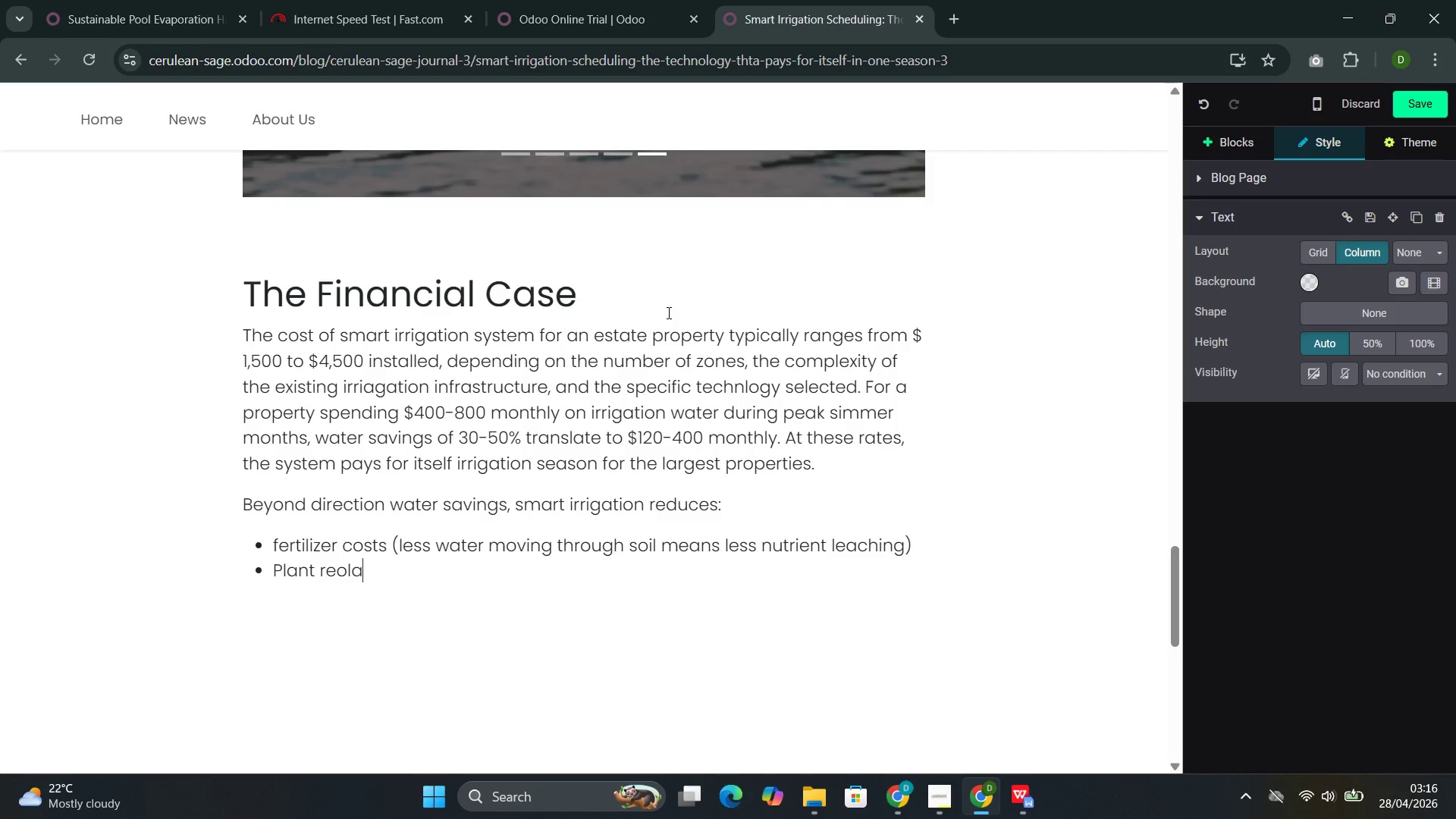 
type(cement costs ())
 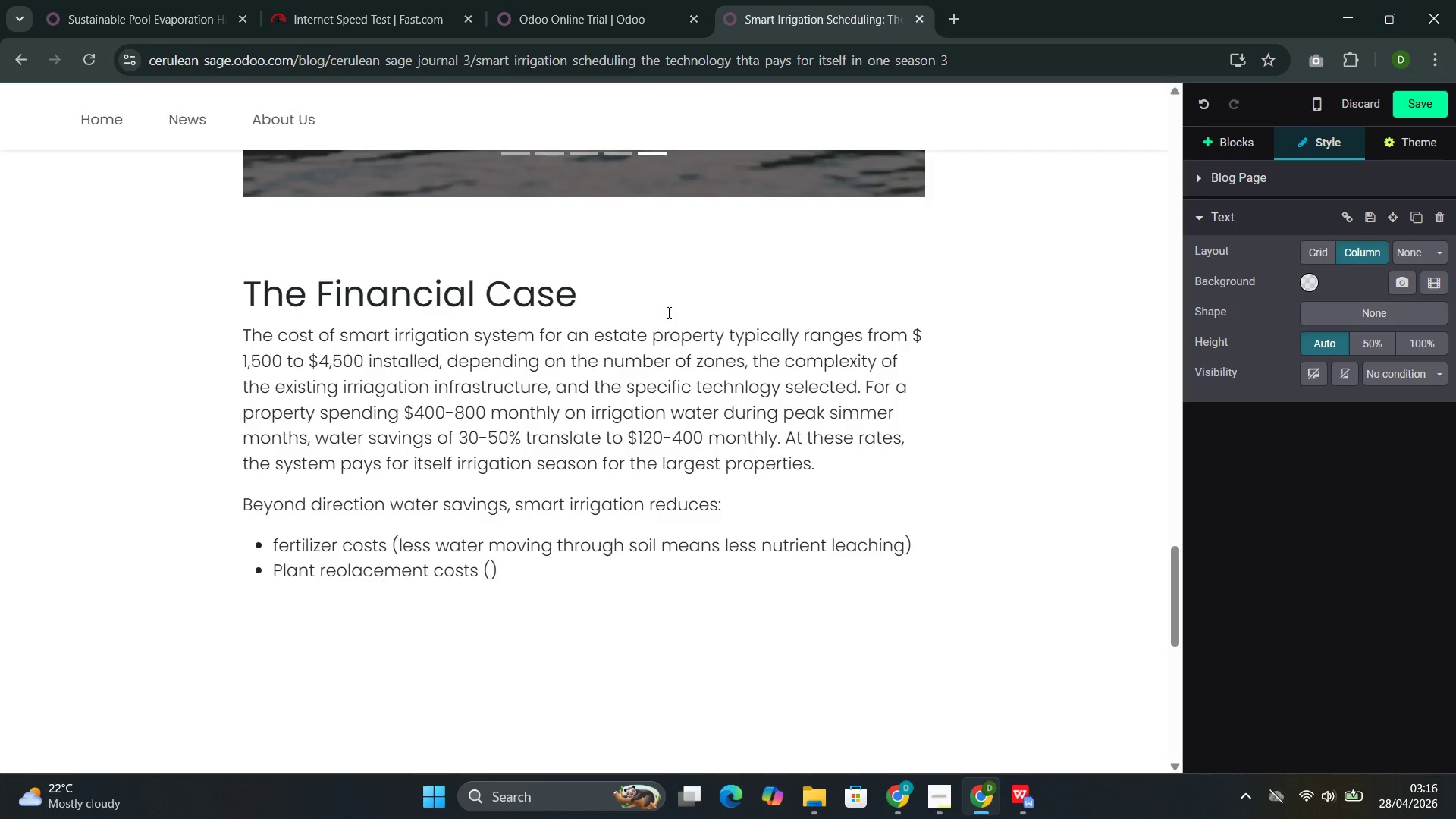 
key(ArrowLeft)
 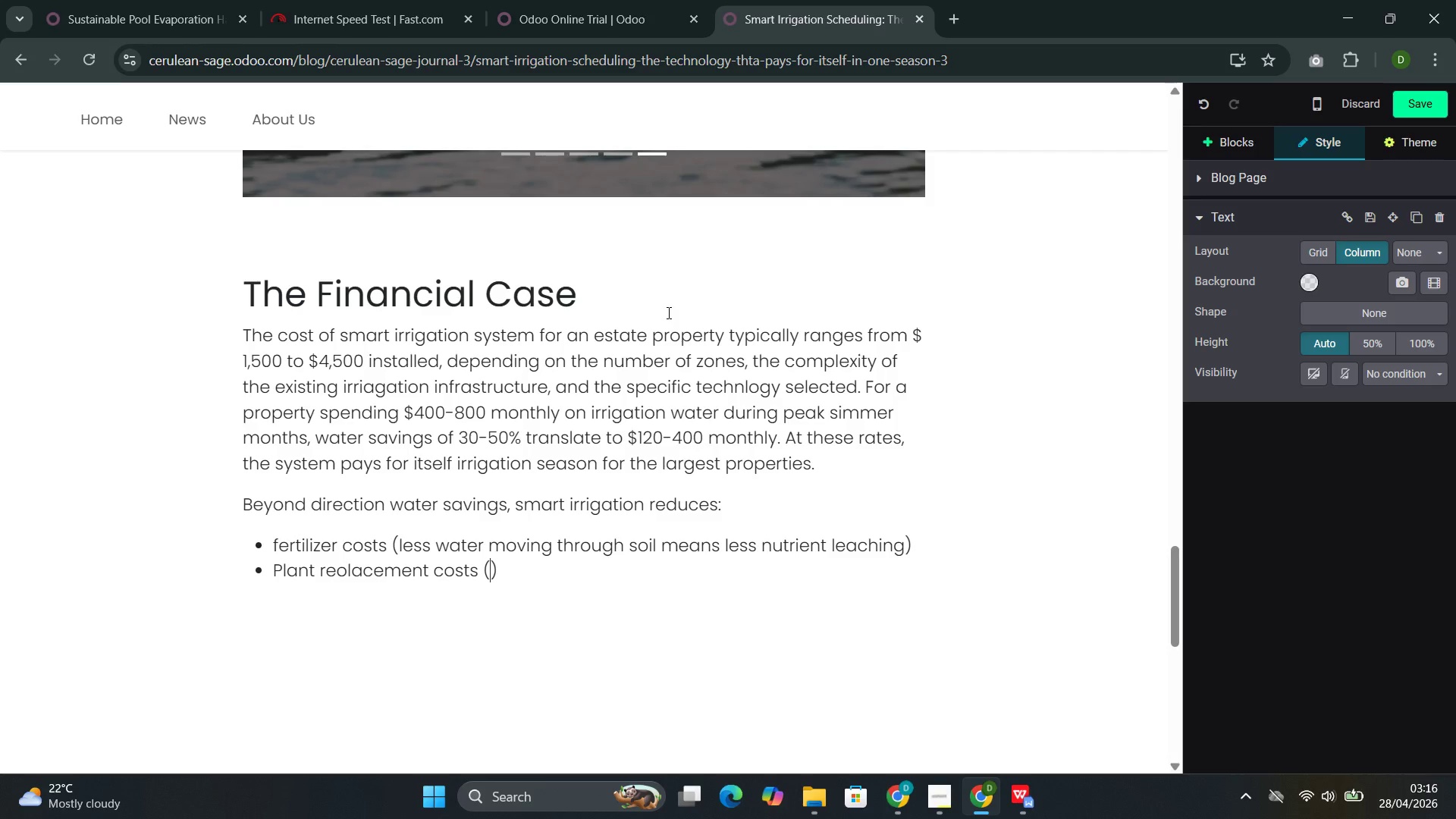 
type(properly ware)
key(Backspace)
key(Backspace)
type(tered pal)
key(Backspace)
key(Backspace)
type(lants survive stress pero)
key(Backspace)
type(iods better)
 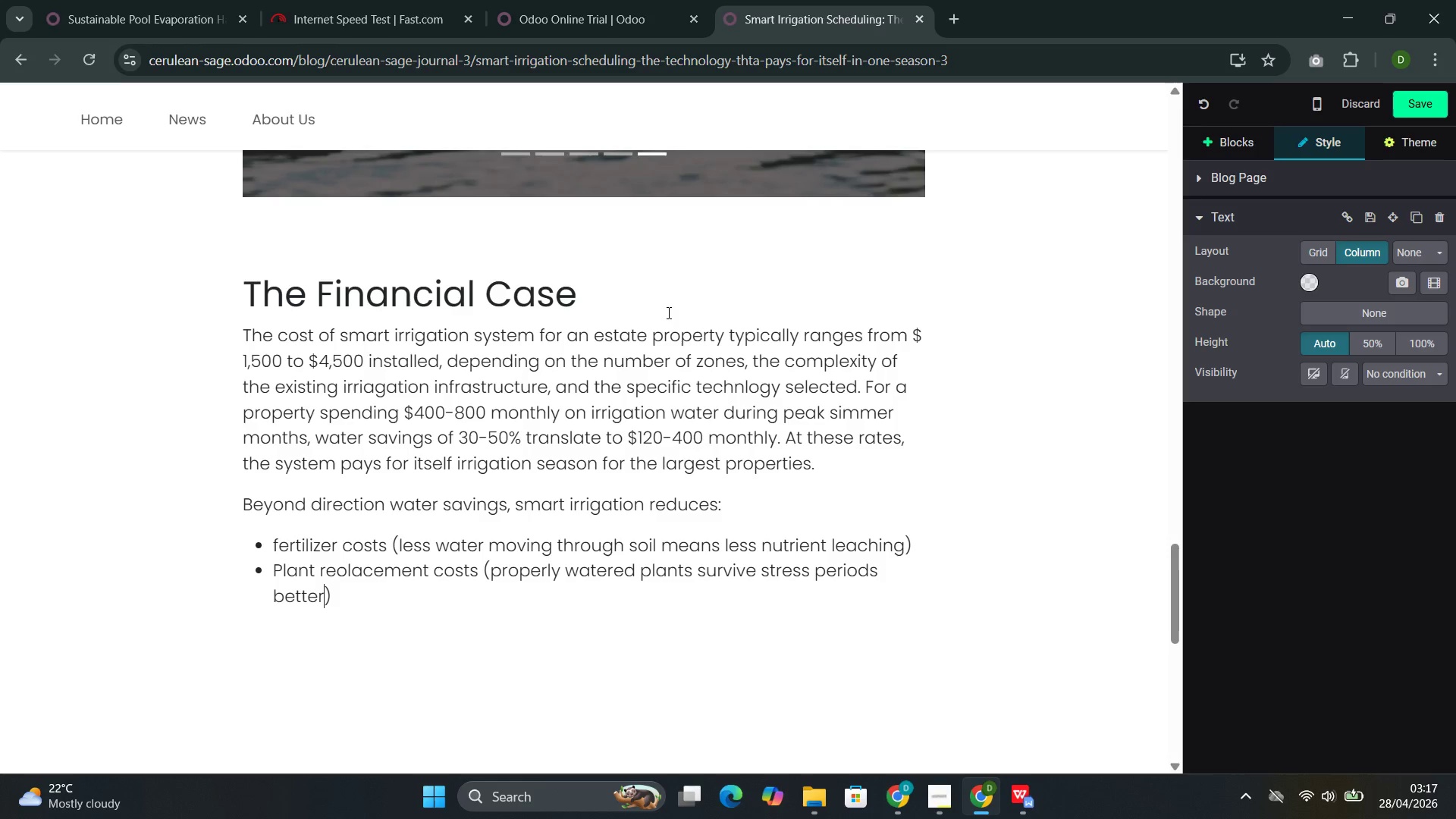 
wait(9.25)
 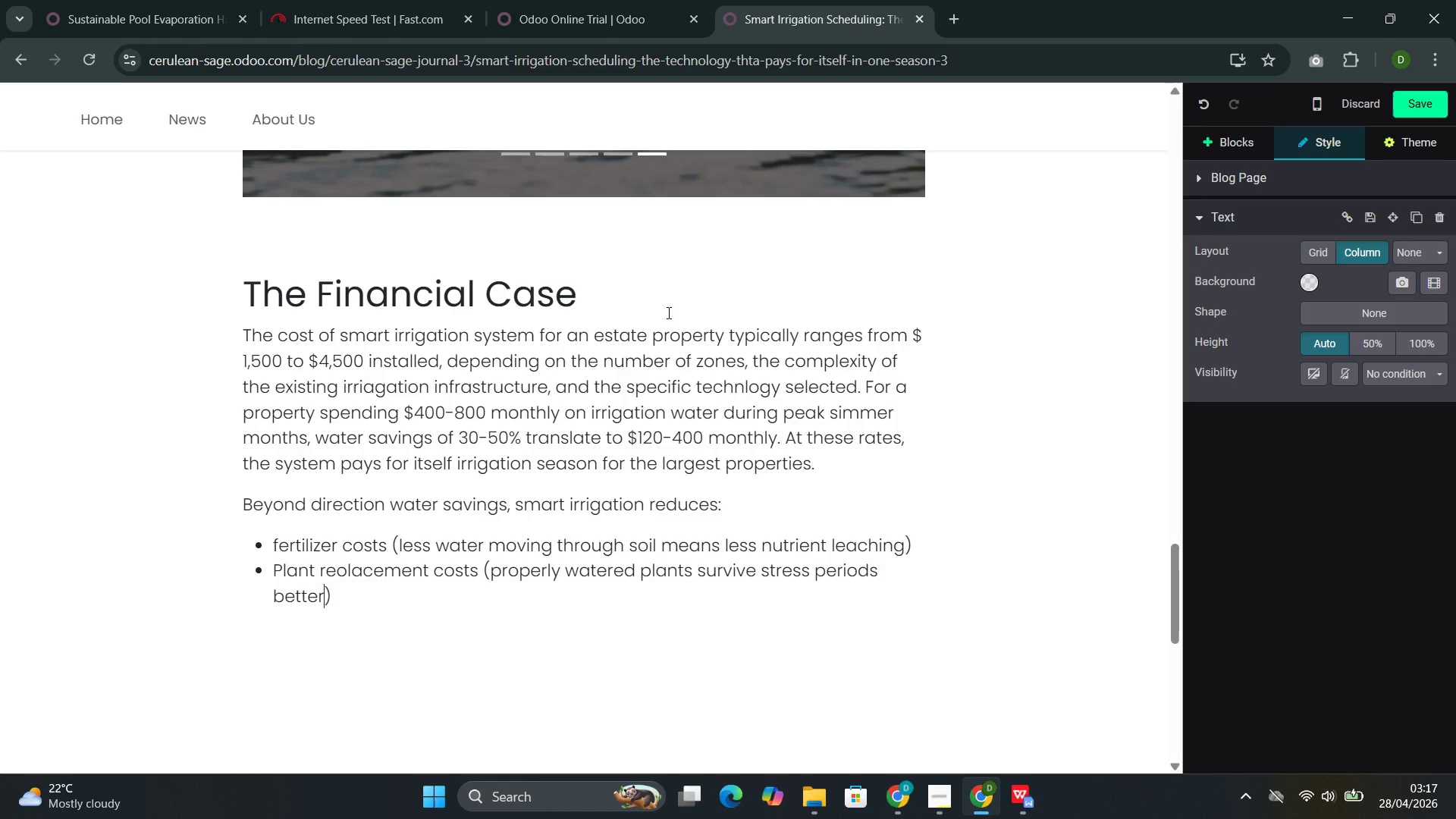 
key(ArrowRight)
 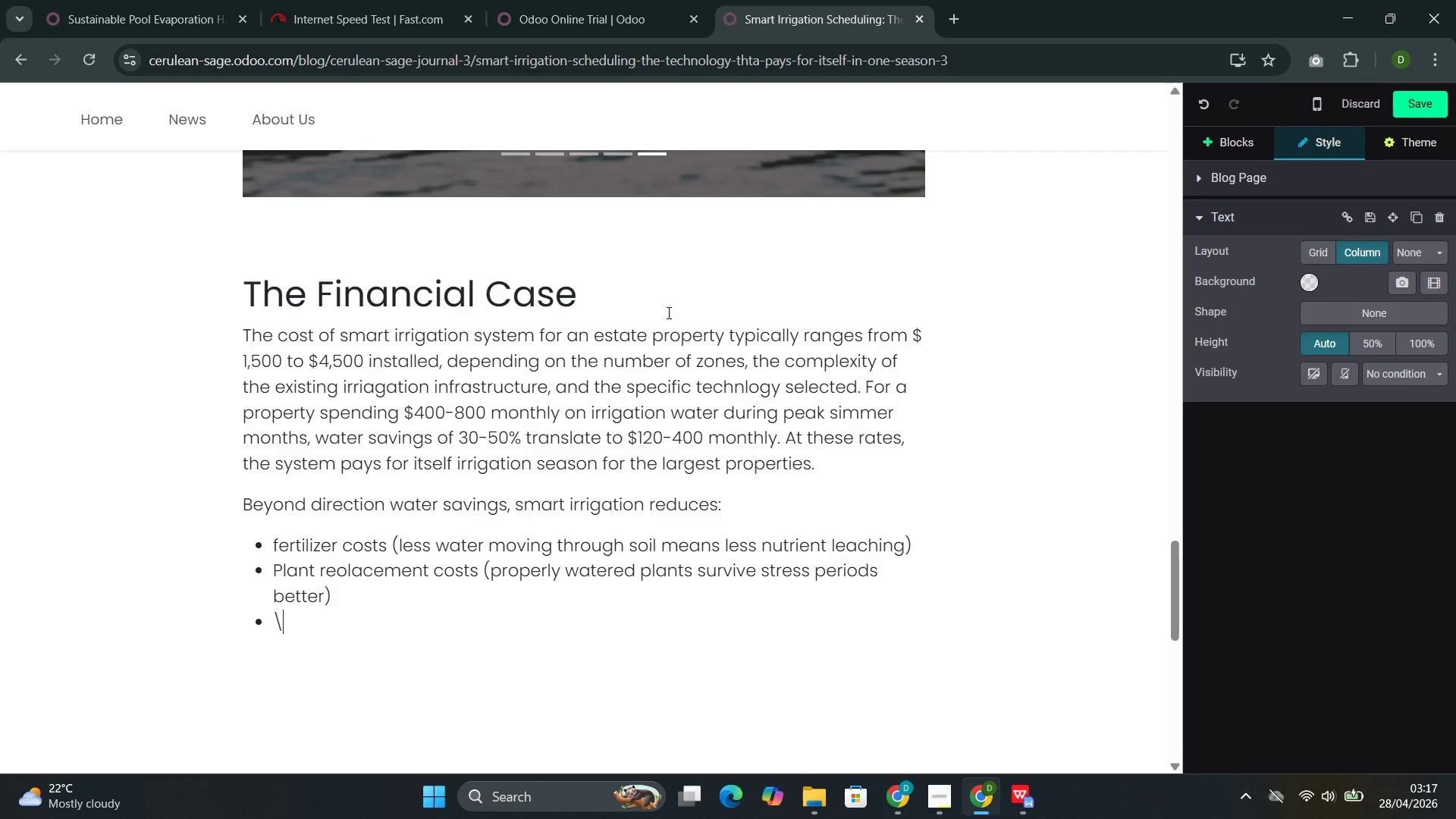 
key(Backslash)
 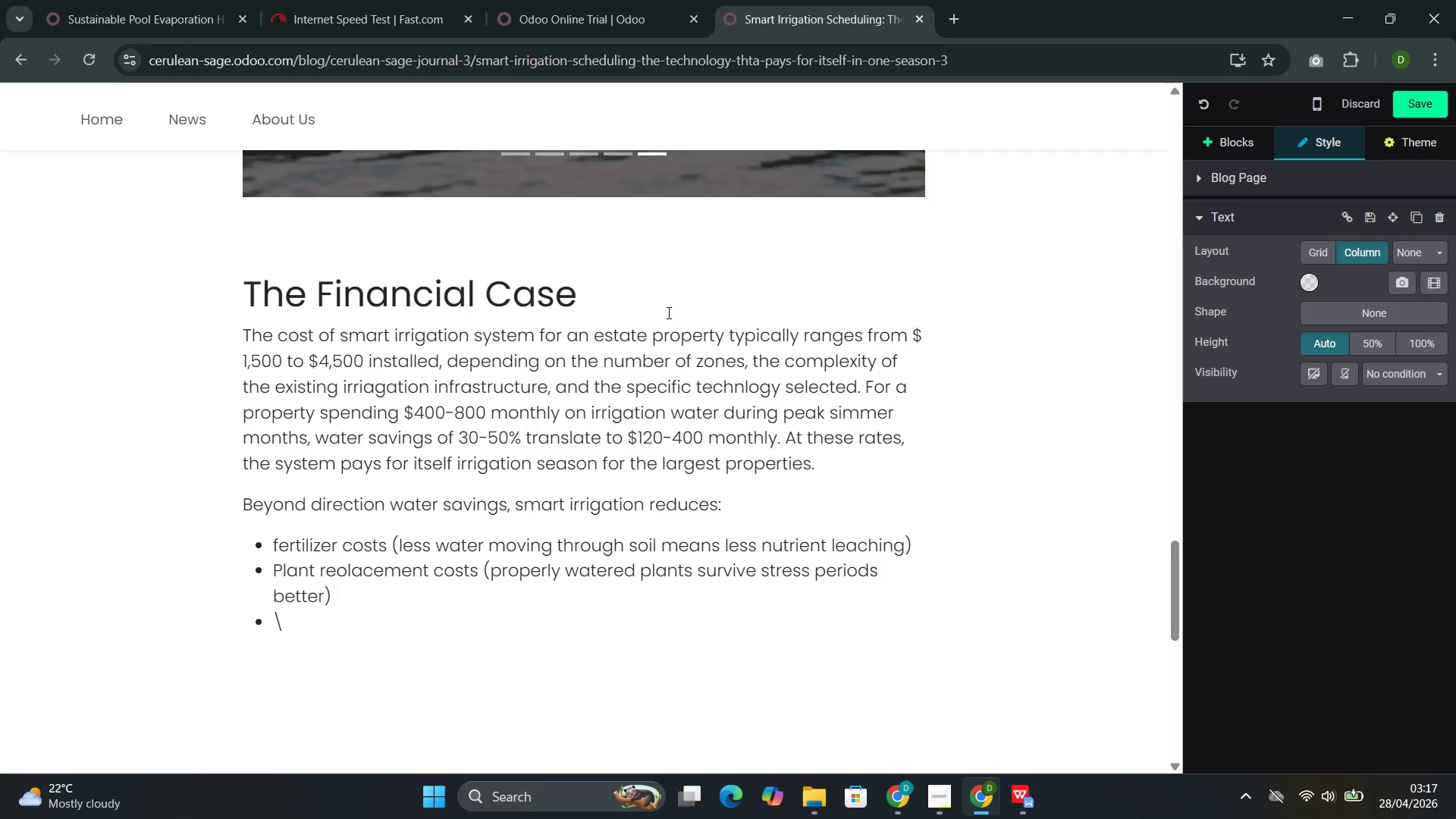 
key(Enter)
 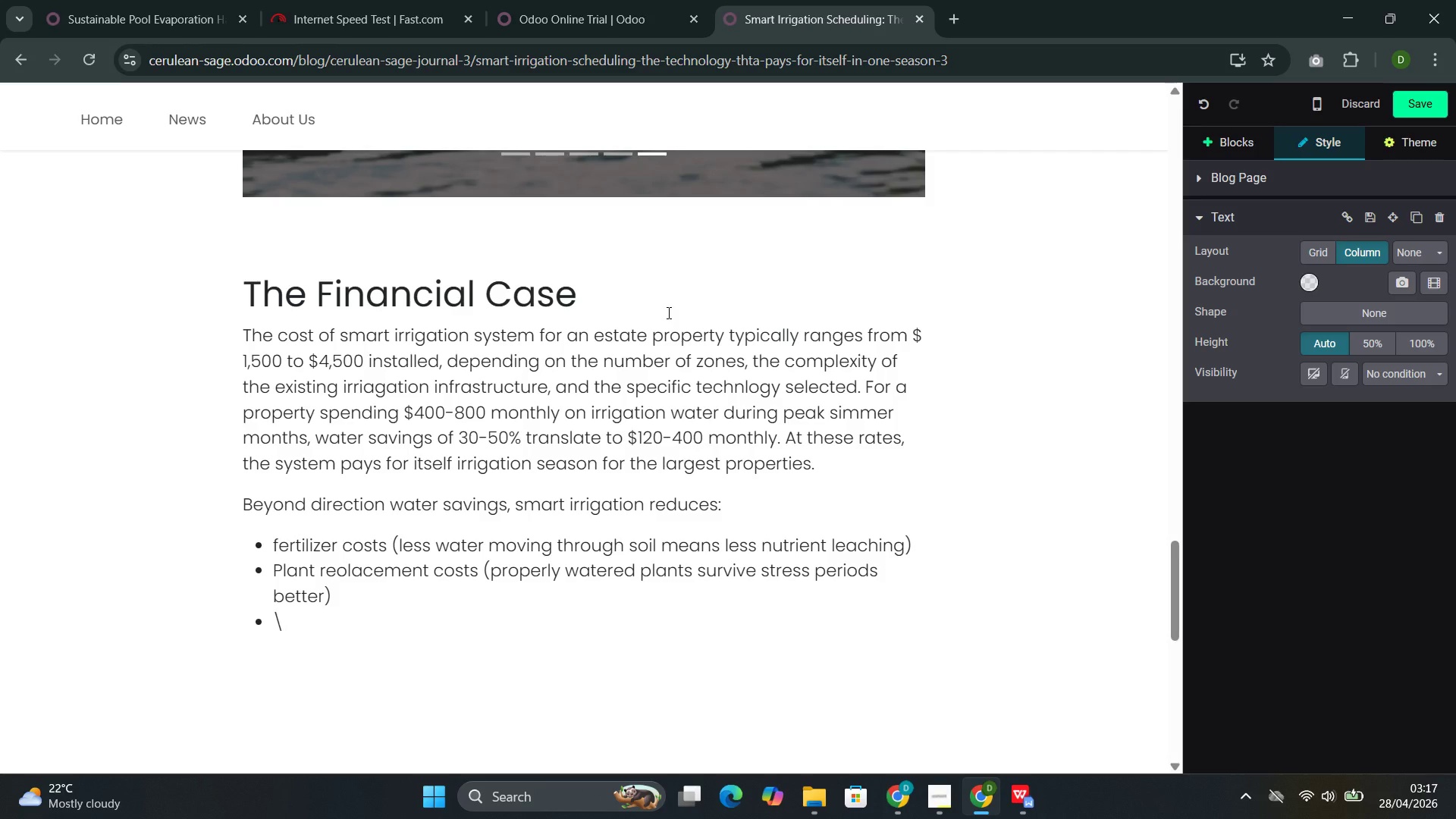 
key(Backspace)
 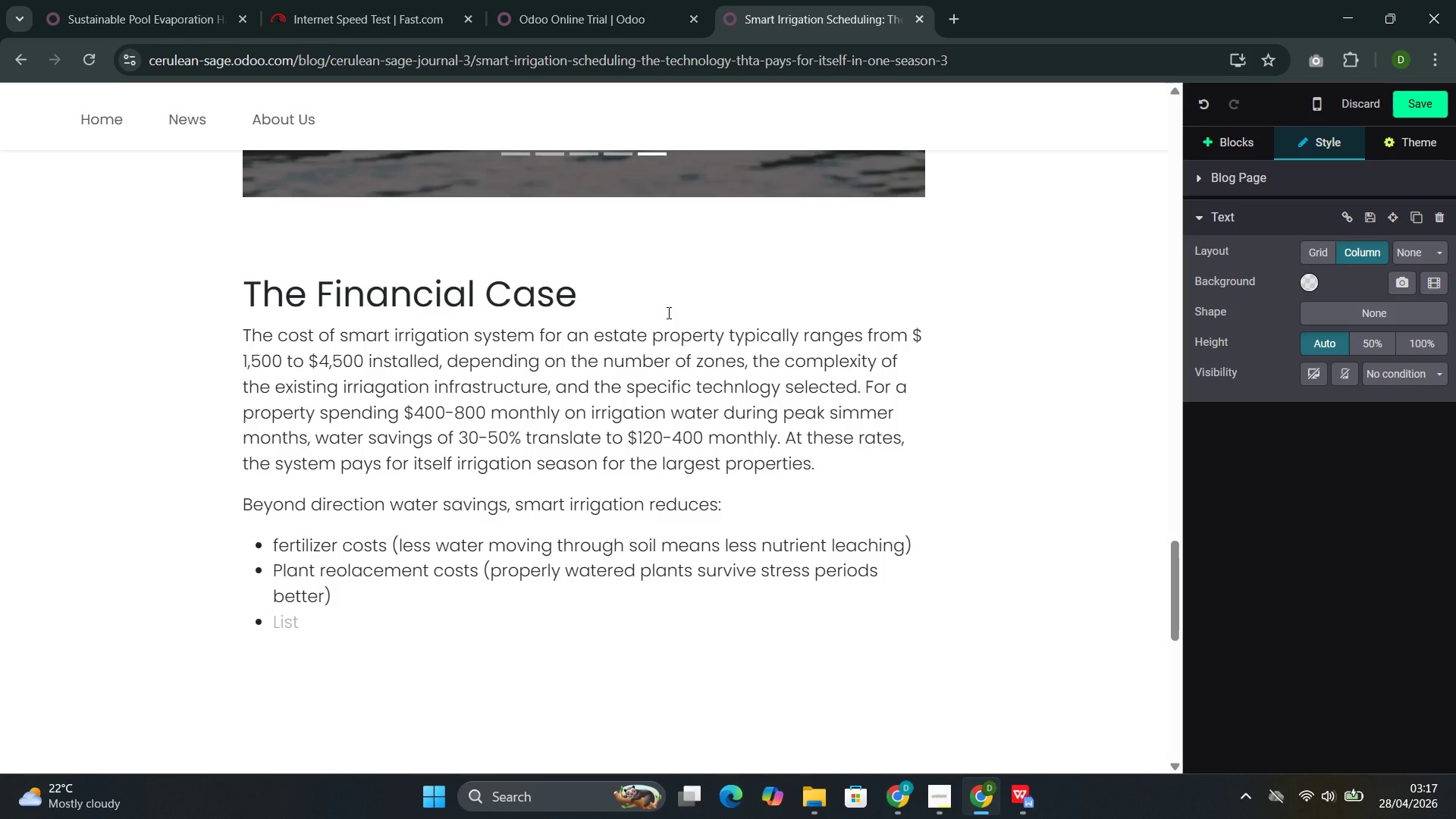 
type(Hardscape mainte)
 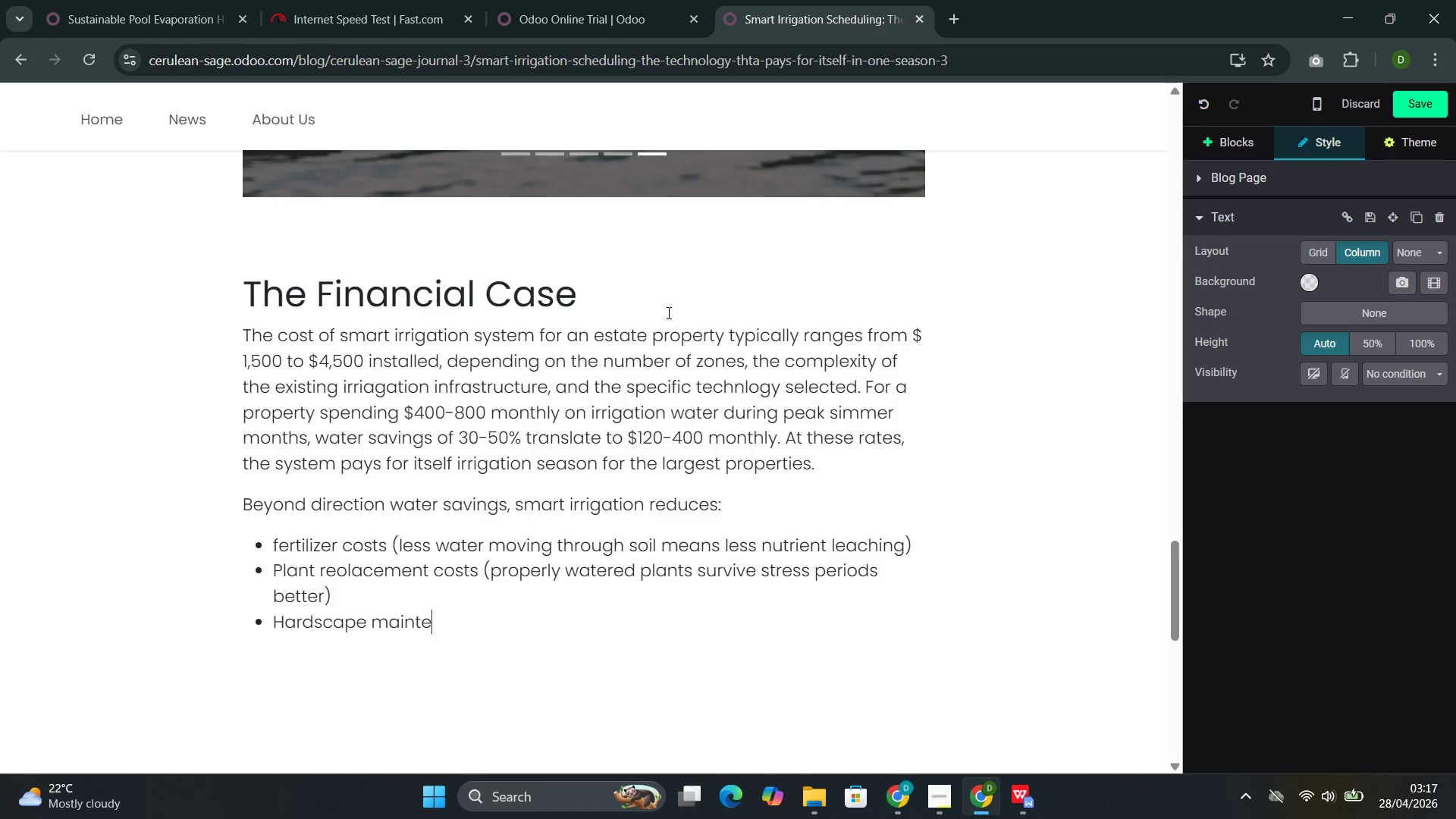 
type(nance())
 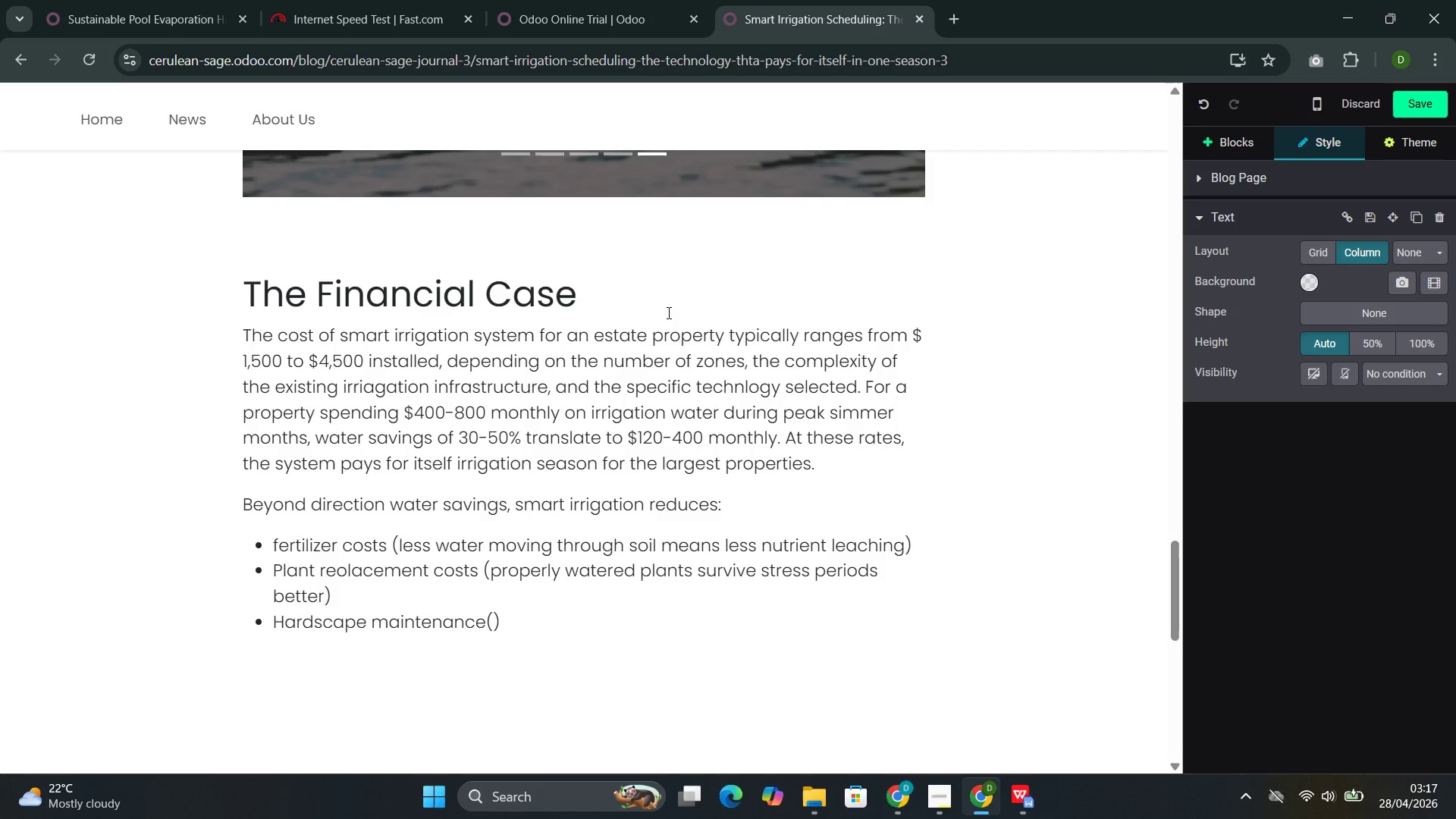 
key(ArrowLeft)
 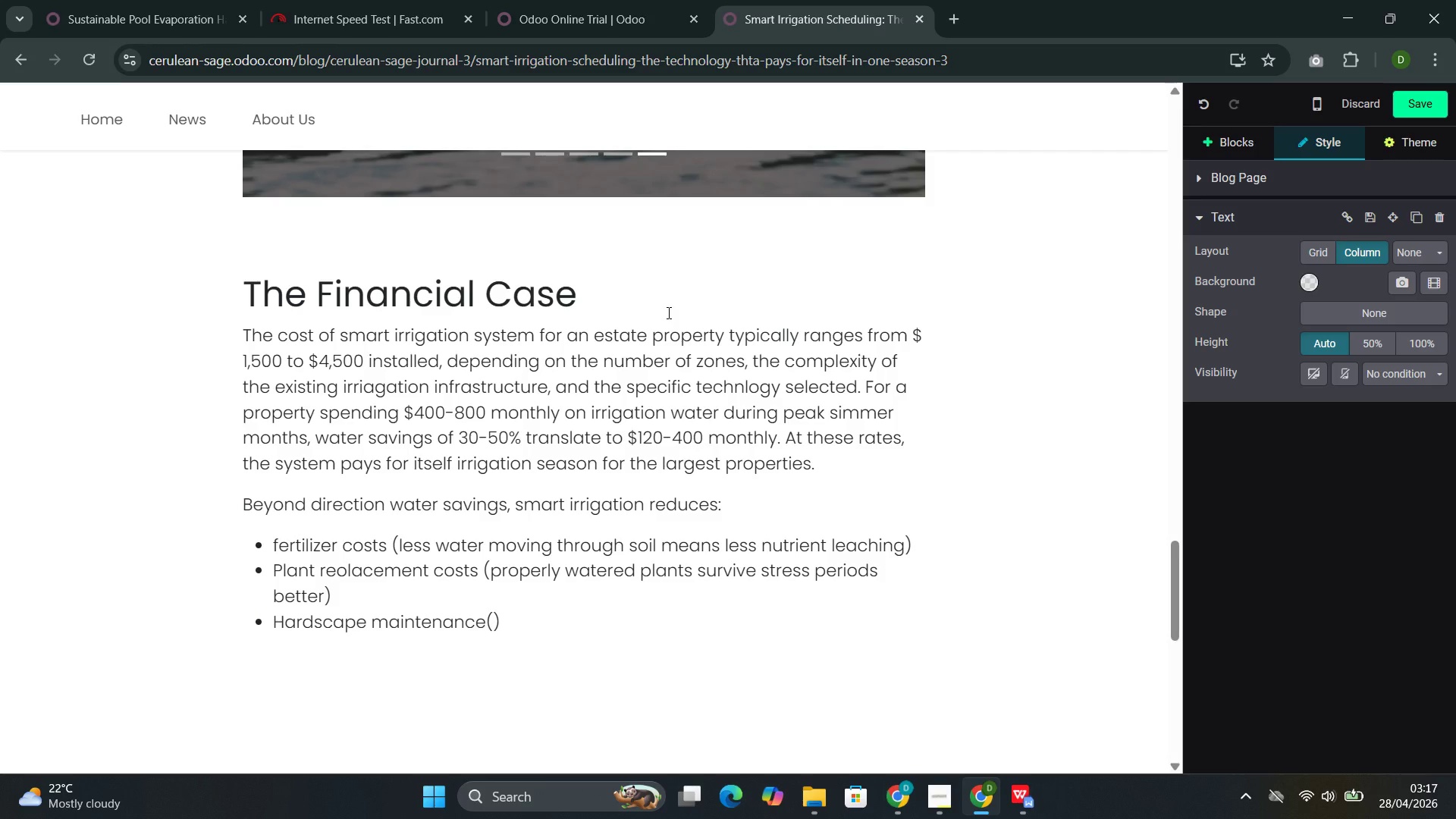 
type(overwater)
 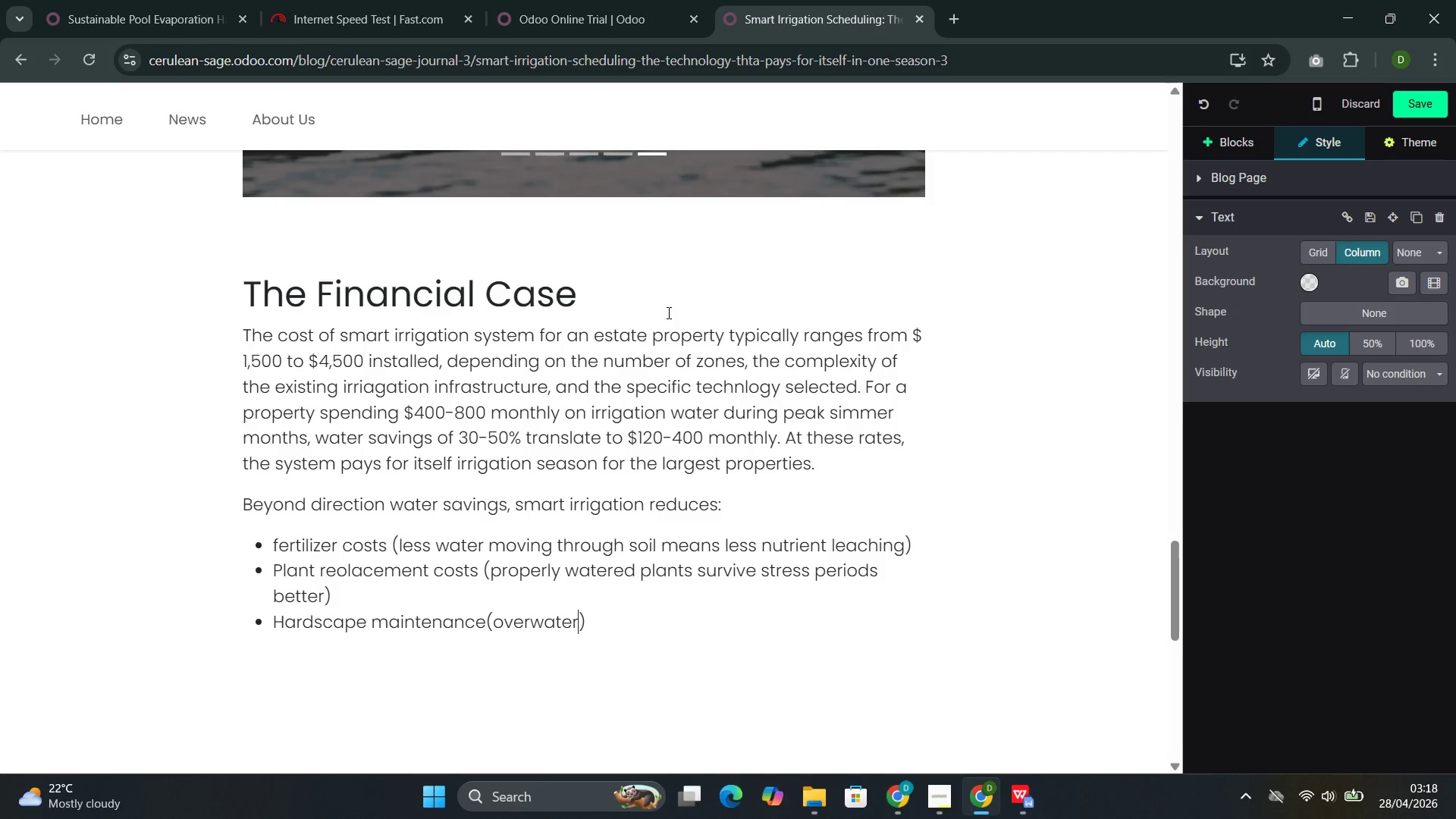 
type(ing causes eo)
key(Backspace)
type(rosion, stai)
 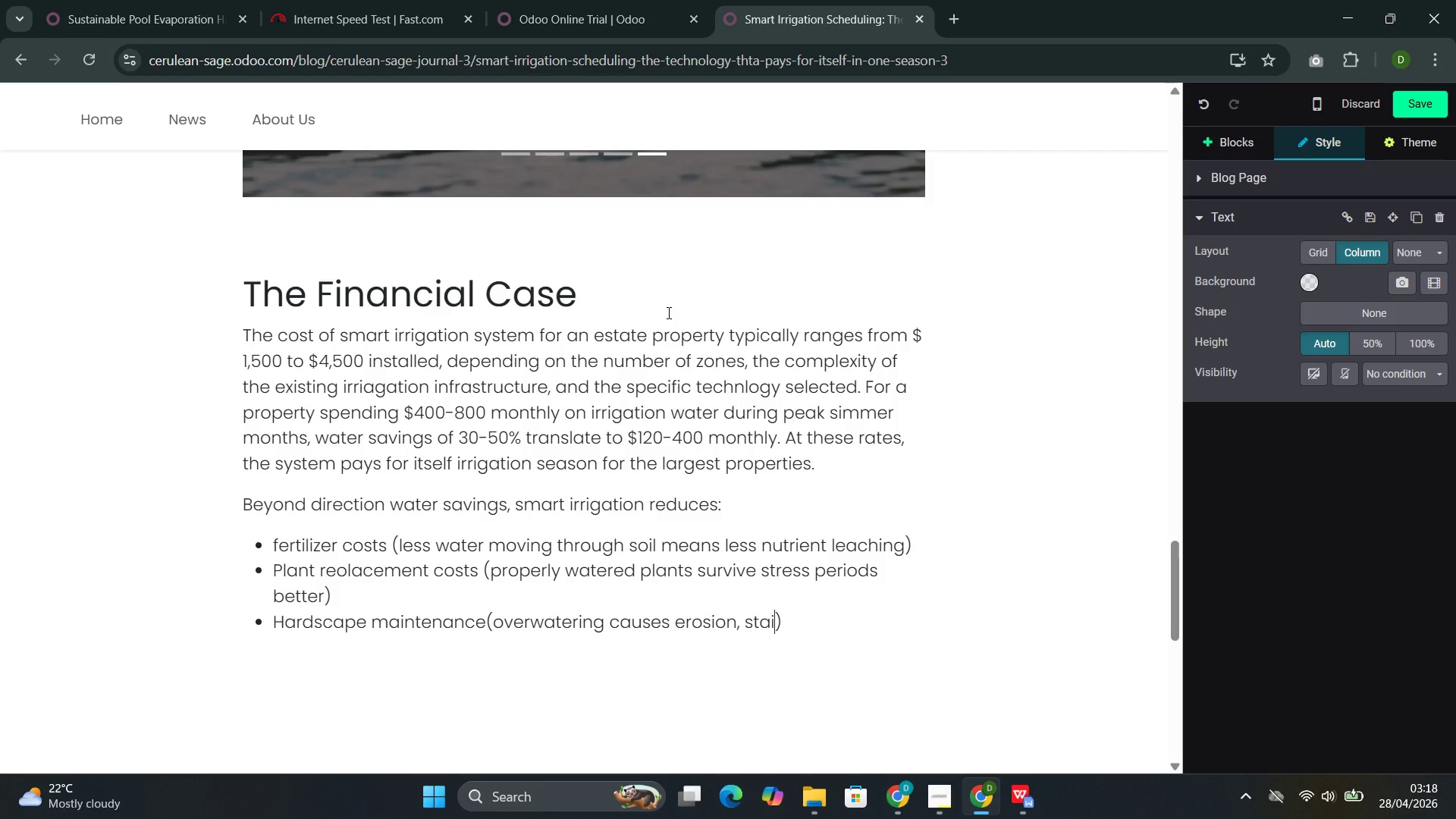 
type(ning )
key(Backspace)
type(, and pavinf)
key(Backspace)
type(g )
 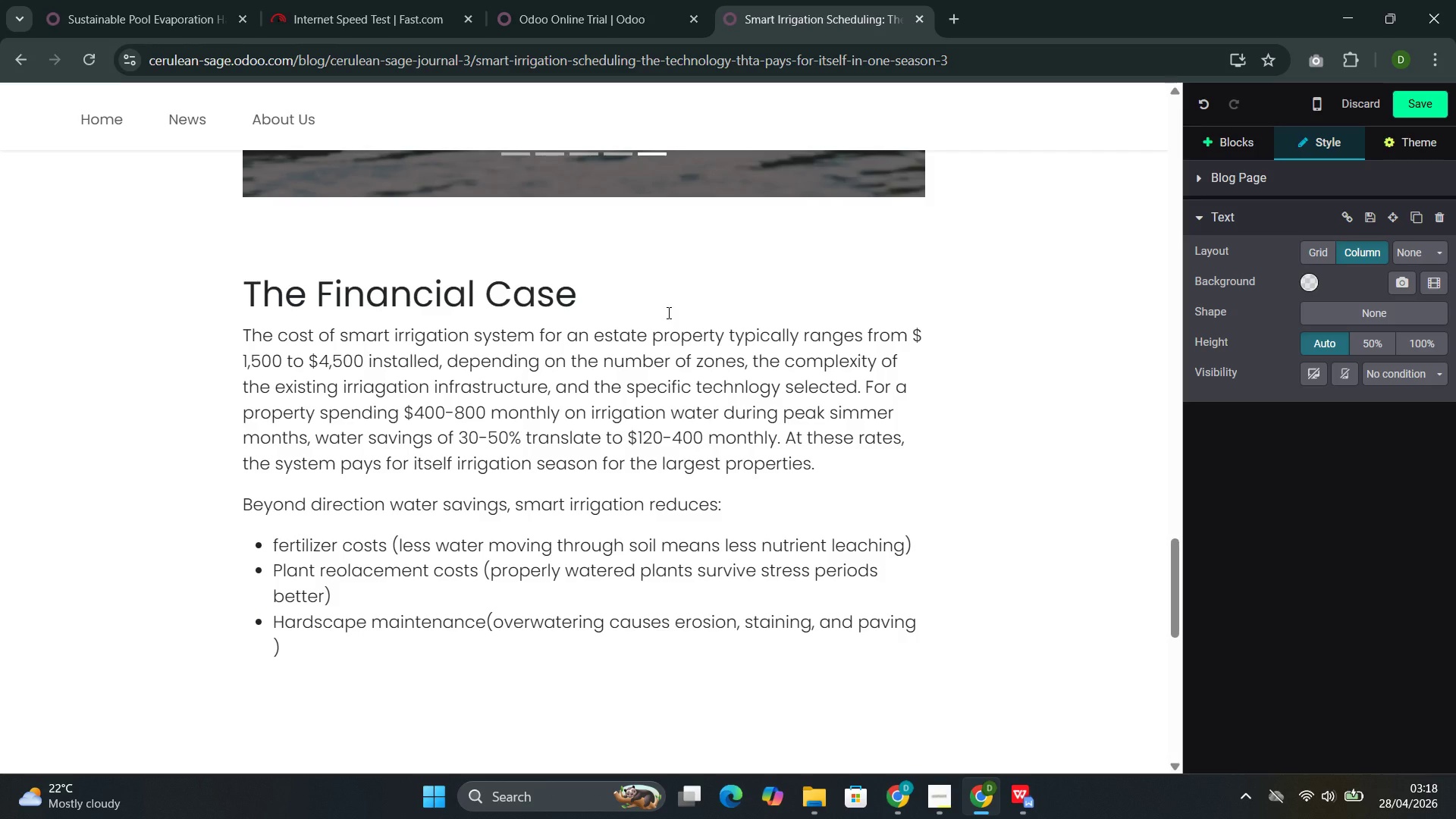 
wait(5.33)
 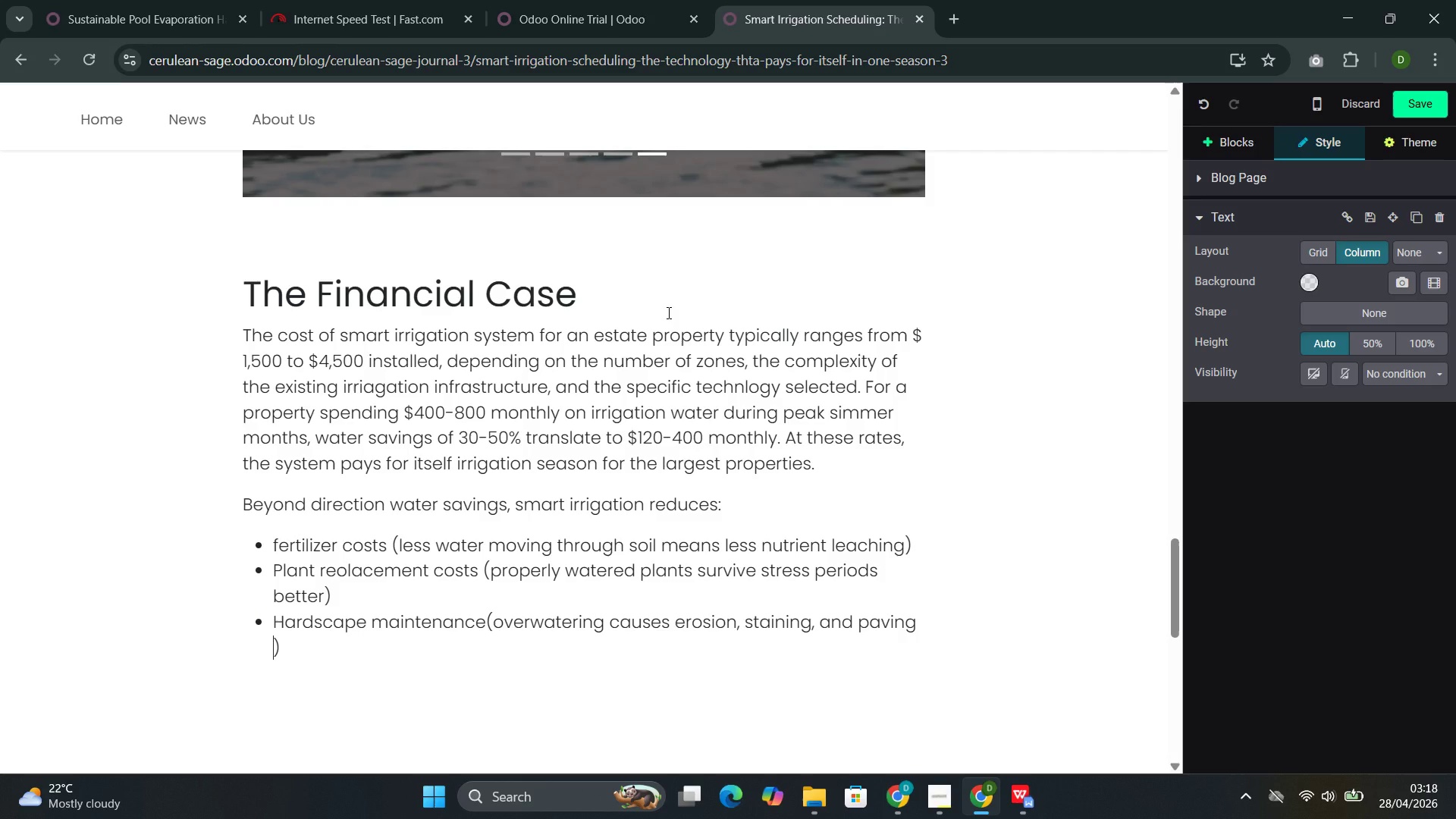 
type(damage)
 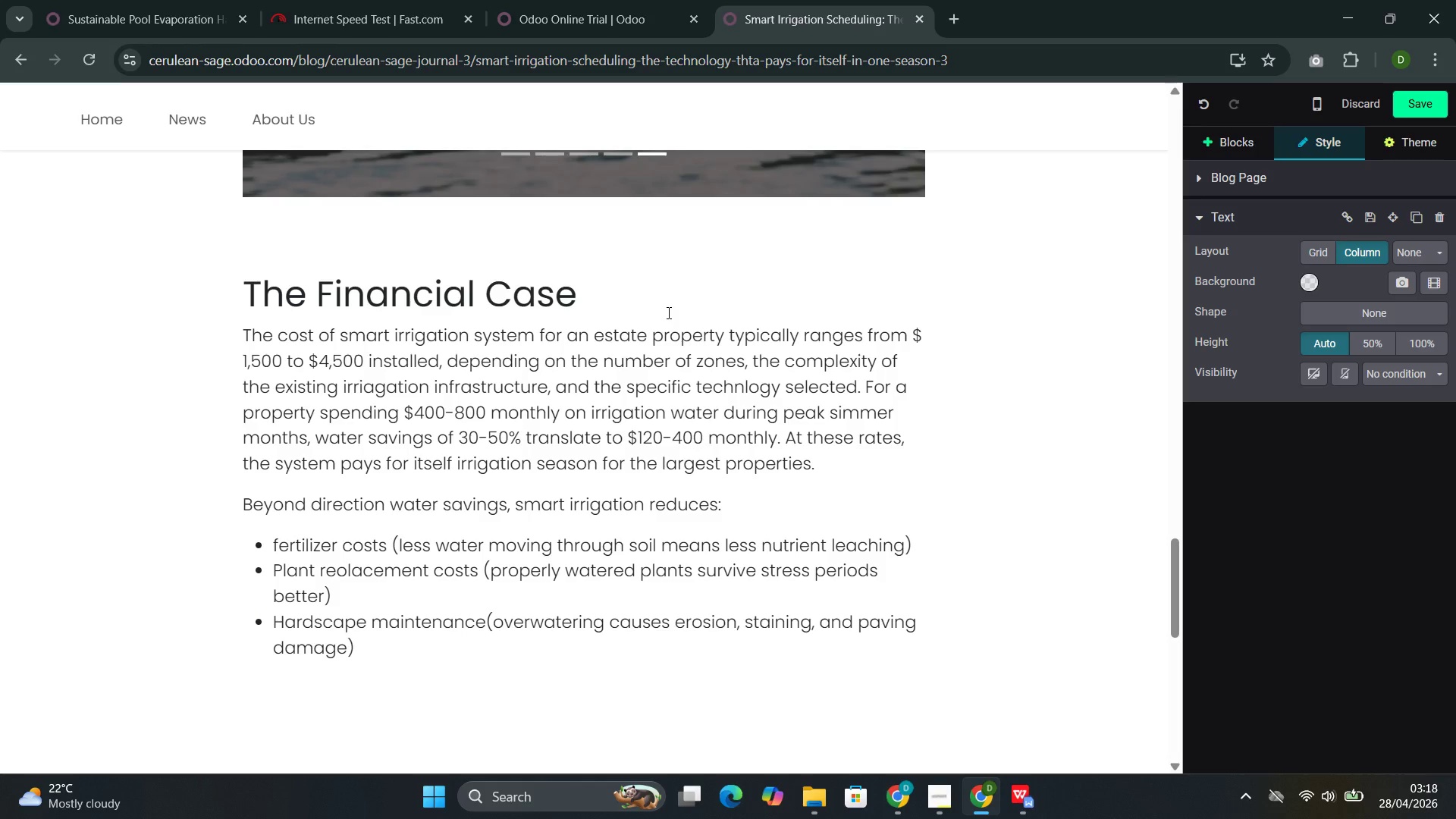 
key(ArrowRight)
 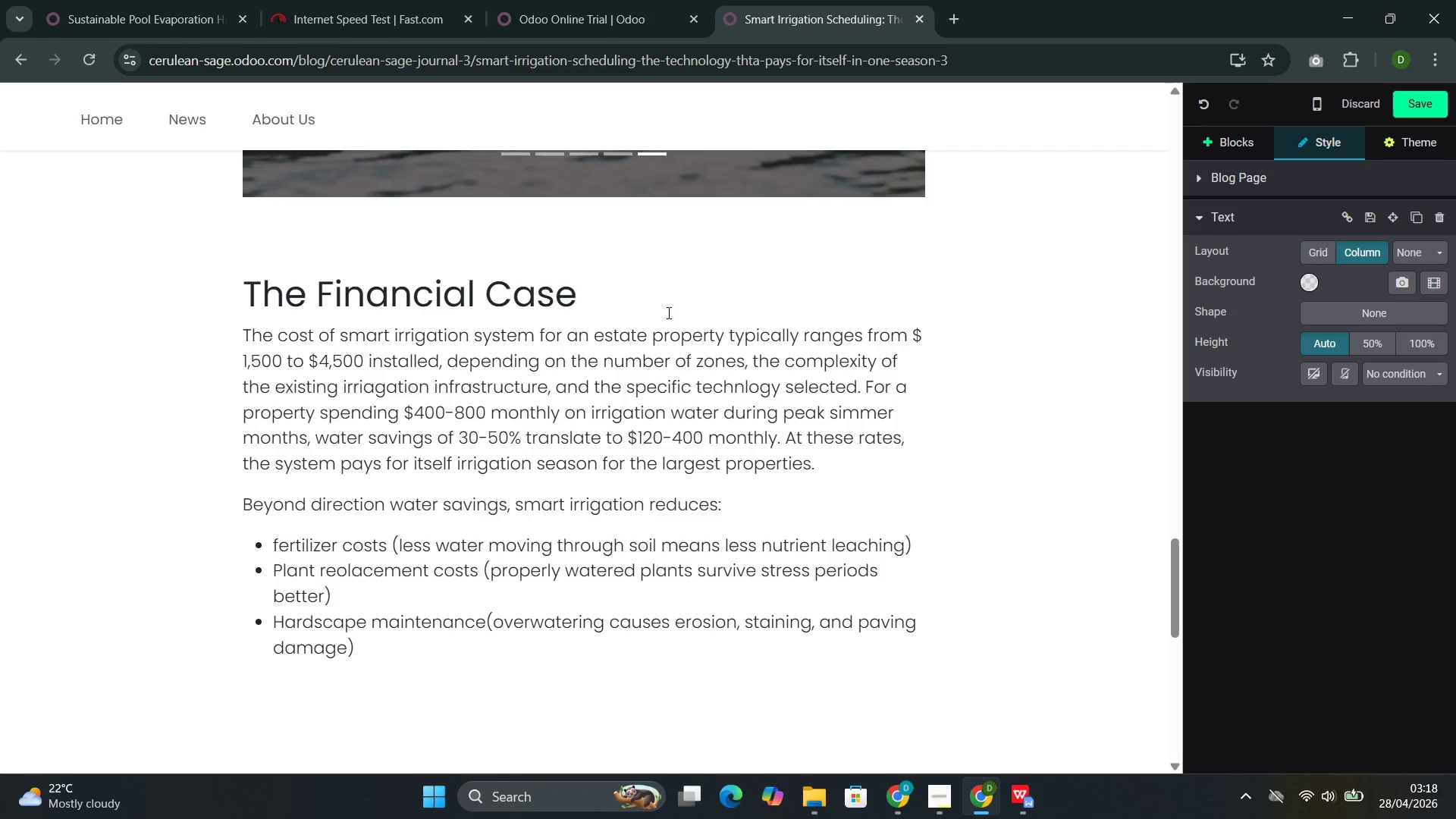 
key(Enter)
 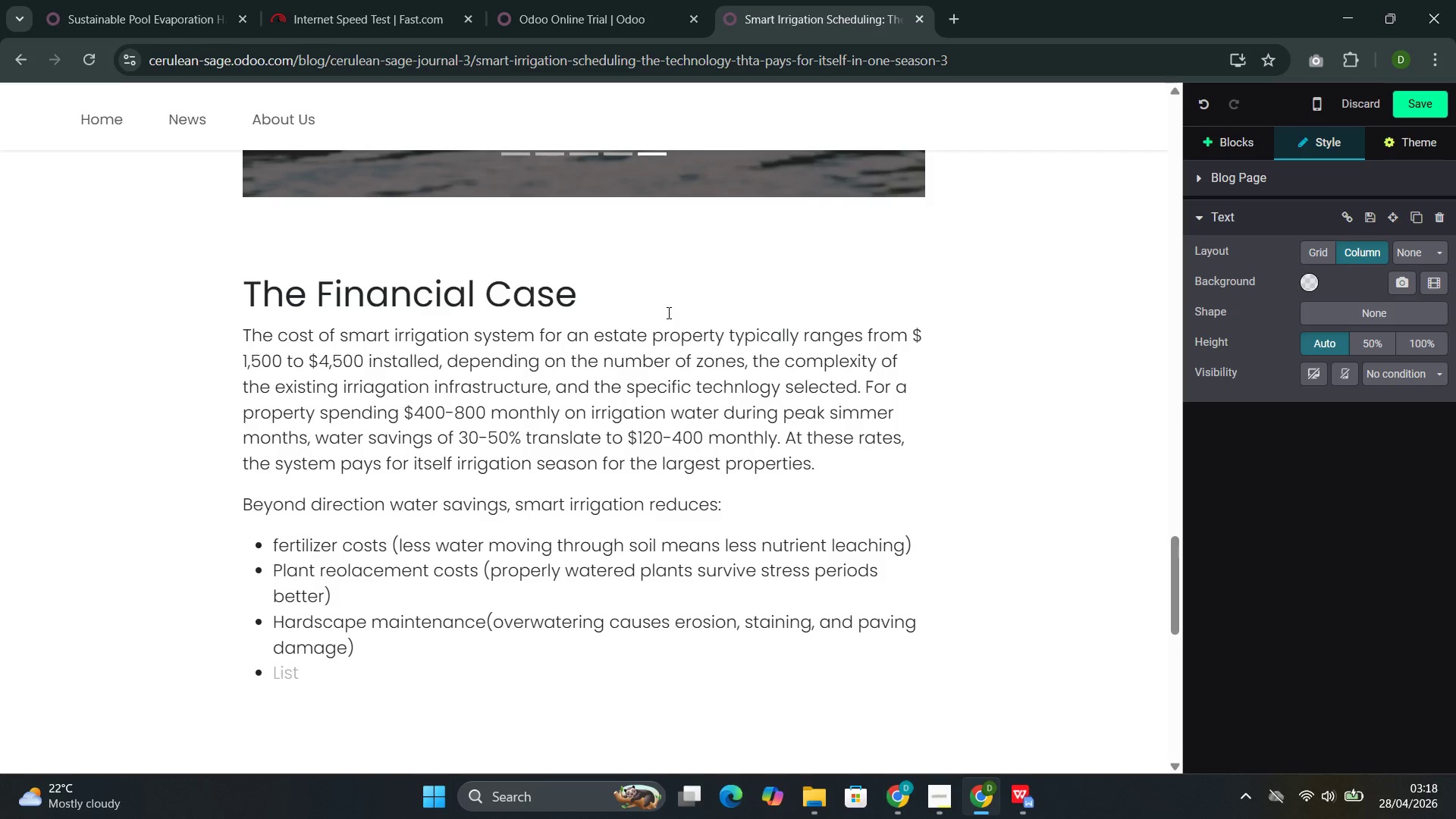 
type(Energh)
key(Backspace)
type(y costs ())
 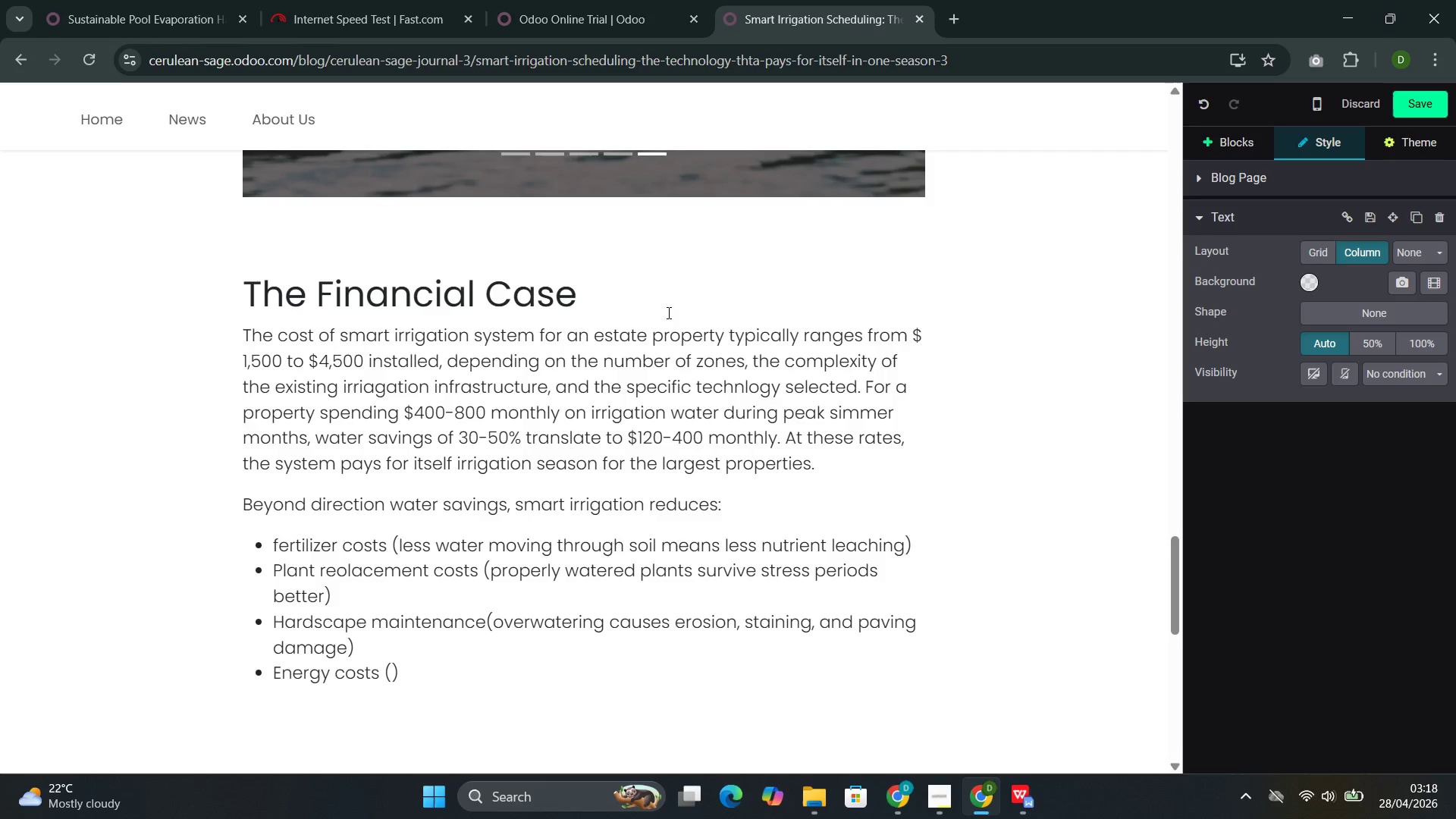 
key(ArrowLeft)
 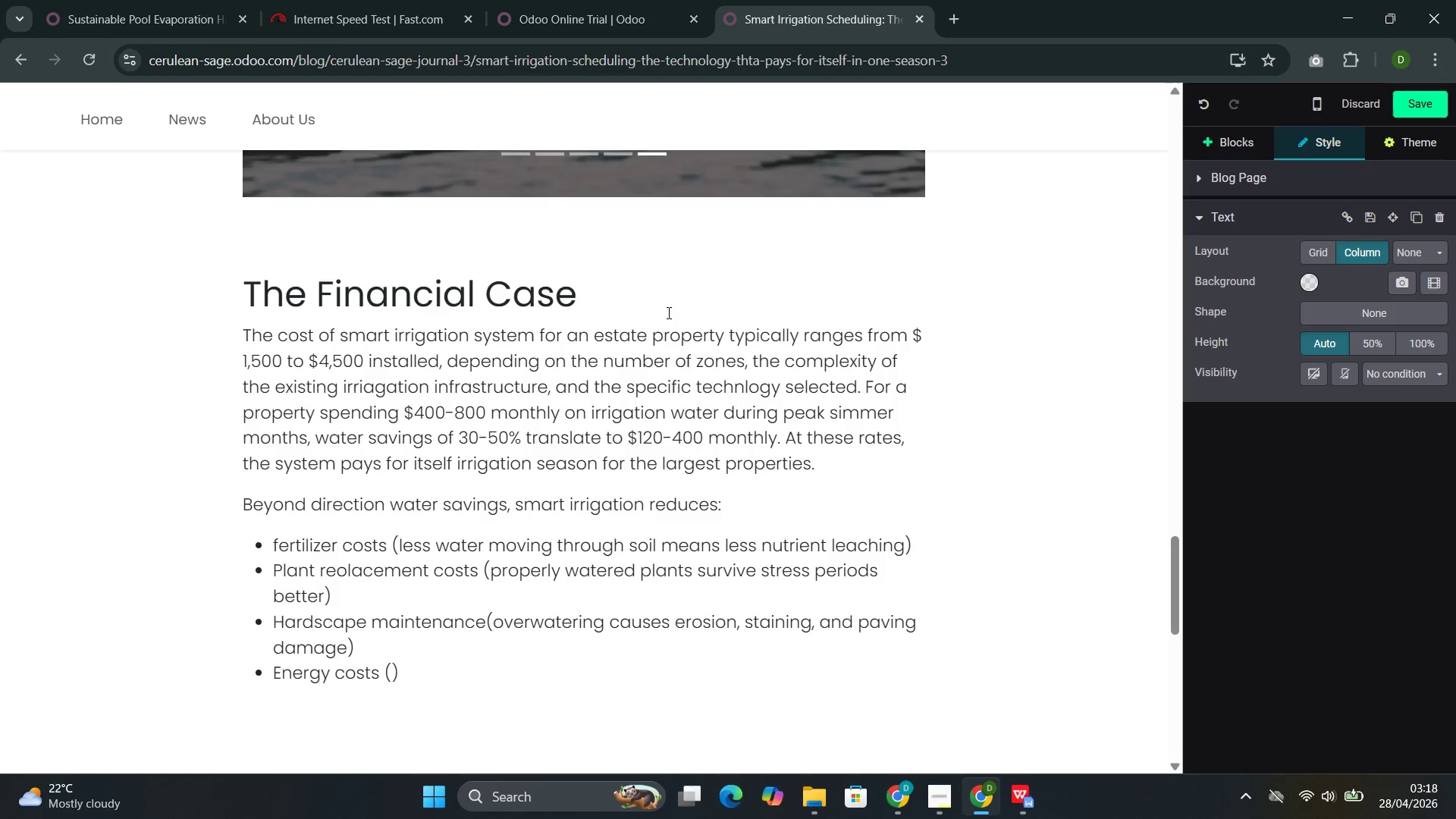 
type(less pumping)
 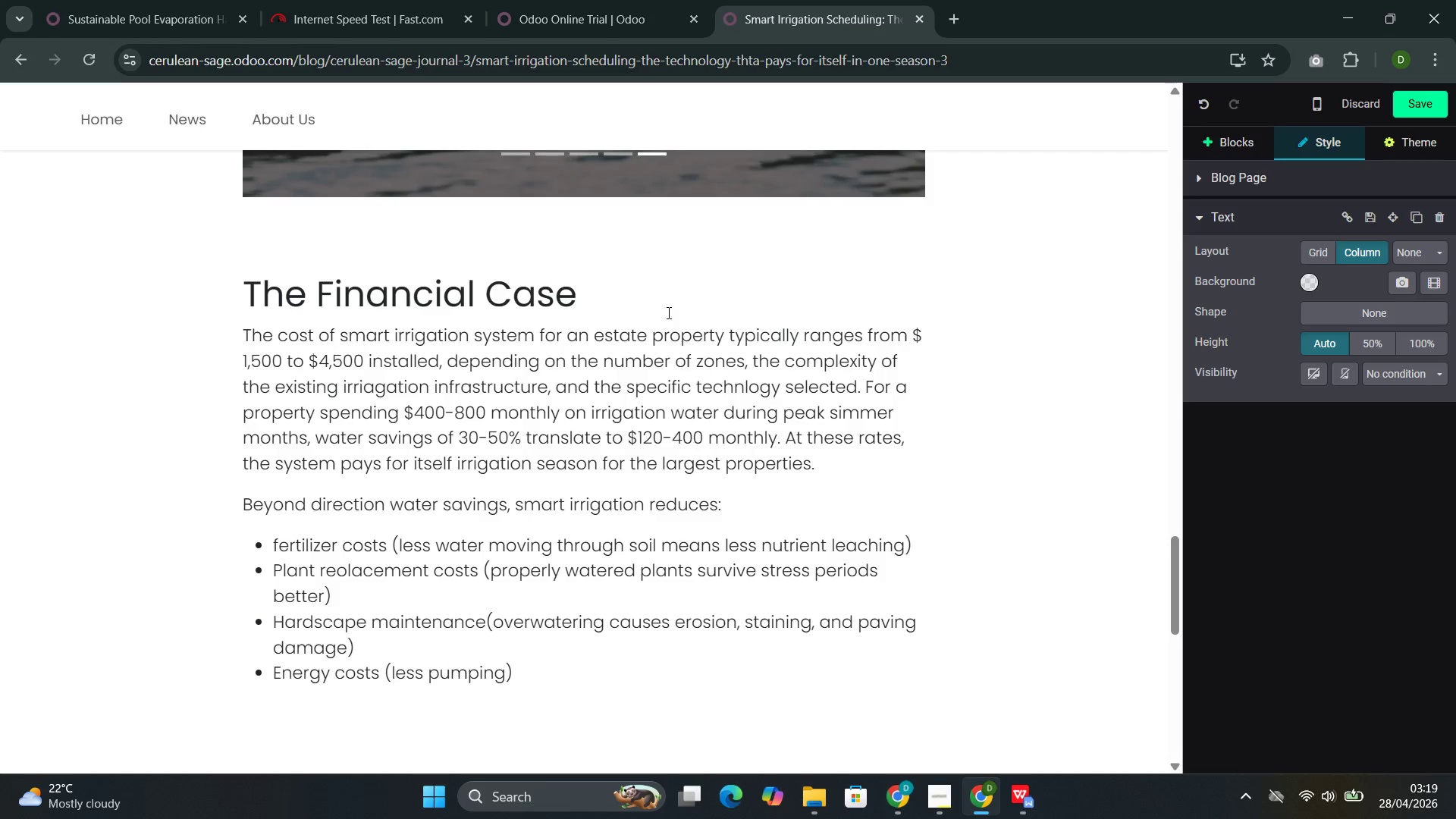 
key(ArrowRight)
 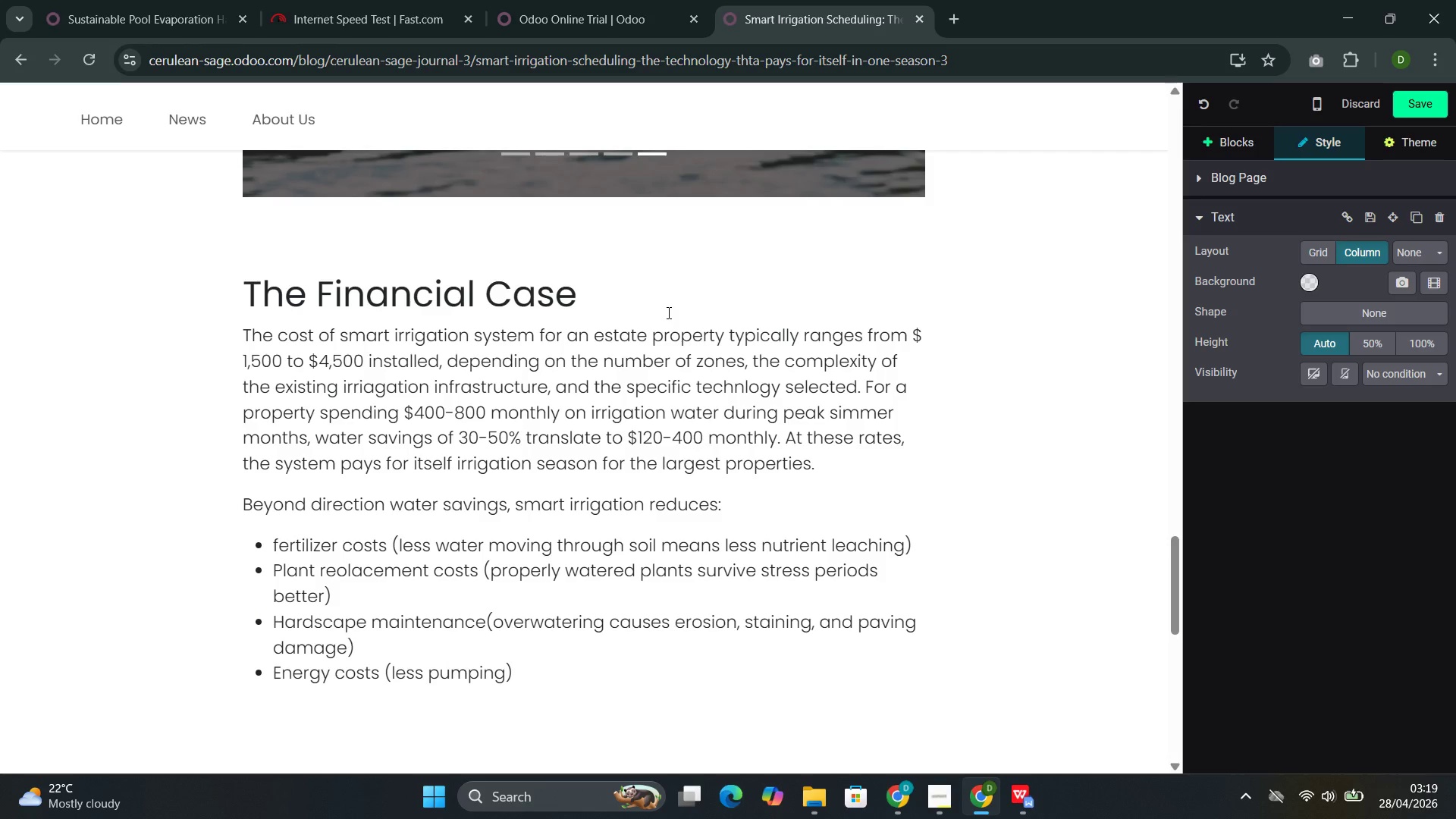 
key(Enter)
 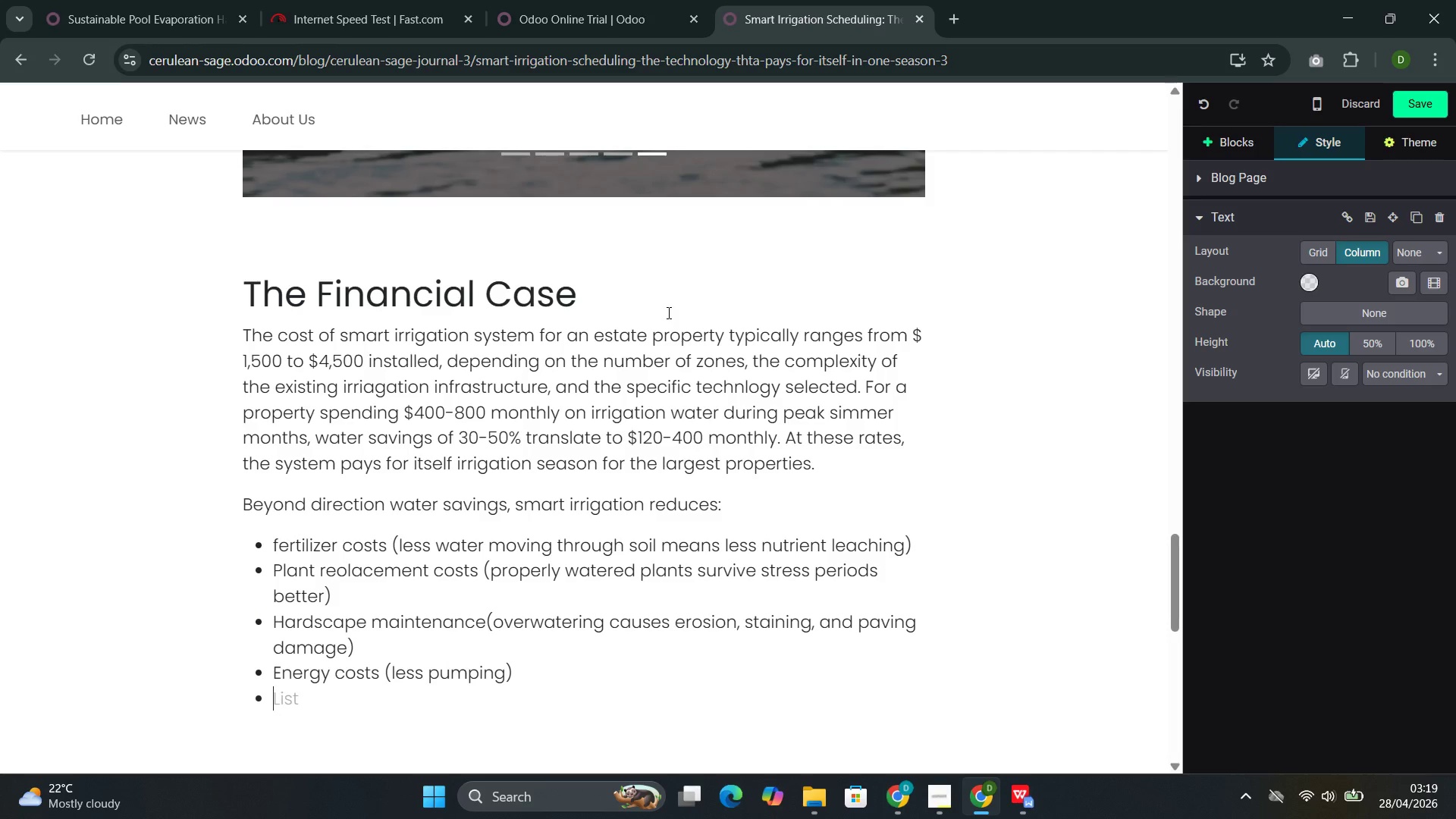 
key(Backspace)
 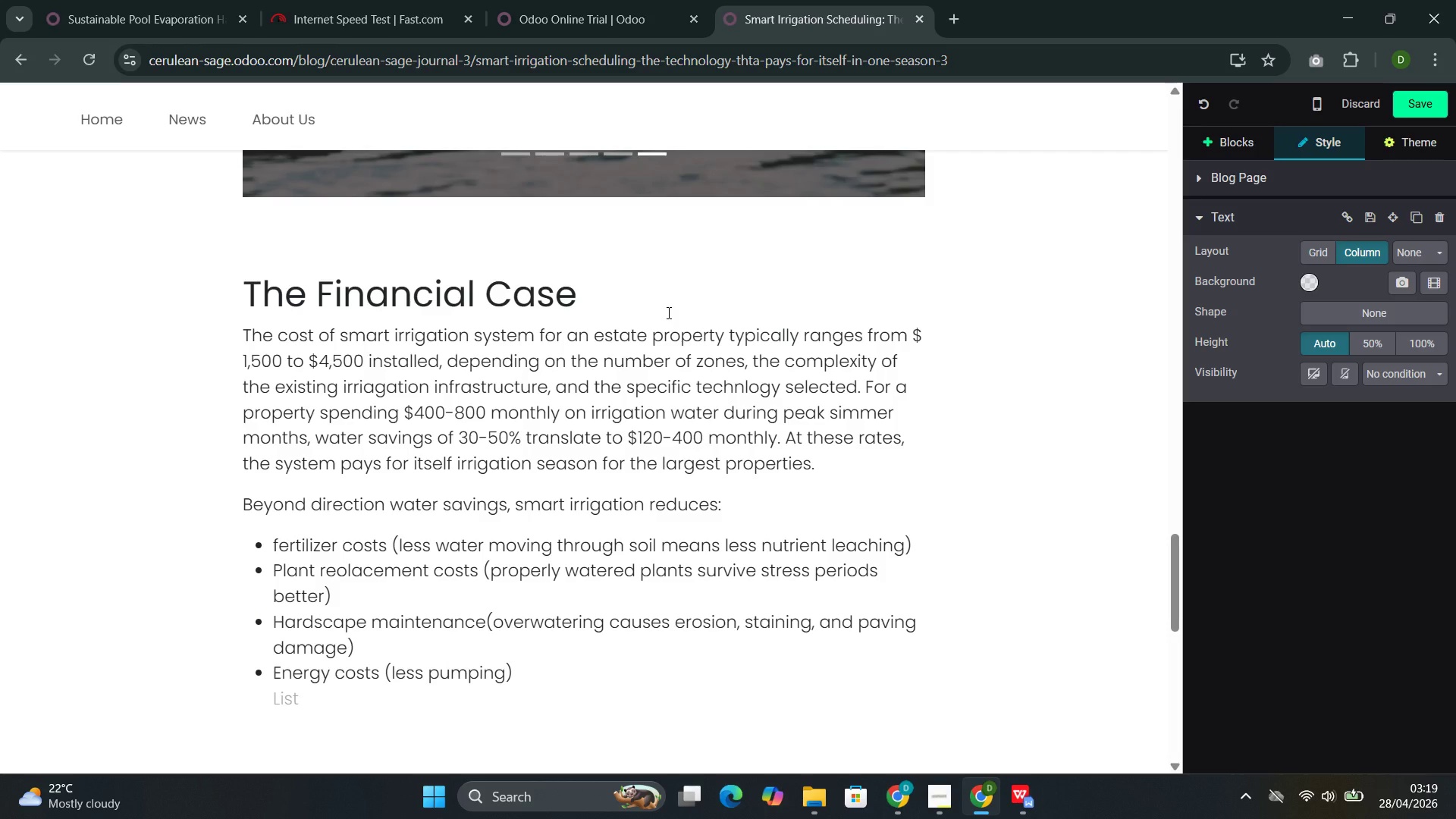 
key(Backspace)
 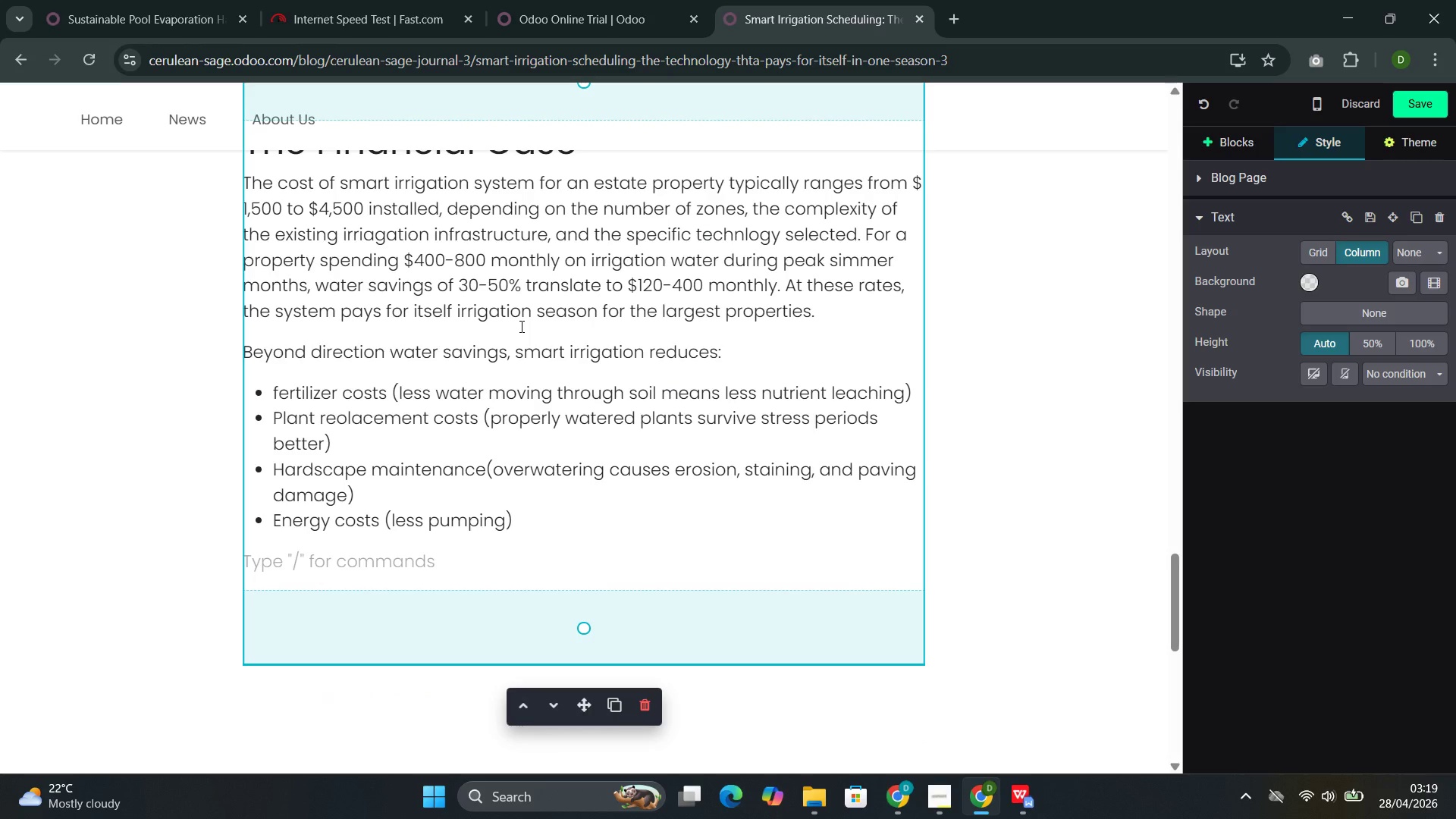 
wait(10.8)
 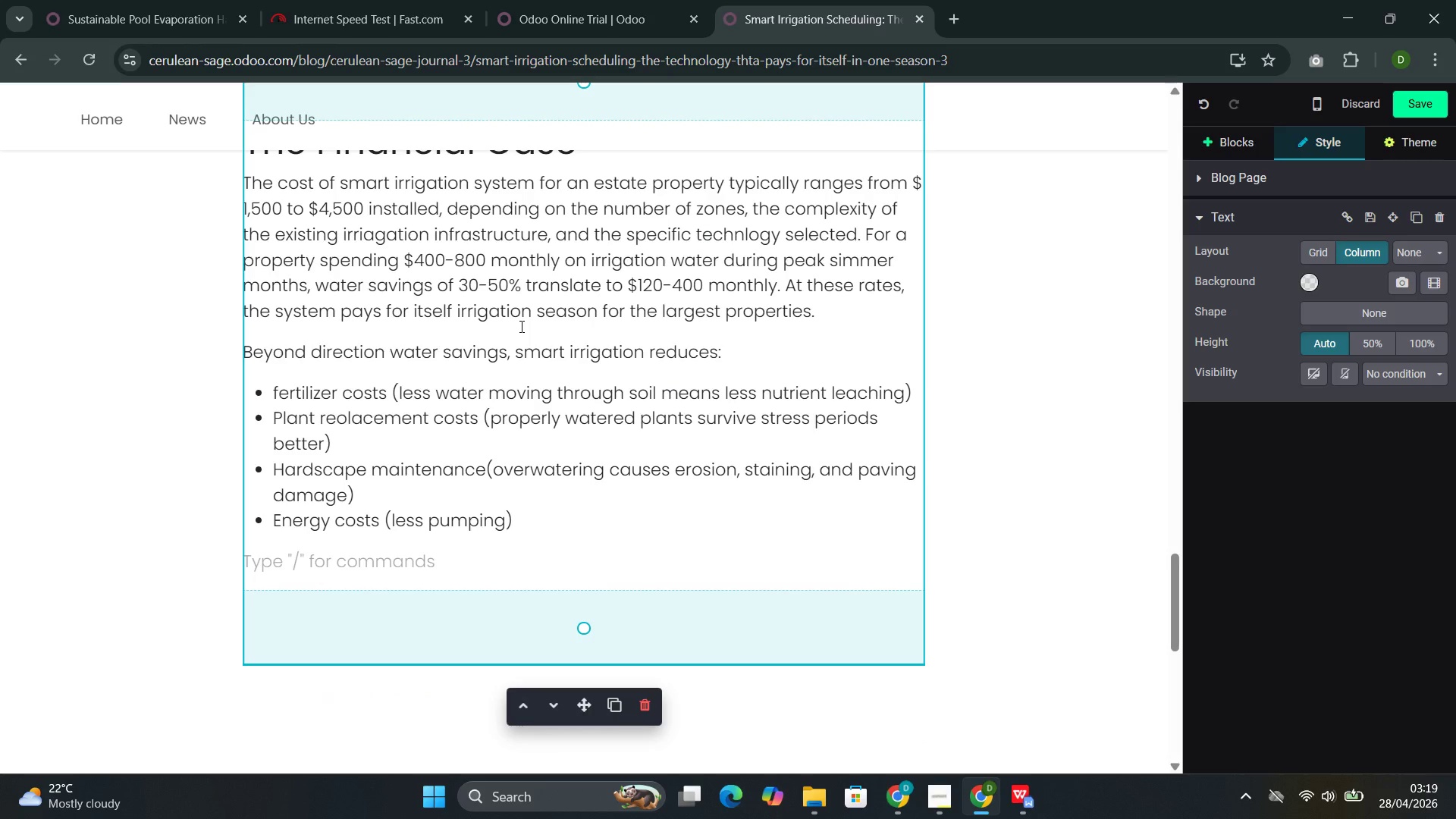 
mouse_move([656, 270])
 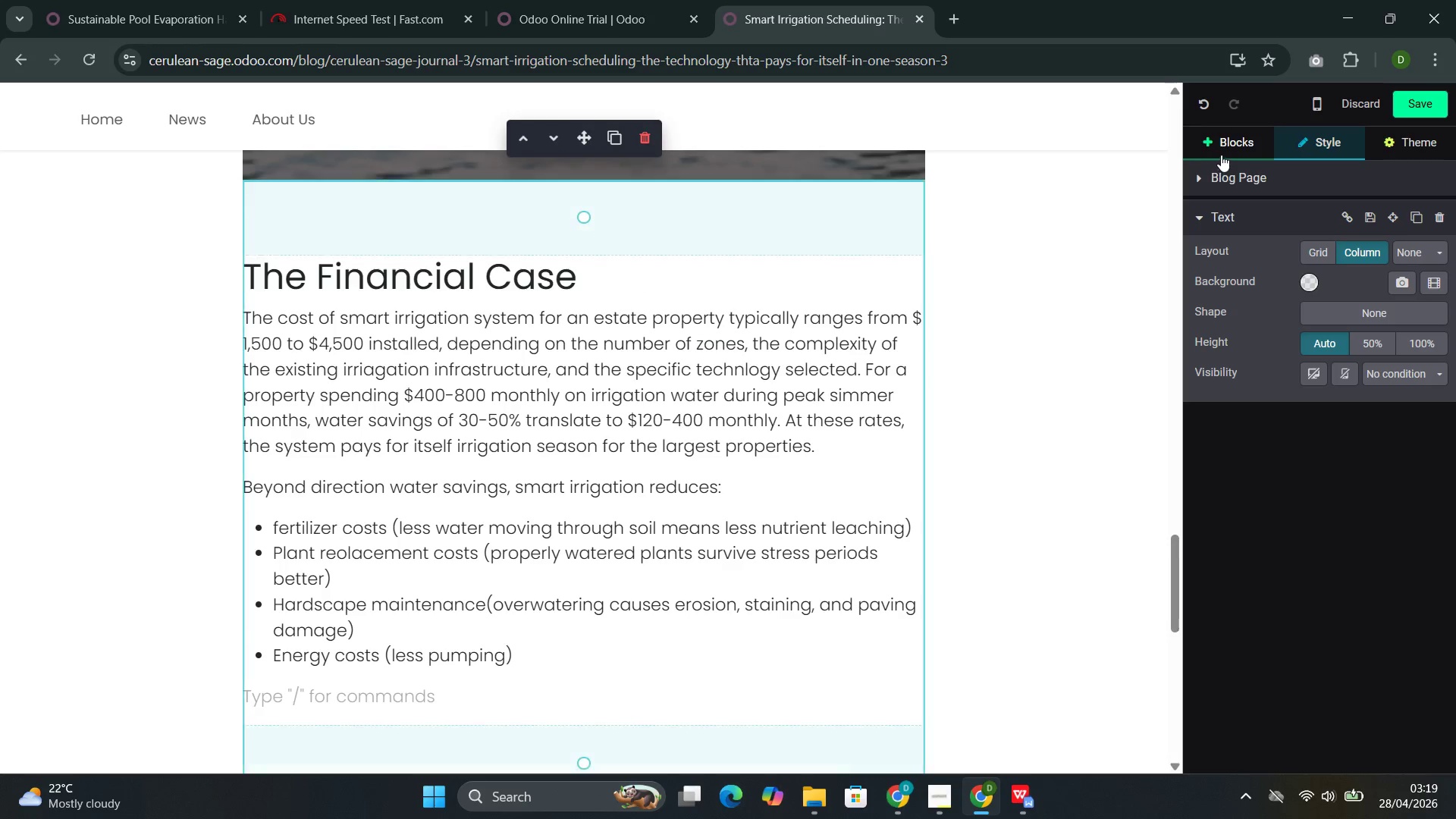 
left_click([1221, 155])
 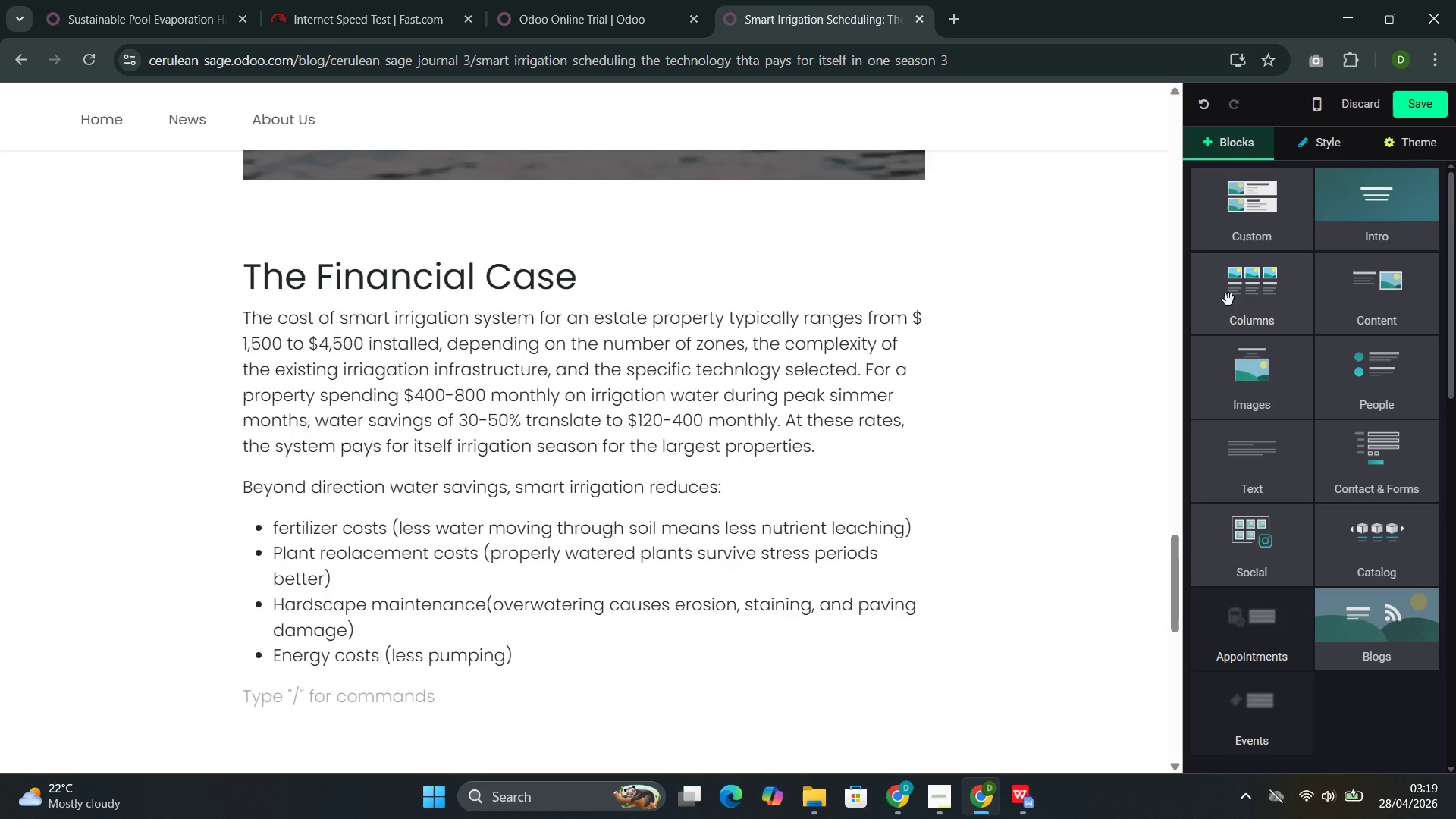 
left_click([1228, 300])
 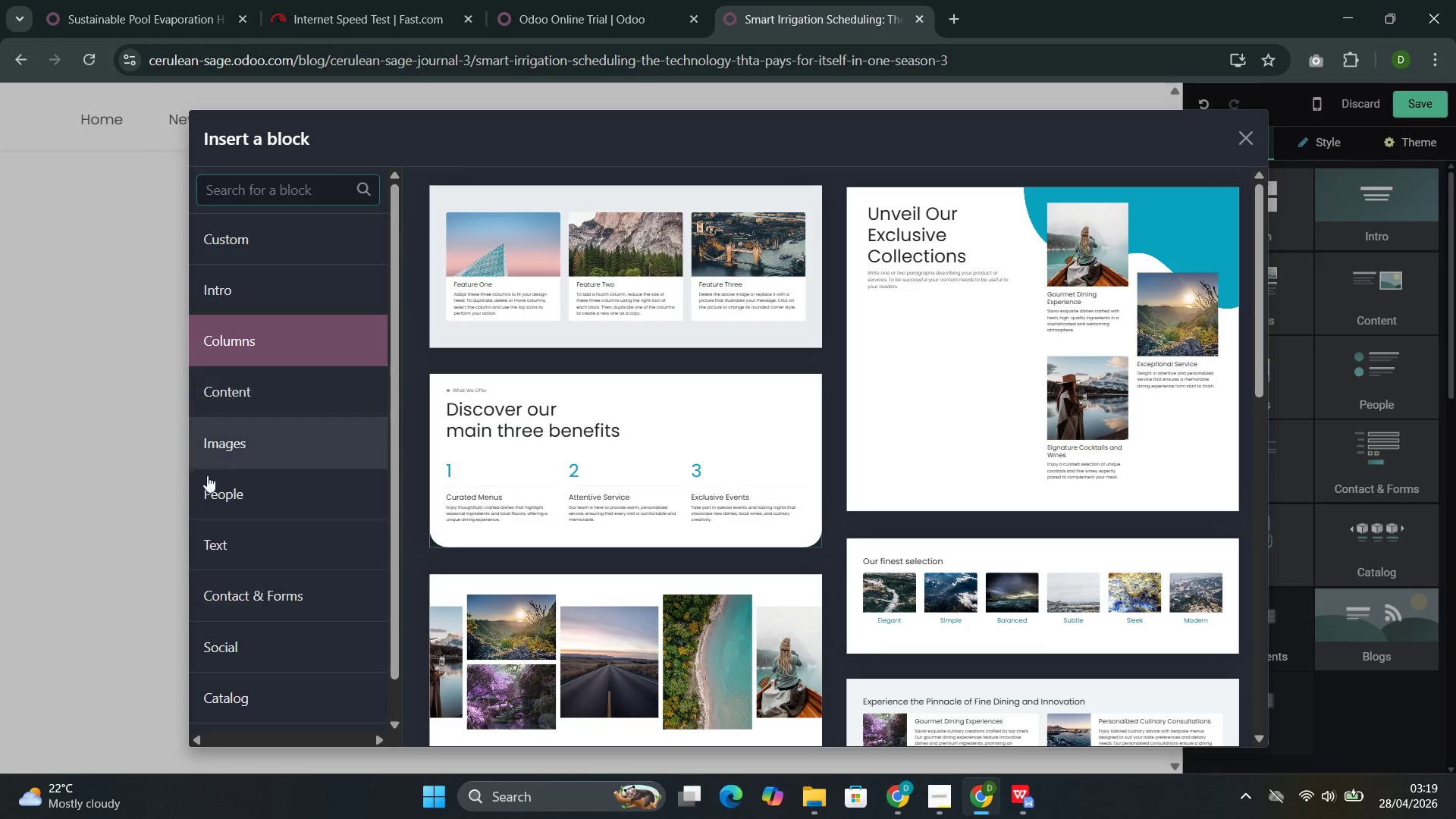 
wait(5.33)
 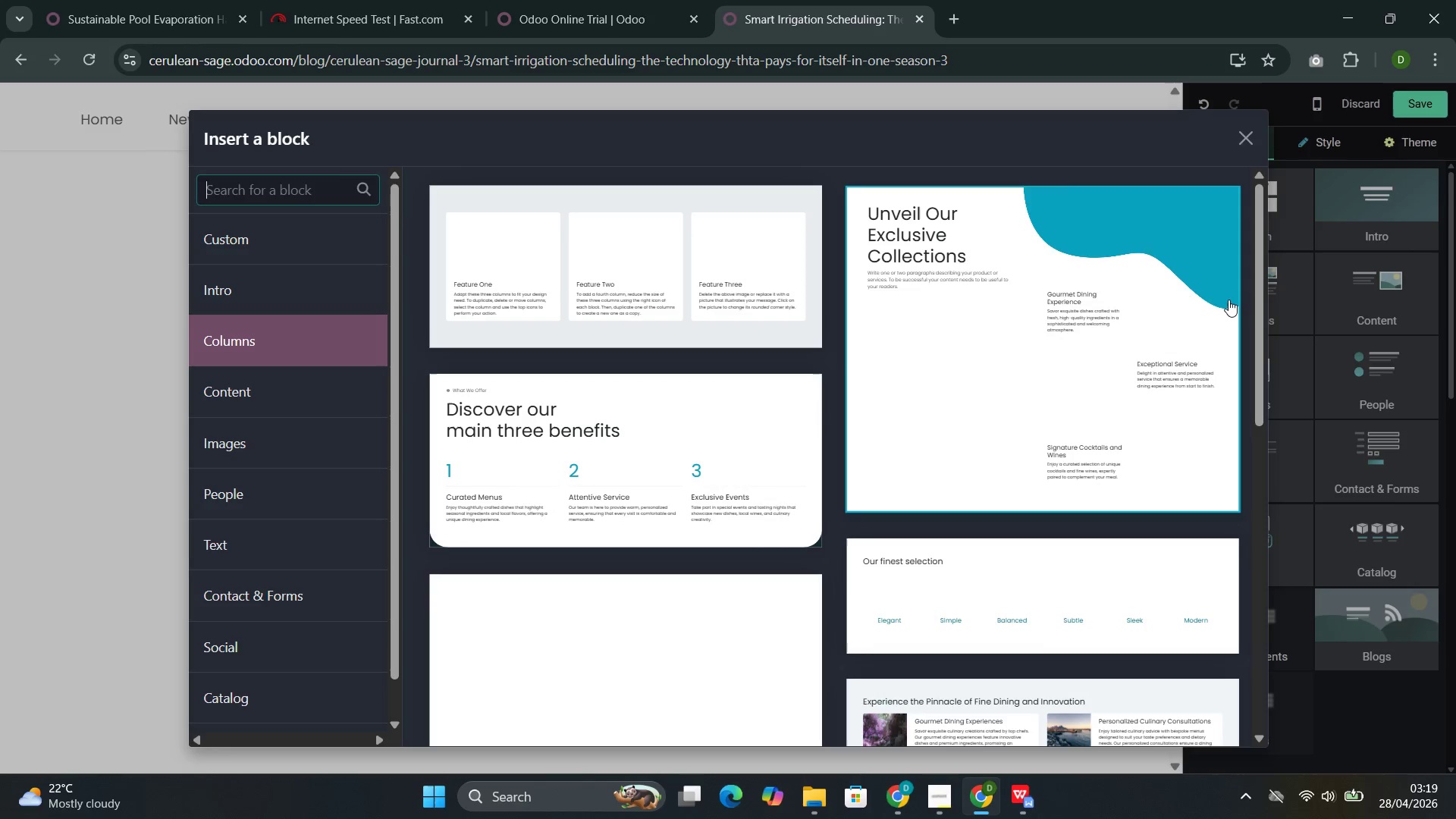 
left_click([243, 553])
 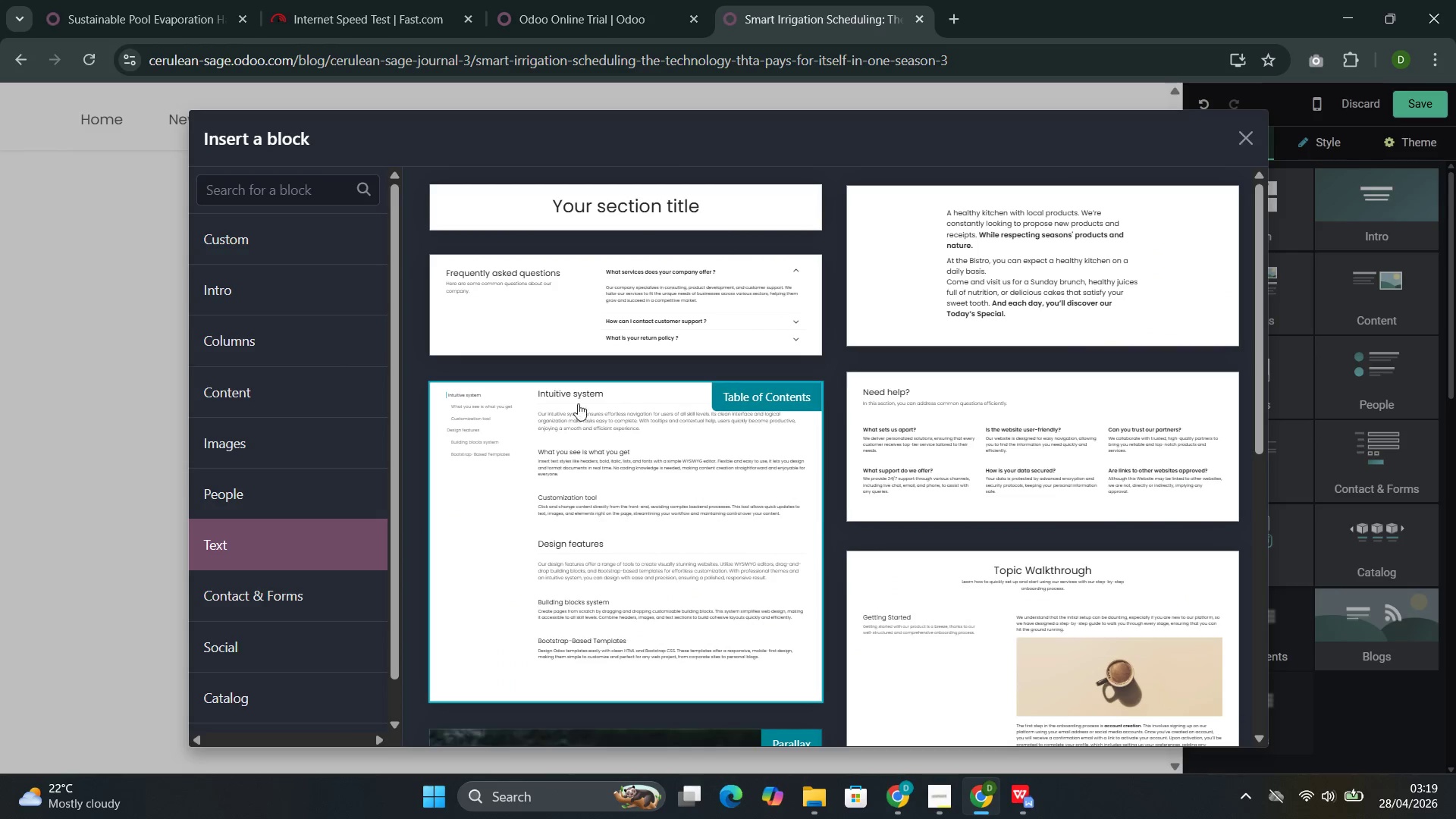 
left_click([626, 297])
 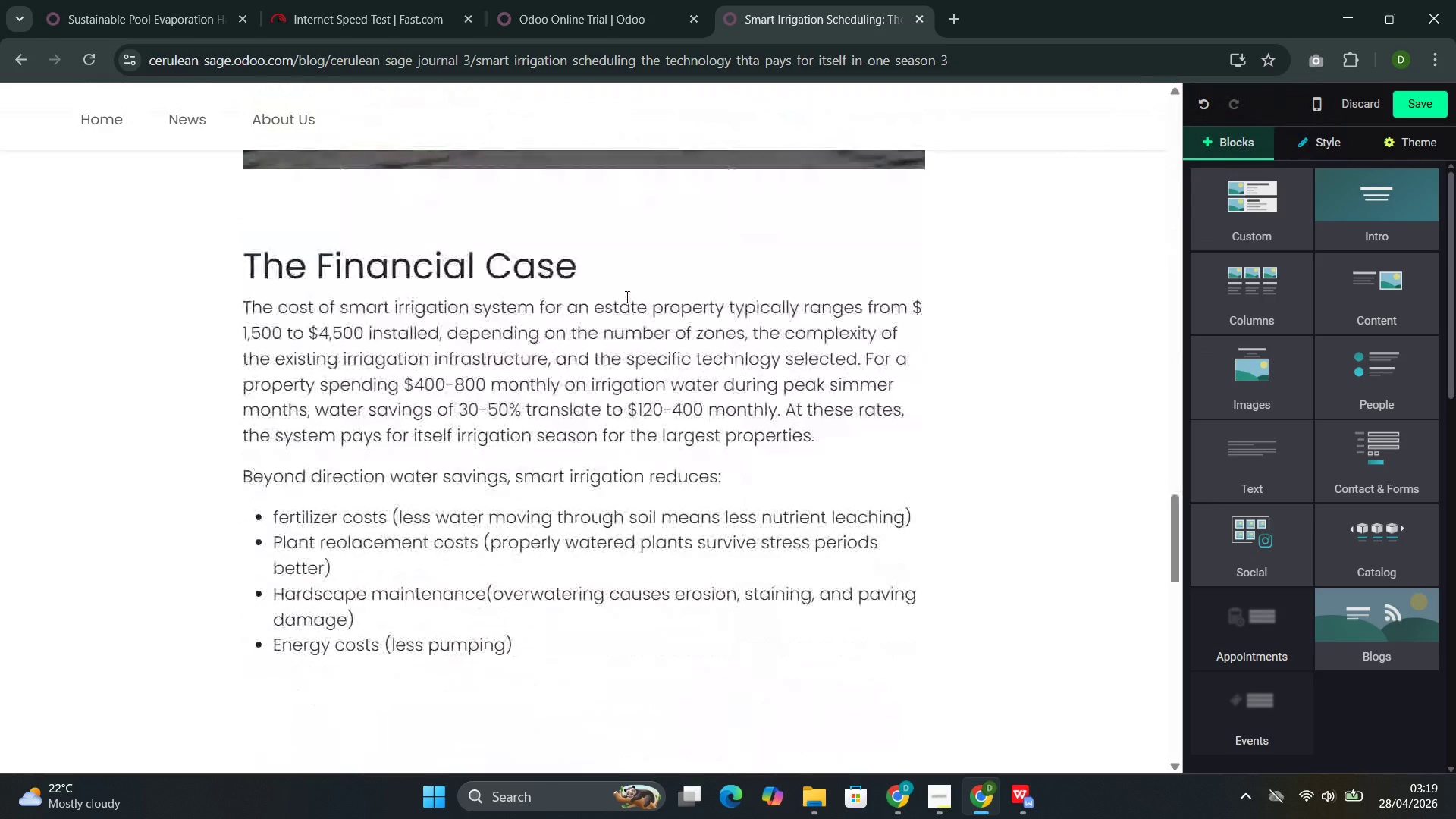 
wait(5.58)
 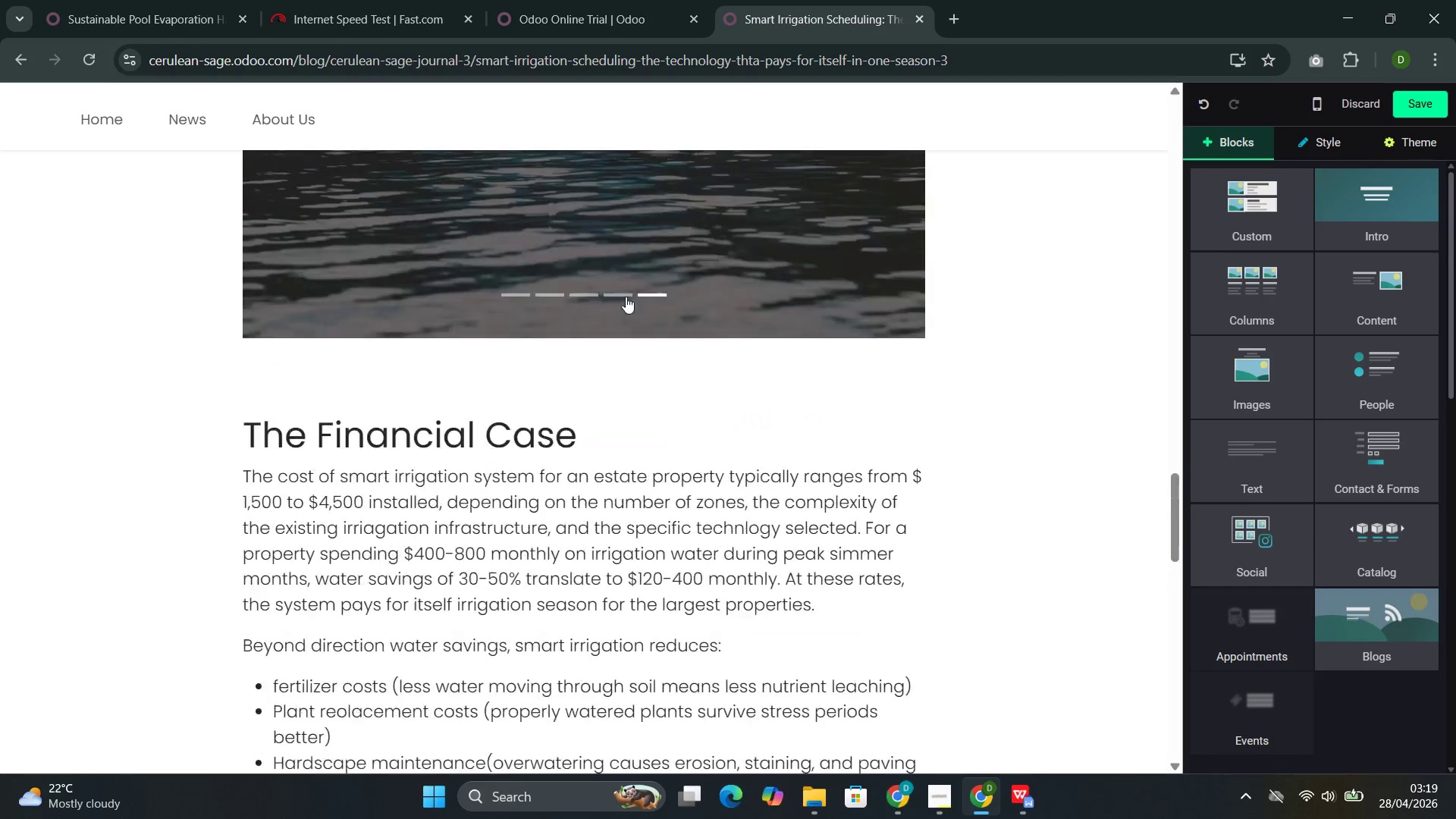 
left_click([424, 290])
 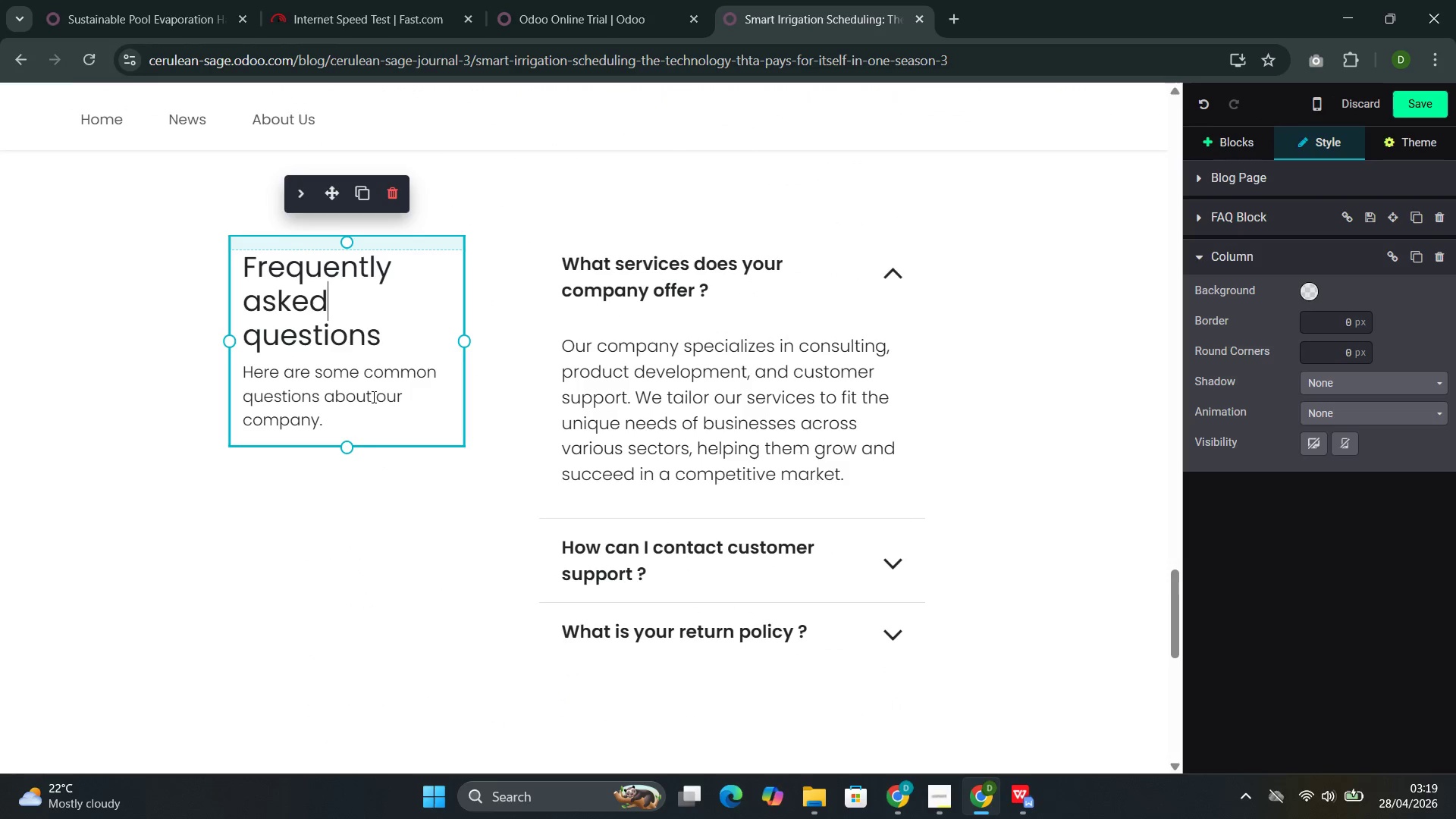 
left_click_drag(start_coordinate=[340, 417], to_coordinate=[265, 375])
 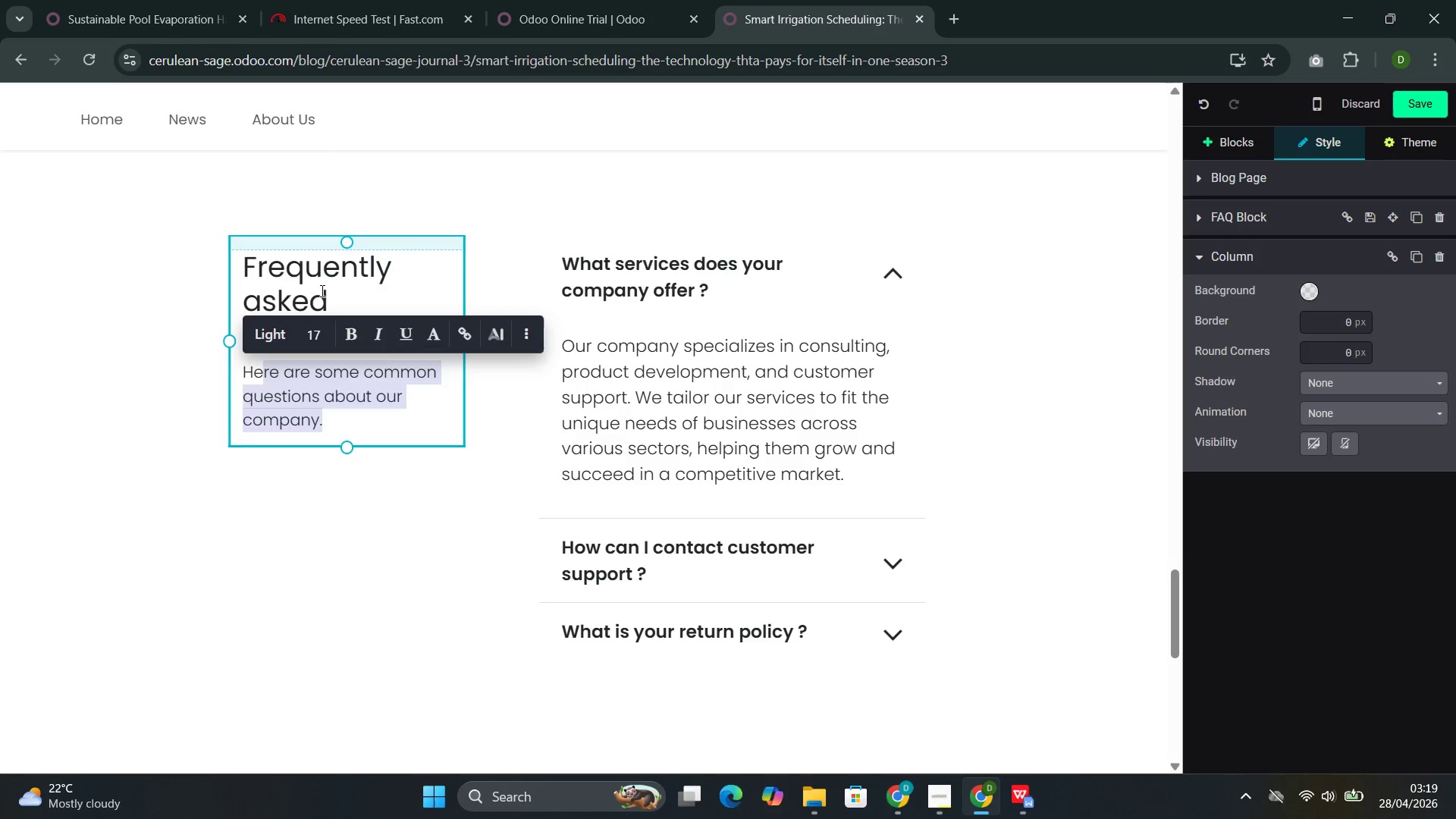 
left_click([321, 292])
 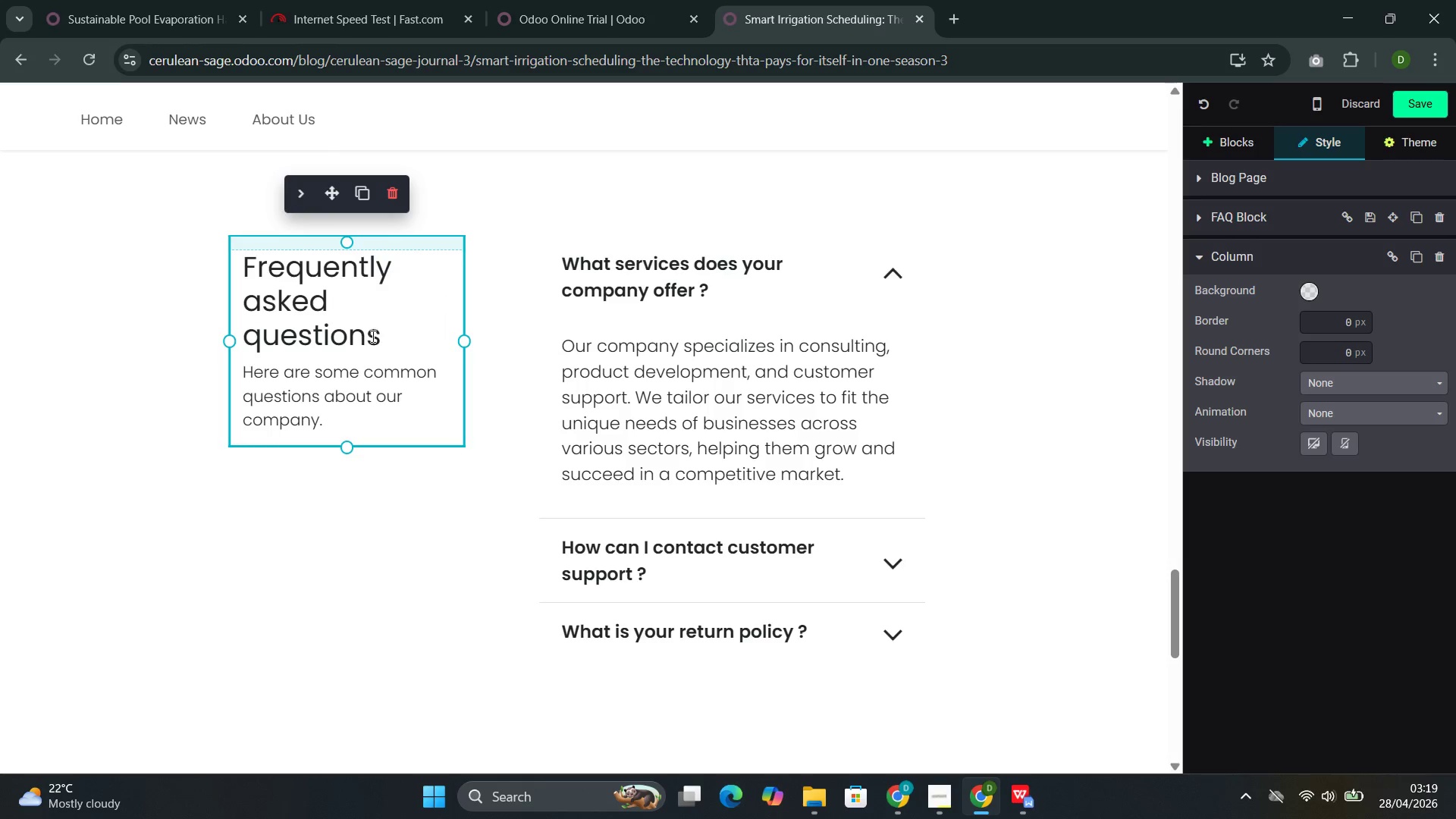 
left_click_drag(start_coordinate=[375, 340], to_coordinate=[241, 274])
 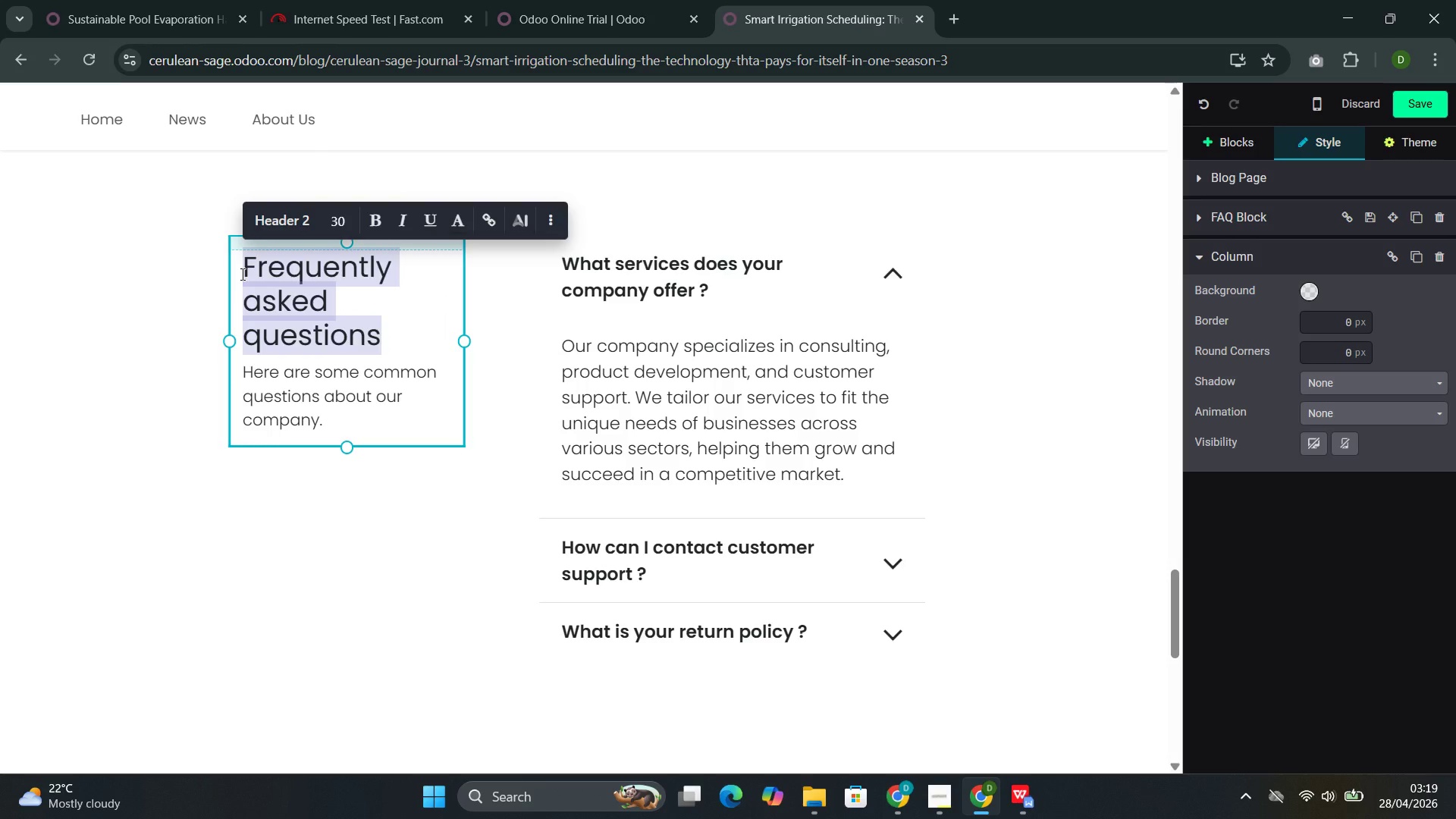 
type(The Cerulean & Sage Difference)
 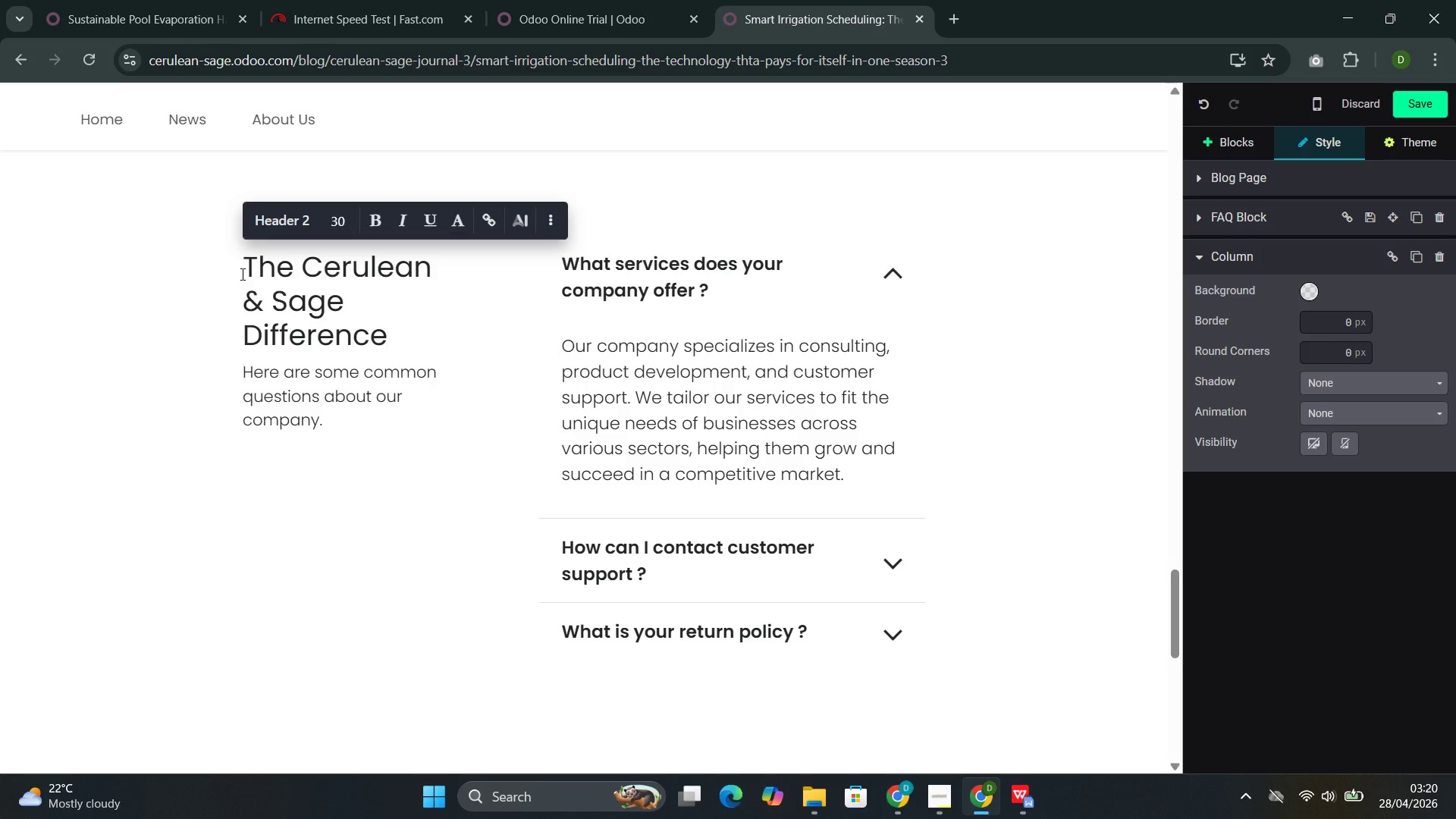 
left_click_drag(start_coordinate=[334, 431], to_coordinate=[258, 370])
 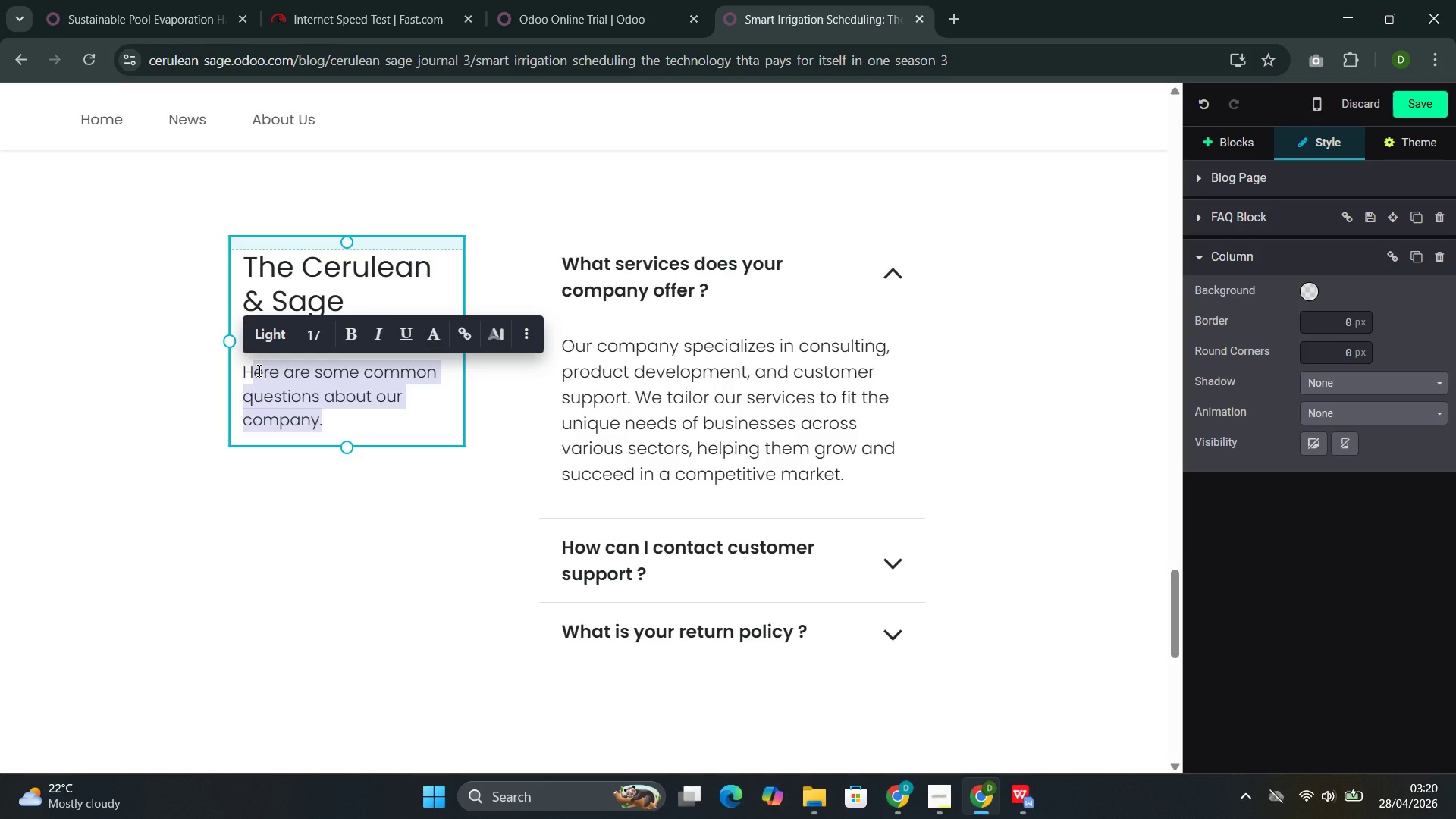 
key(Backspace)
key(Backspace)
type(Whilr=e)
key(Backspace)
key(Backspace)
key(Backspace)
type(e)
 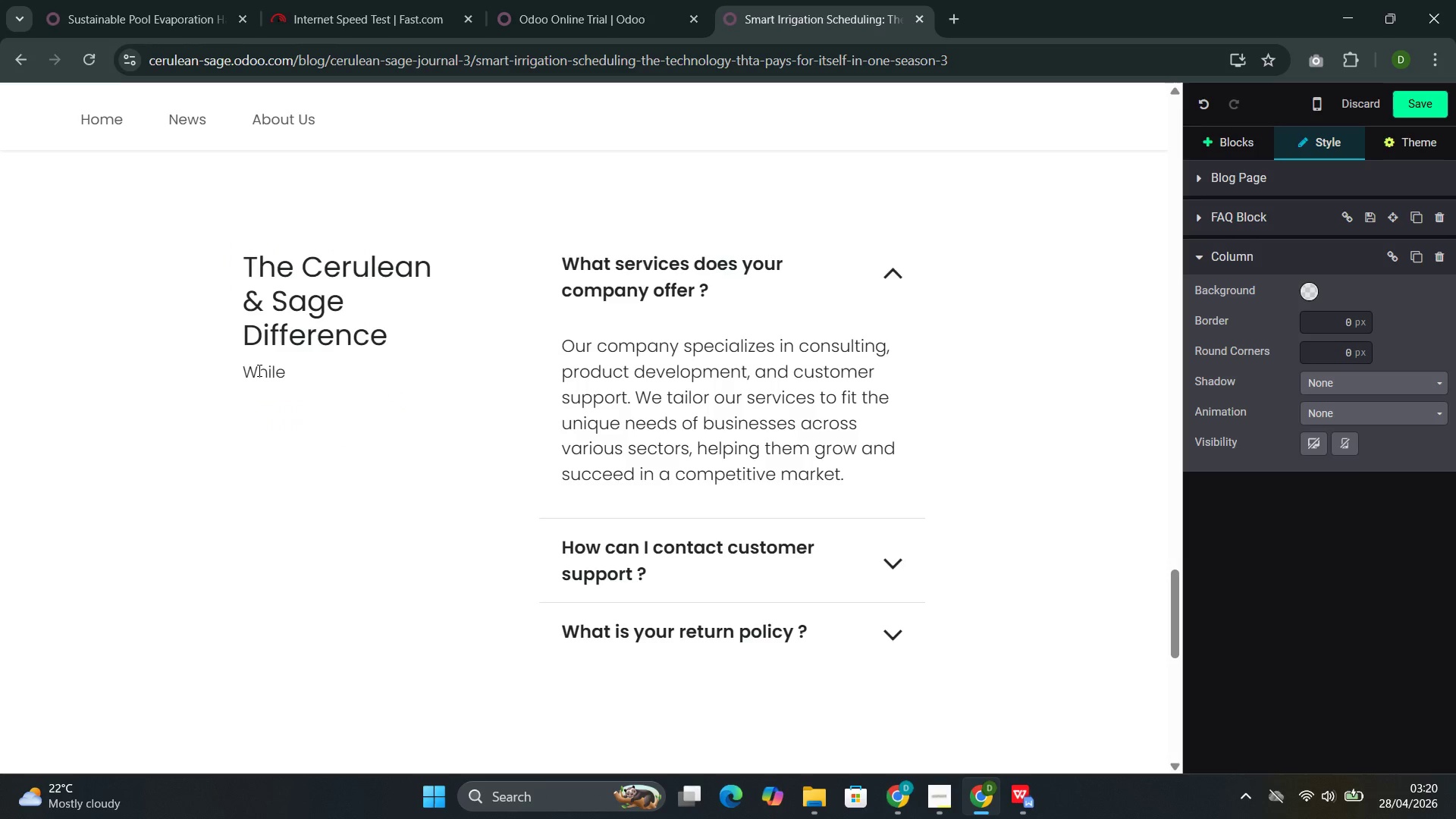 
wait(42.28)
 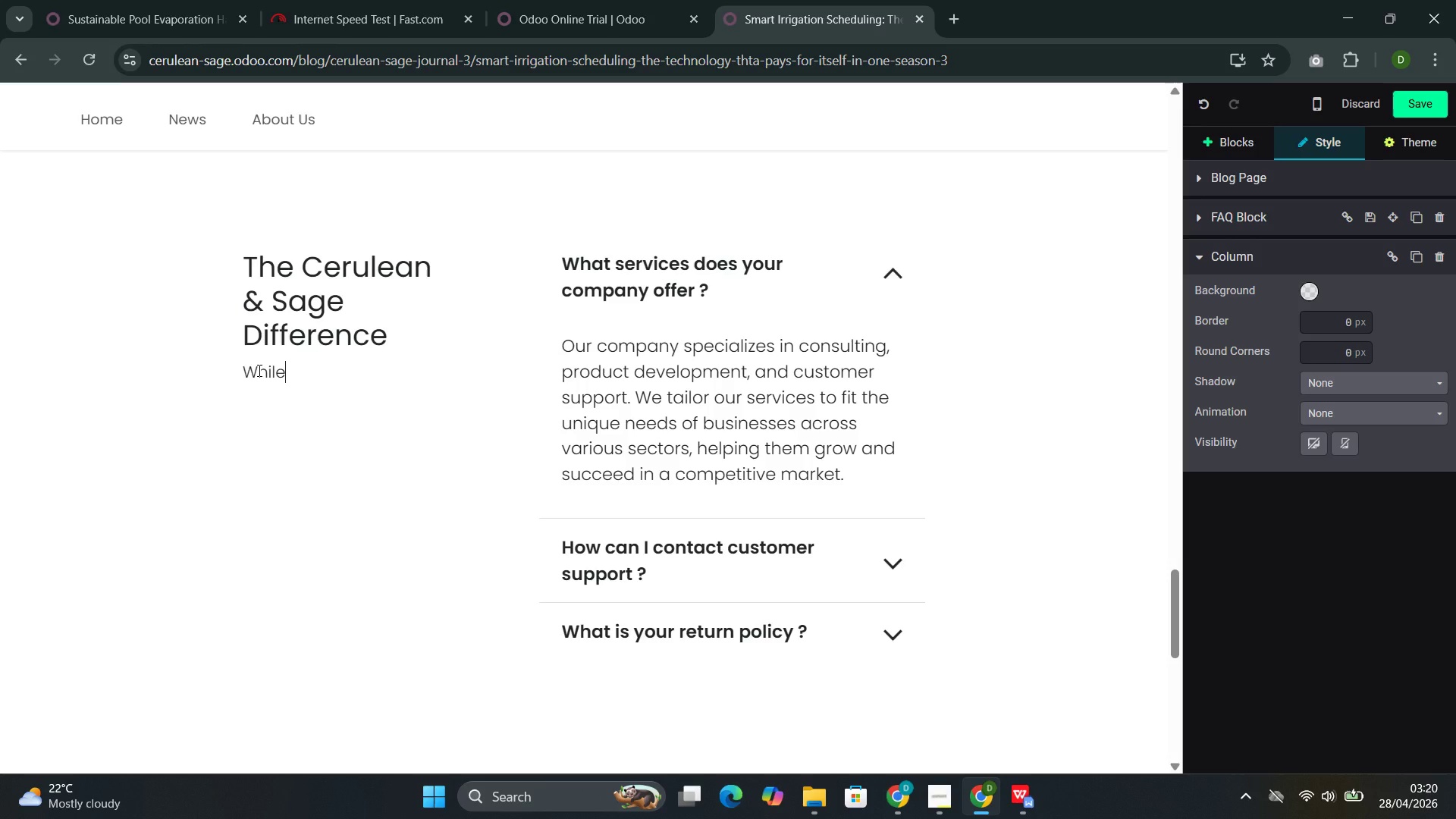 
type( sam)
key(Backspace)
key(Backspace)
type(mart controllr)
key(Backspace)
type(ers are available as consumer produce)
key(Backspace)
 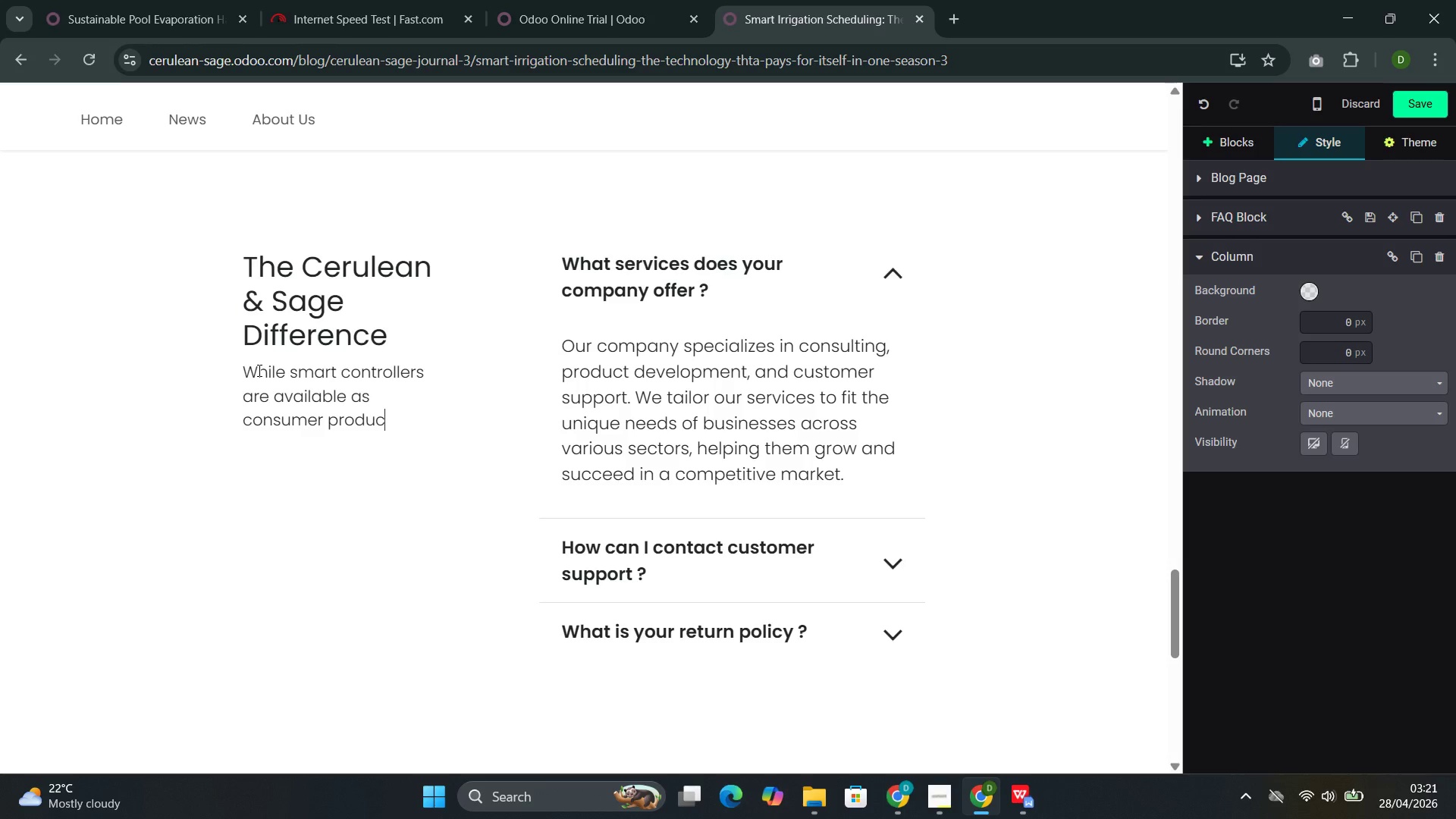 
type(ts, optimal perfo)
 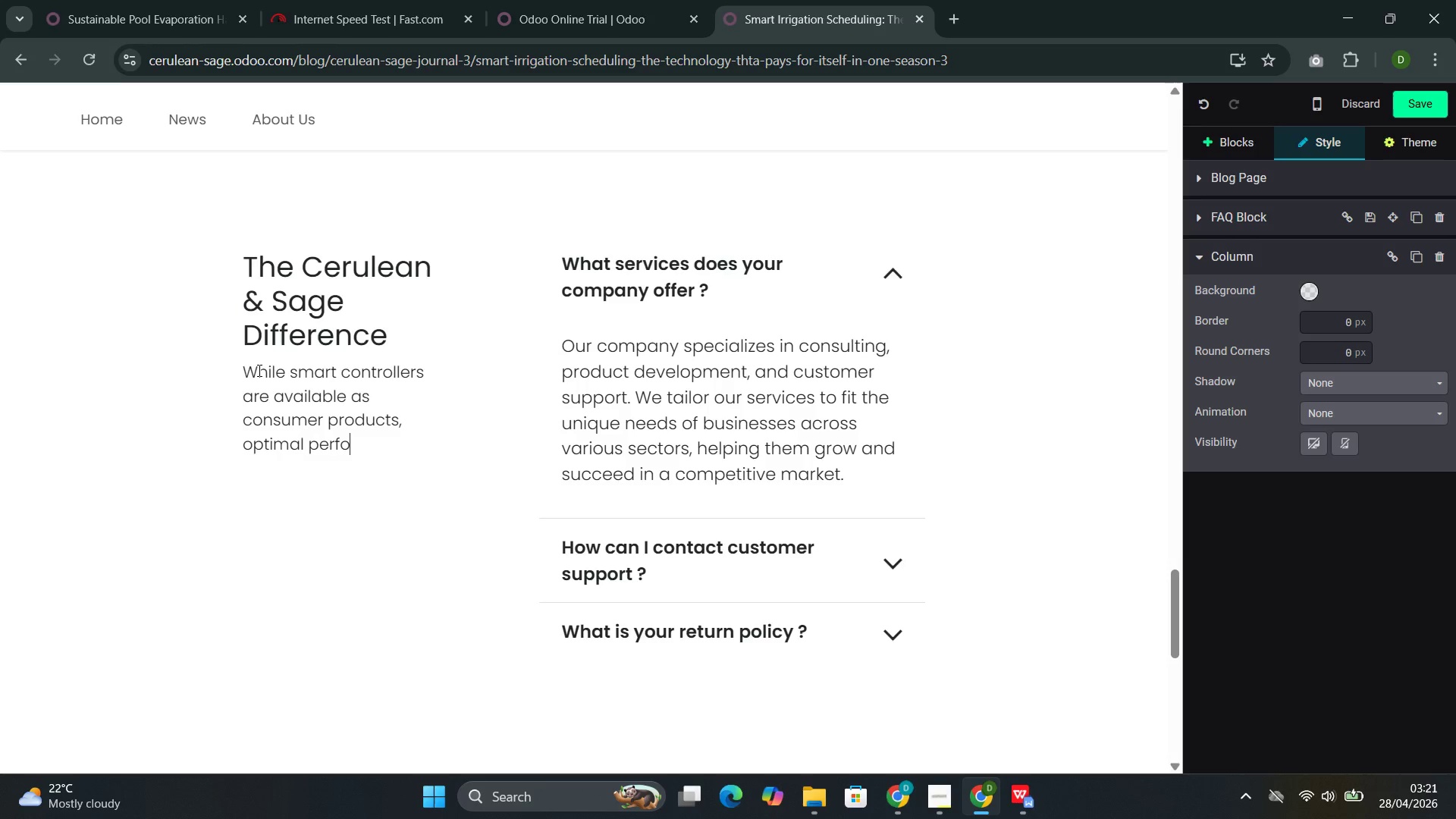 
type(rmance depends on profeci)
key(Backspace)
key(Backspace)
type(ssional ins)
key(Backspace)
type(stallation and calibration. I)
key(Backspace)
type(Our approach includes:)
 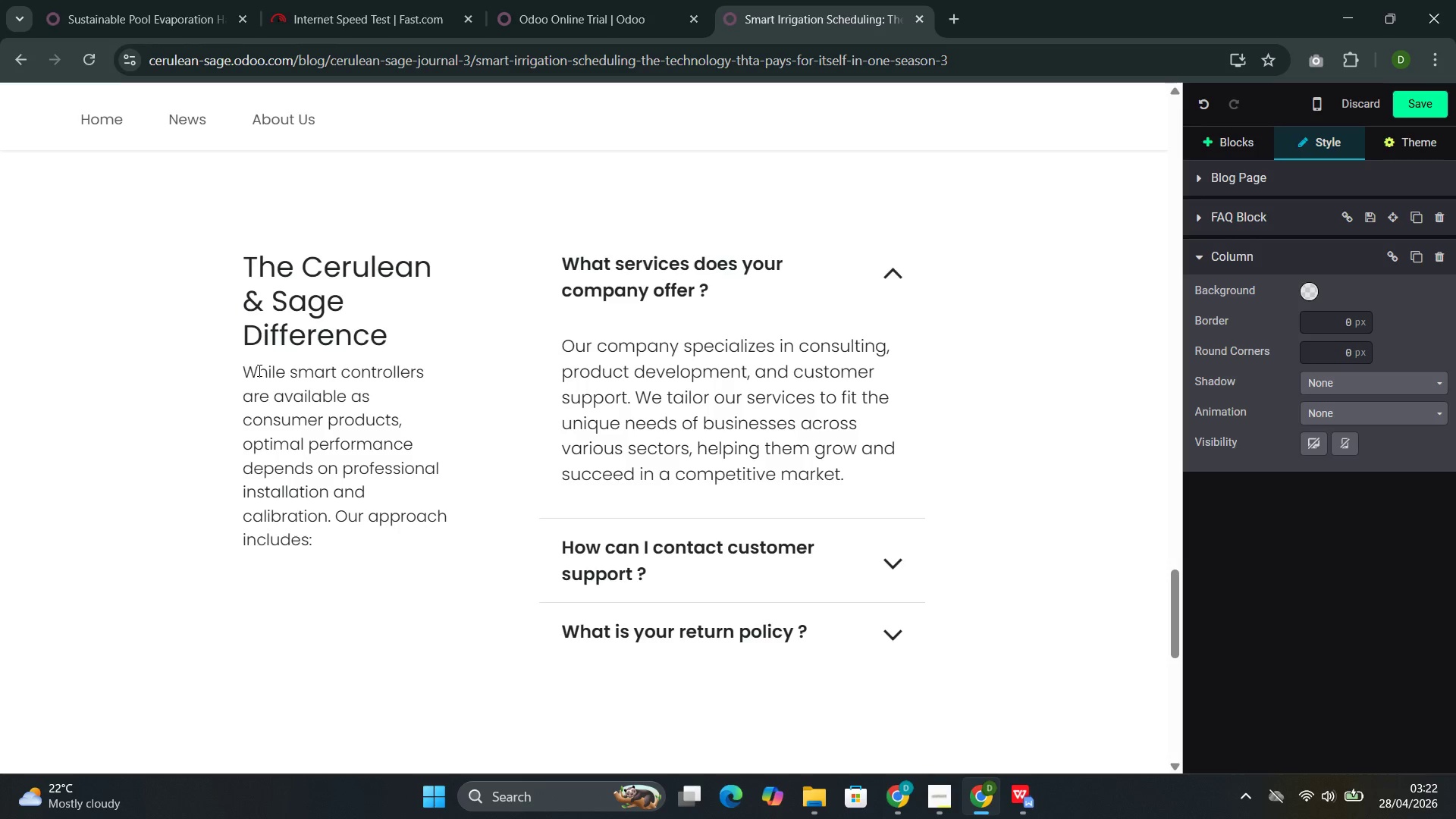 
left_click_drag(start_coordinate=[700, 293], to_coordinate=[556, 262])
 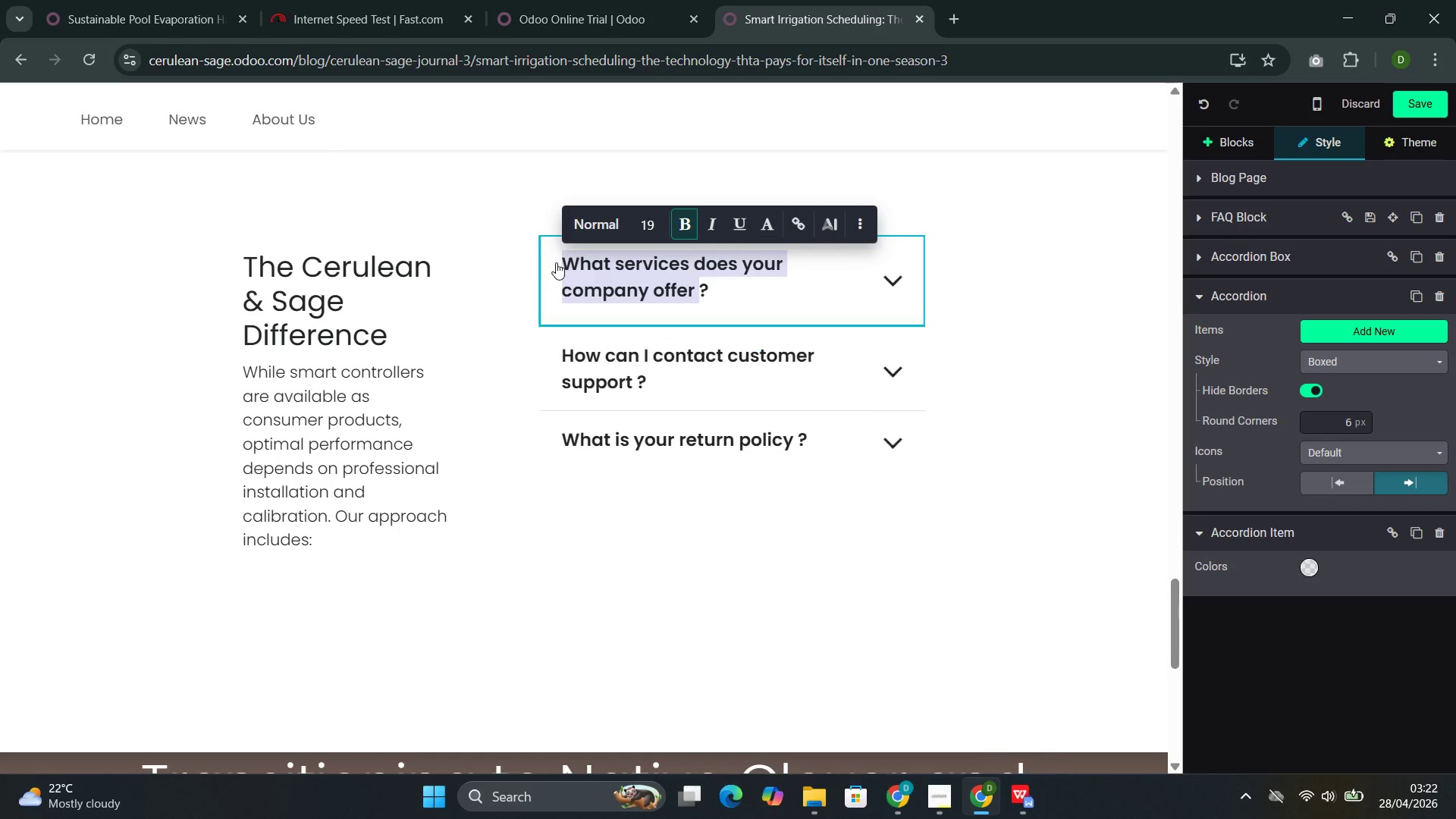 
key(Backspace)
 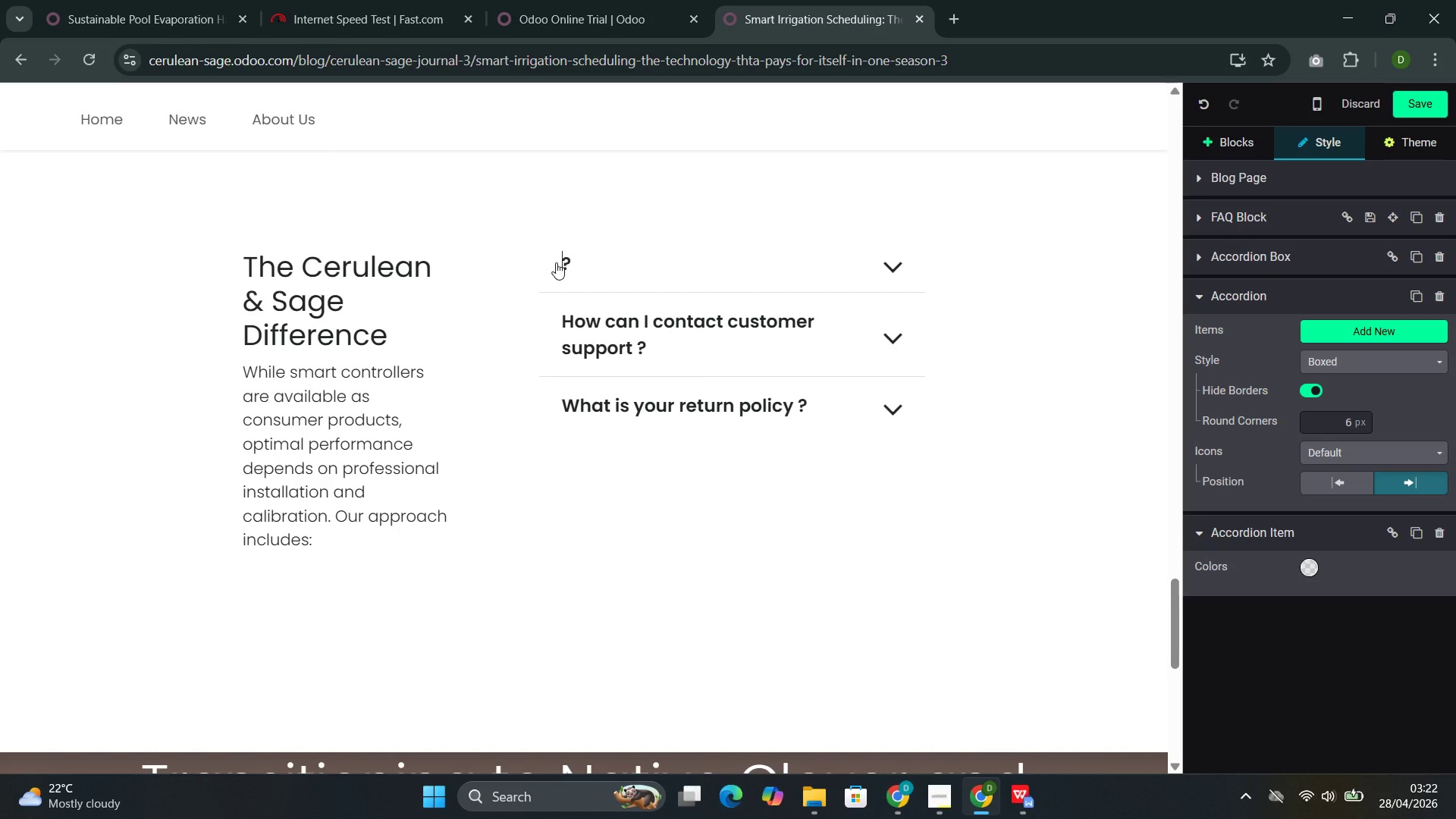 
key(ArrowRight)
 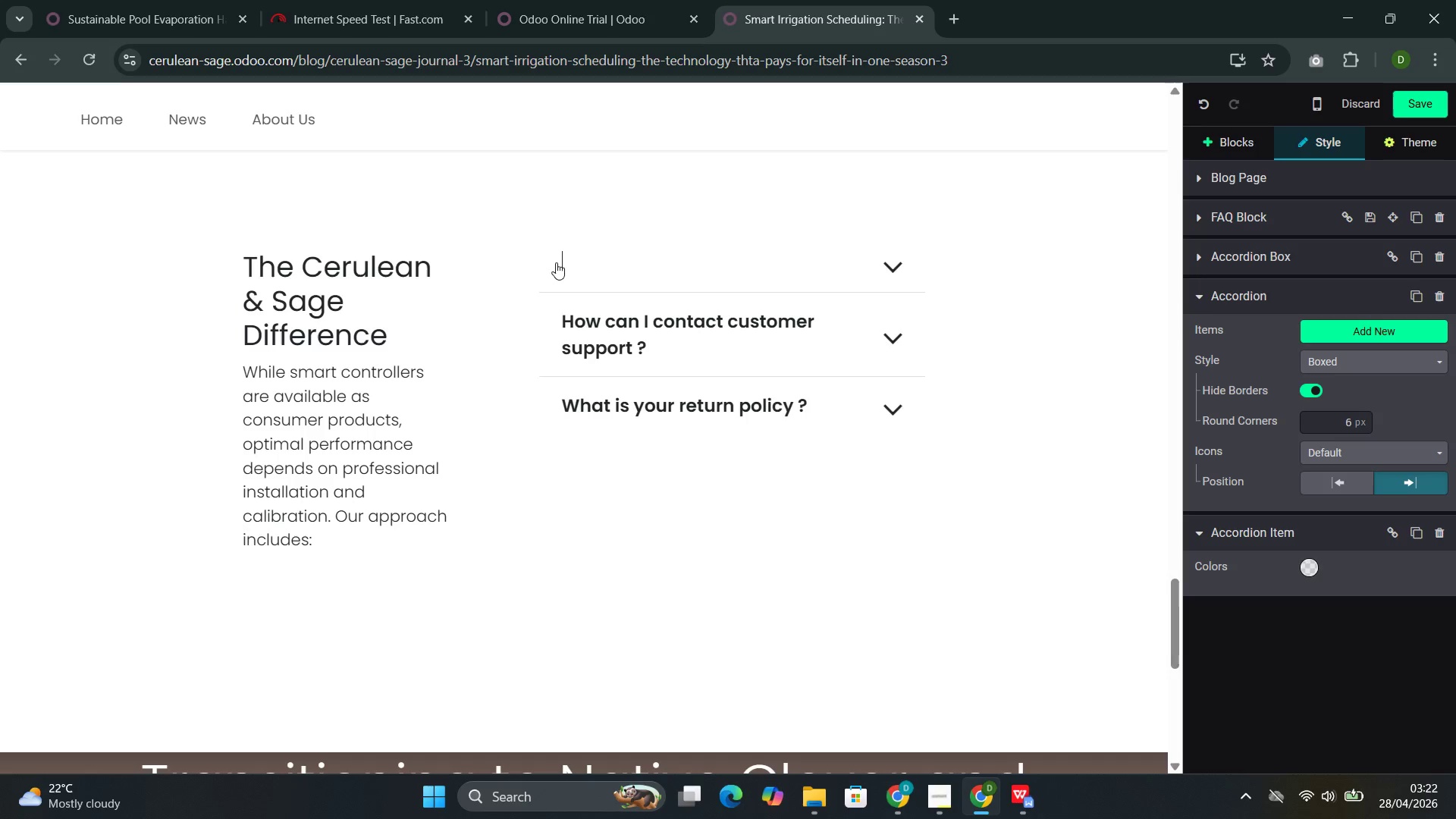 
key(Backspace)
type(Hydraulic audit)
 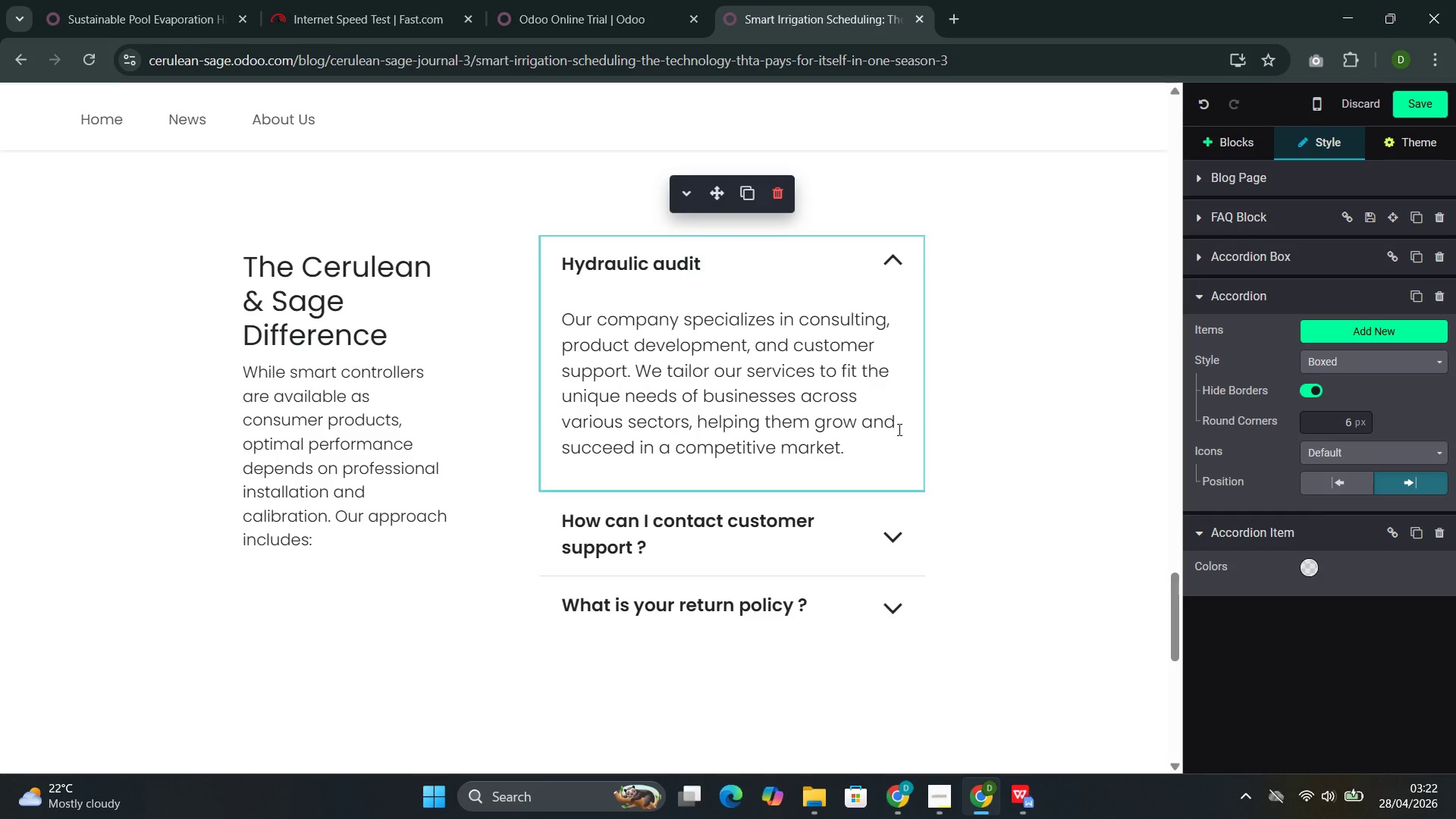 
left_click_drag(start_coordinate=[839, 449], to_coordinate=[558, 325])
 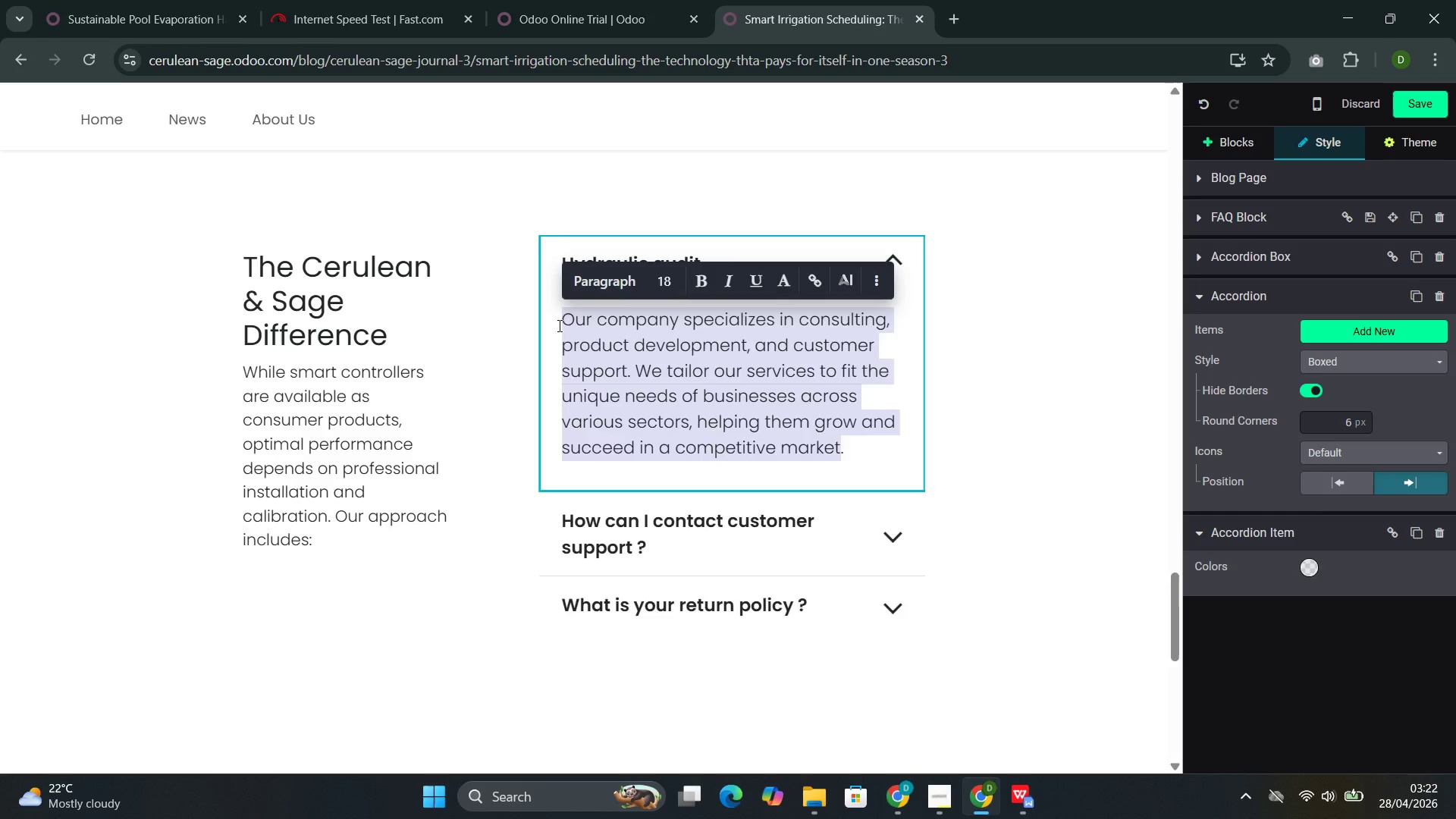 
type(of ex)
 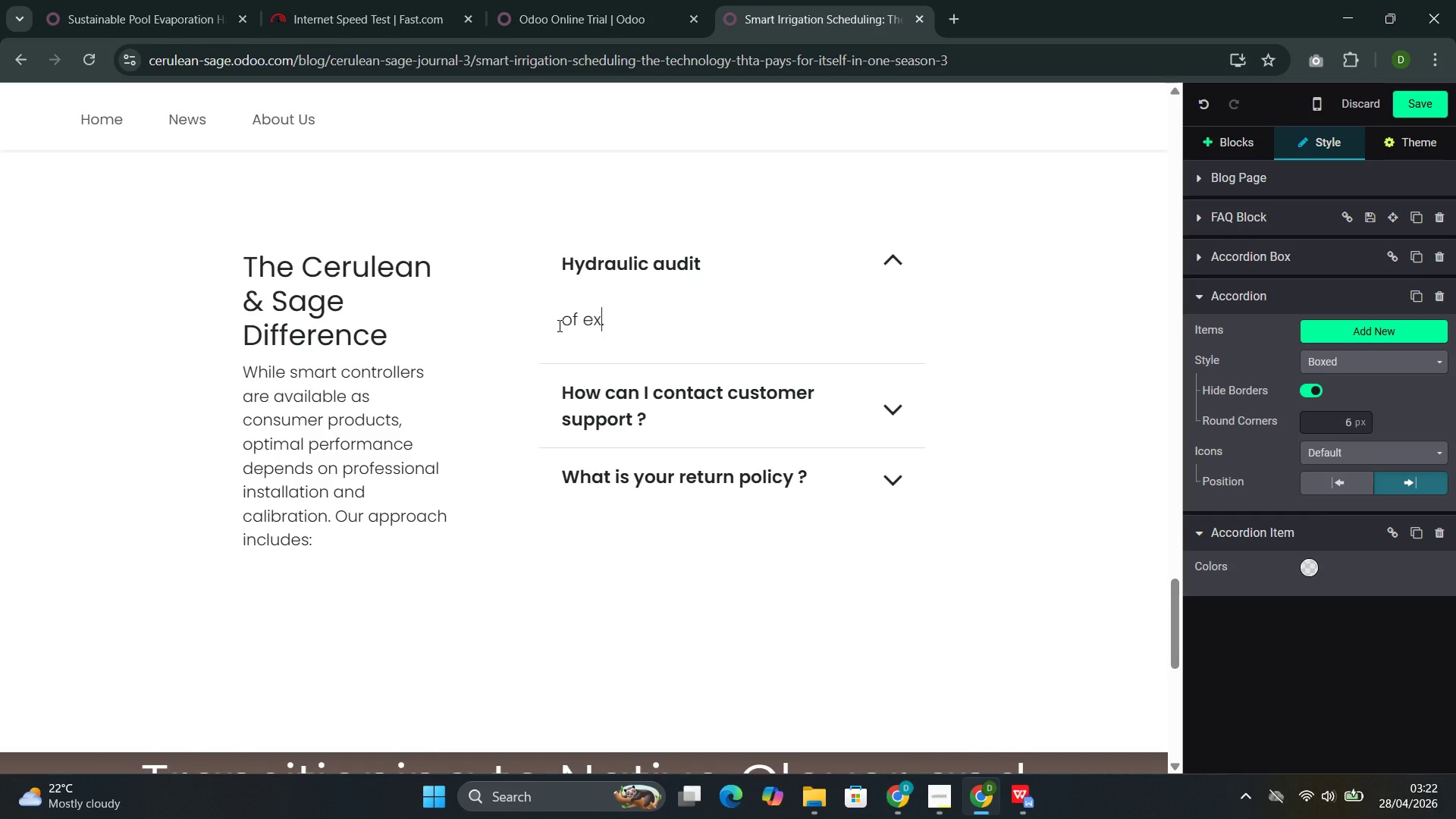 
type(ix)
key(Backspace)
type(sting)
 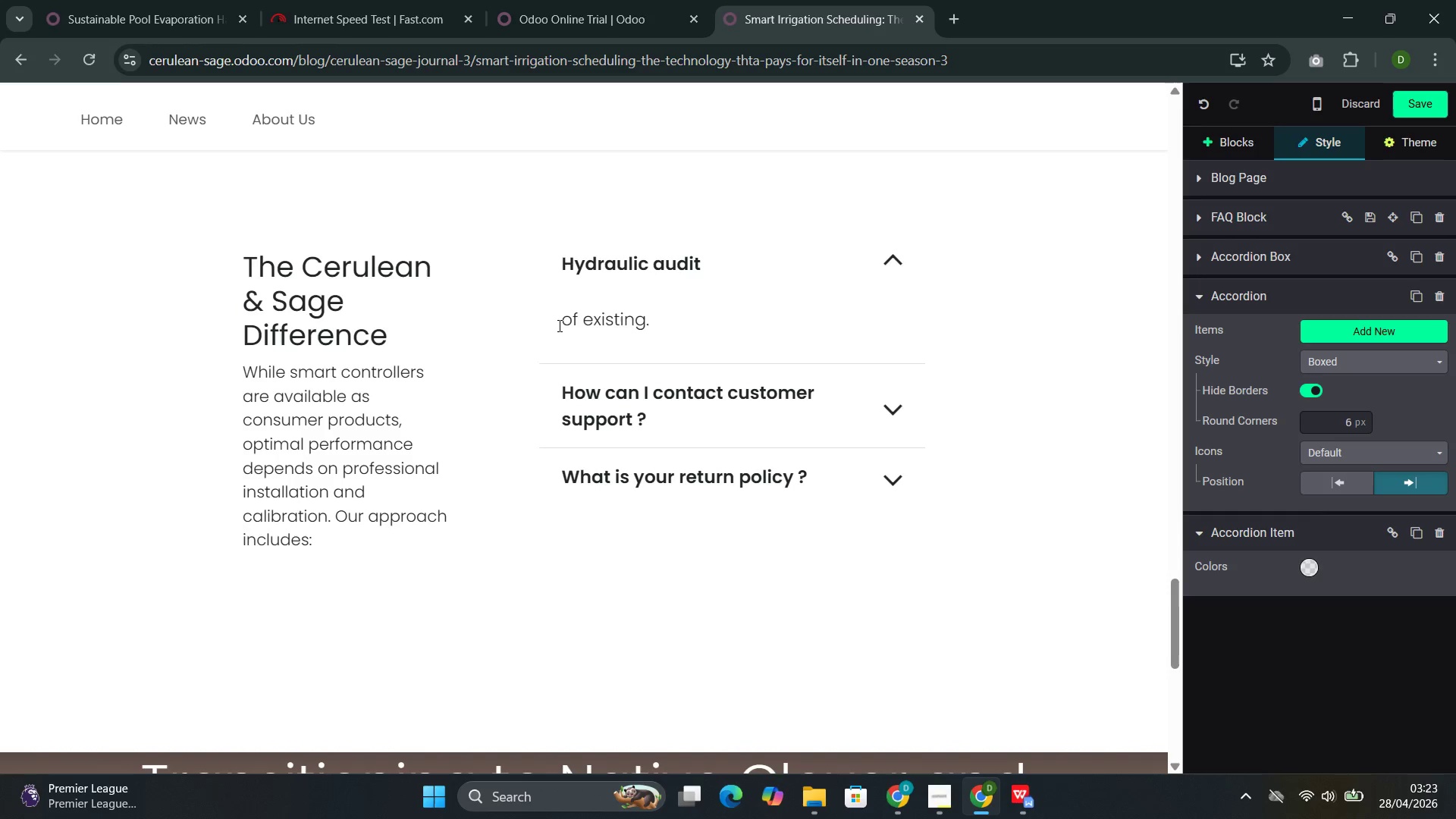 
key(ArrowRight)
 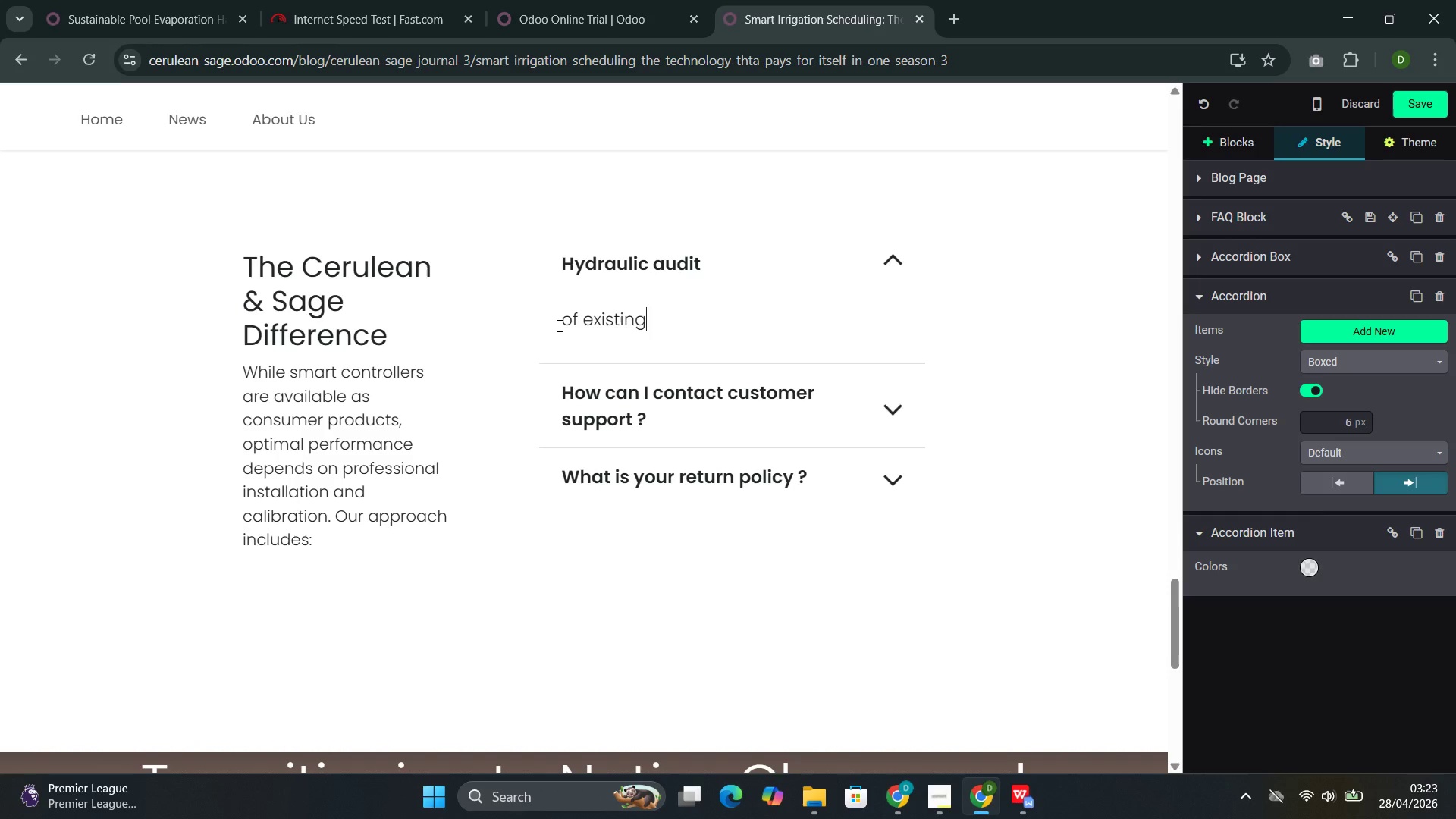 
key(Backspace)
type( irrigation infrastructure )
key(Backspace)
type(--in)
key(Backspace)
type(dentifying lwaks )
key(Backspace)
type(, pressire issues )
key(Backspace)
type(, and coverage gao)
key(Backspace)
type(ps before installimg)
key(Backspace)
key(Backspace)
type(ng control technology)
 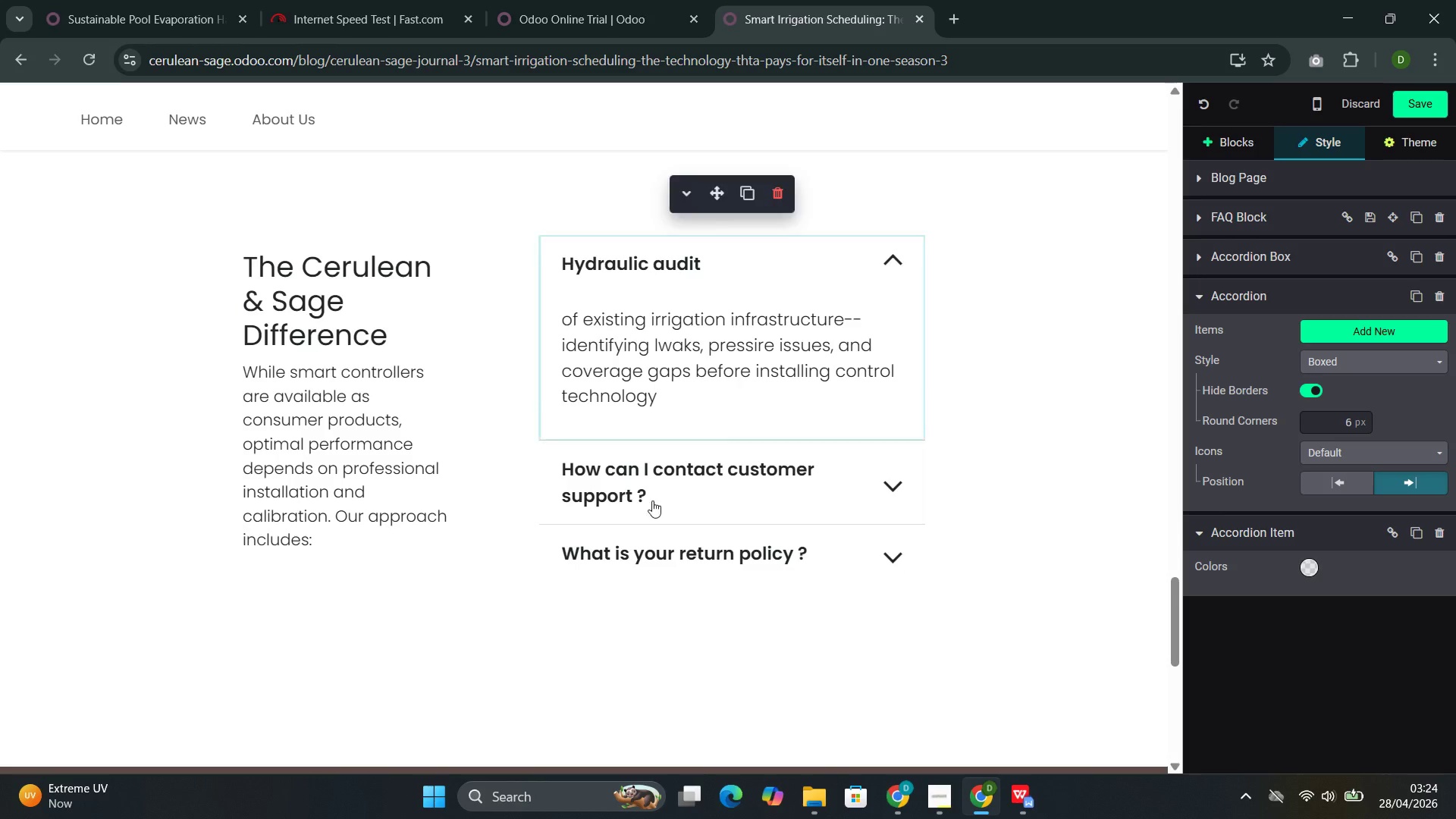 
left_click_drag(start_coordinate=[648, 494], to_coordinate=[560, 475])
 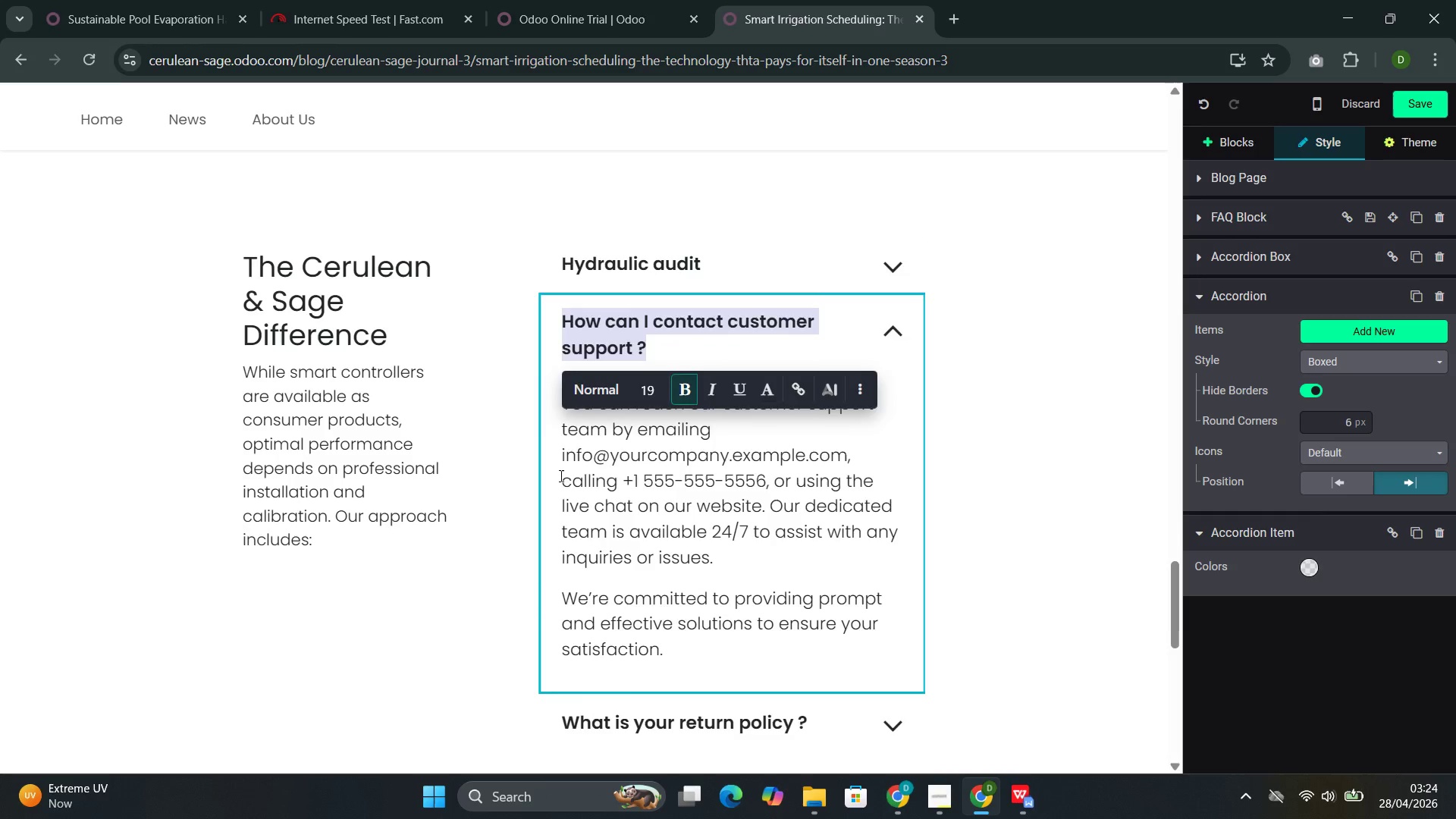 
key(Backspace)
type(Catch-can testing)
 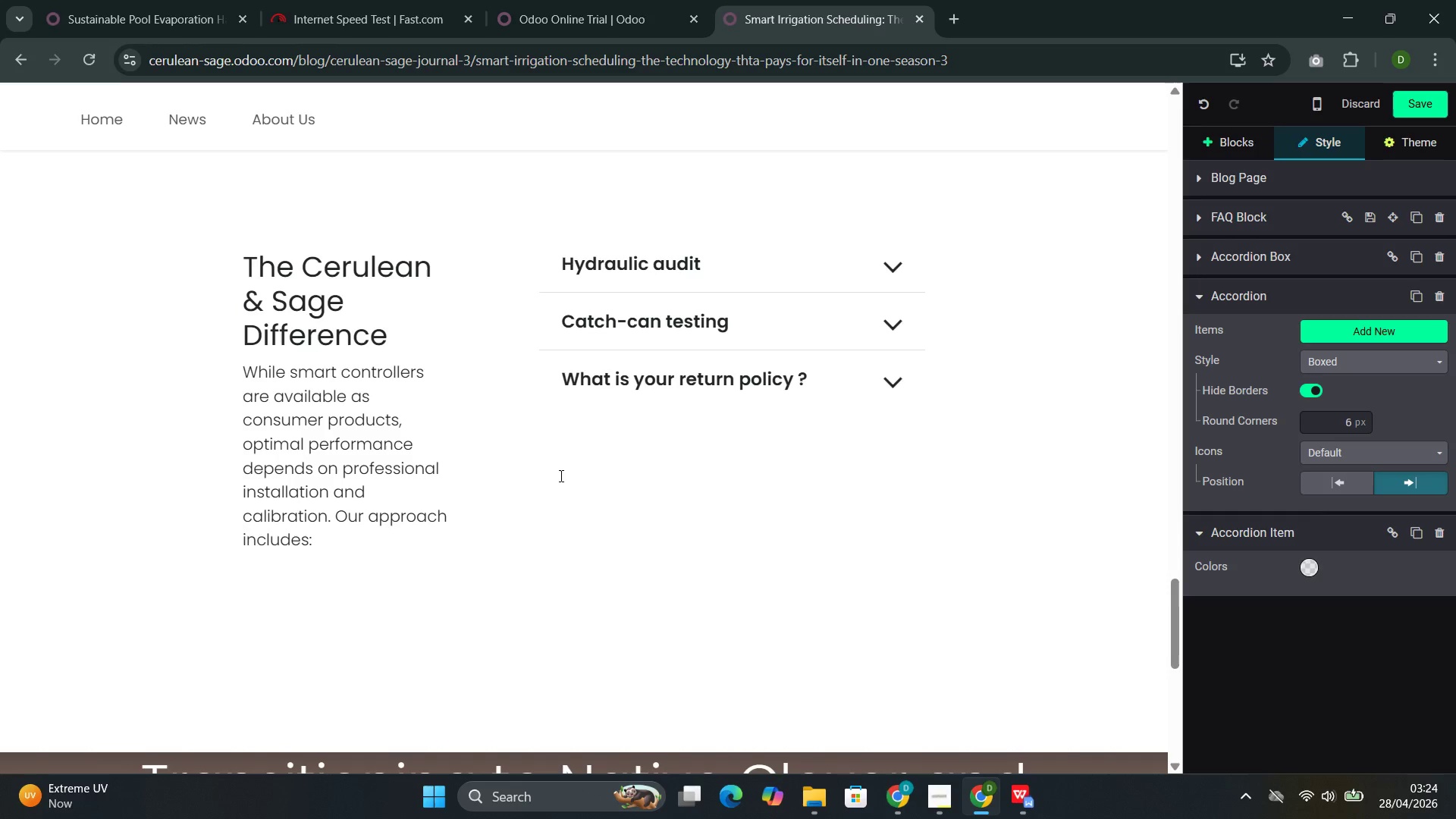 
left_click([894, 331])
 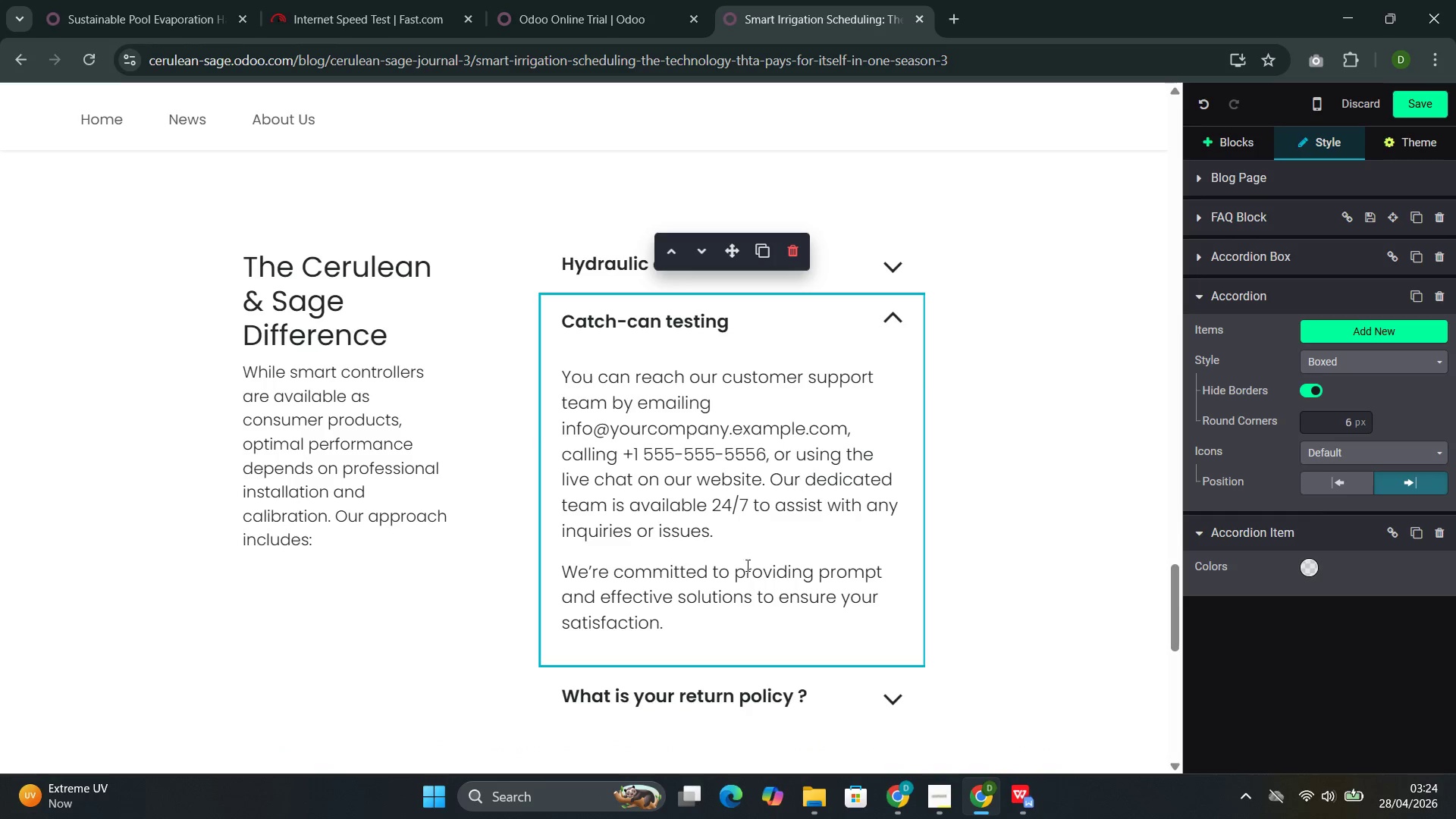 
left_click_drag(start_coordinate=[687, 621], to_coordinate=[549, 375])
 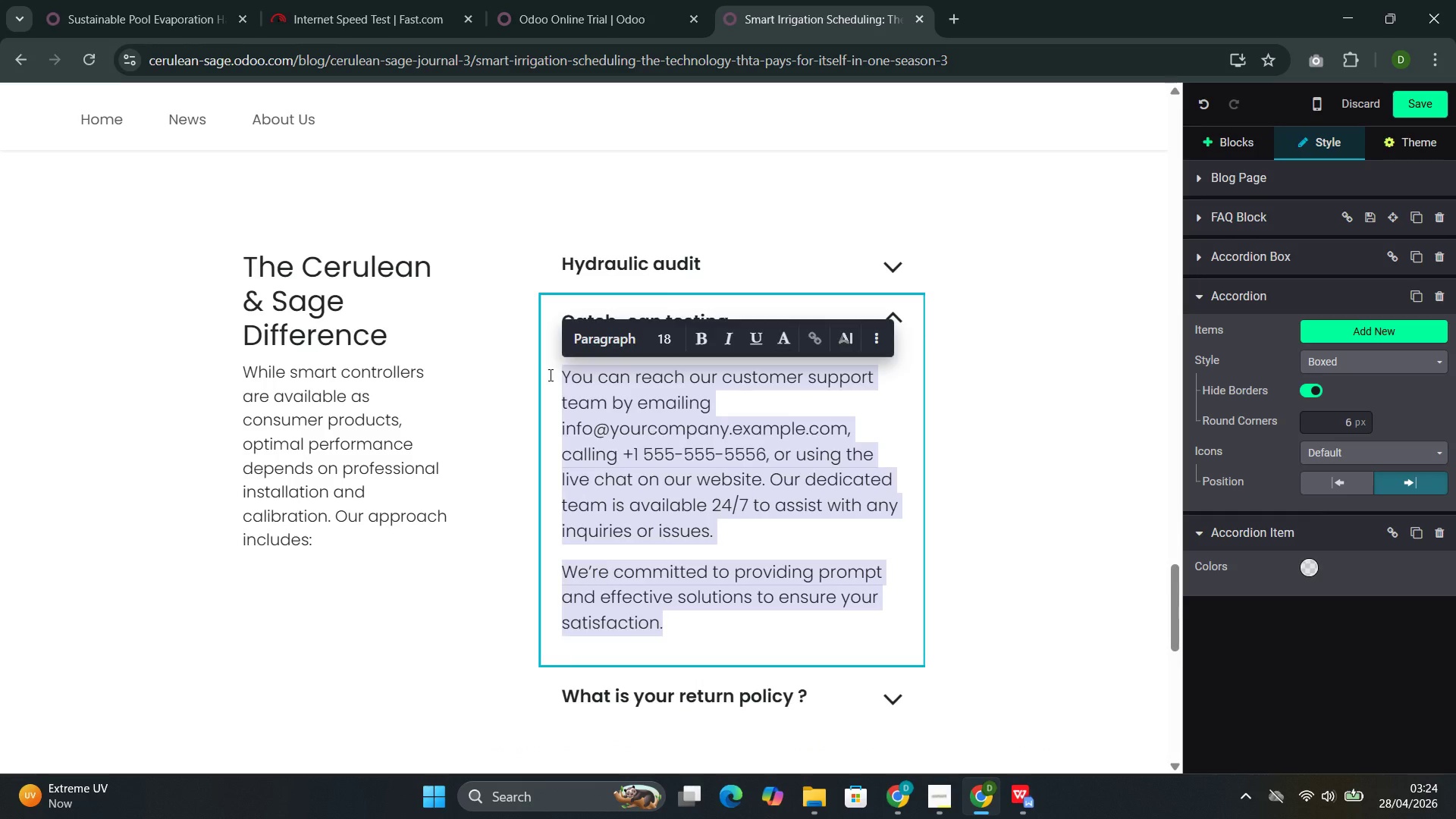 
key(Backspace)
type(to measure)
 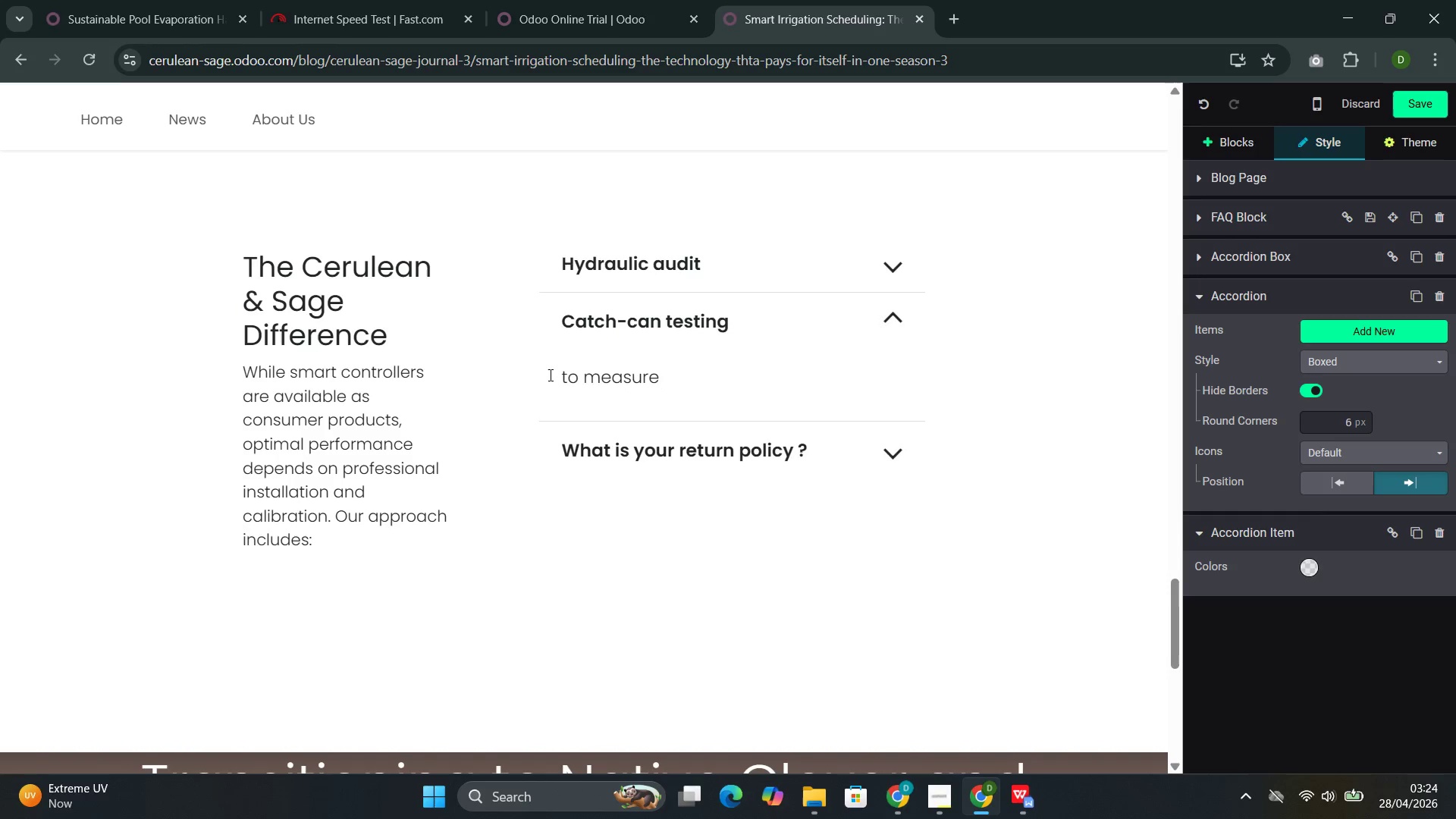 
type( actual )
 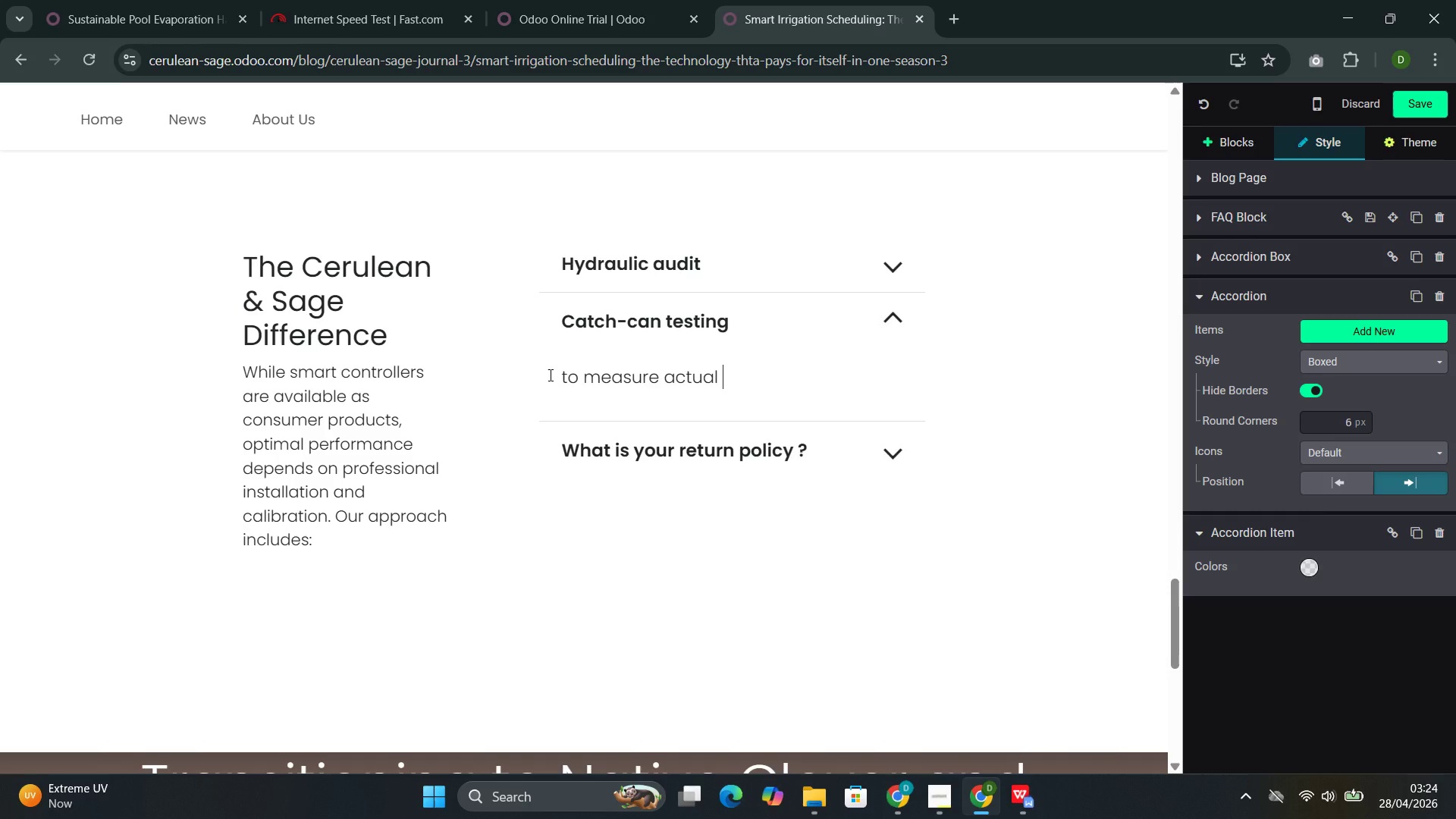 
wait(8.22)
 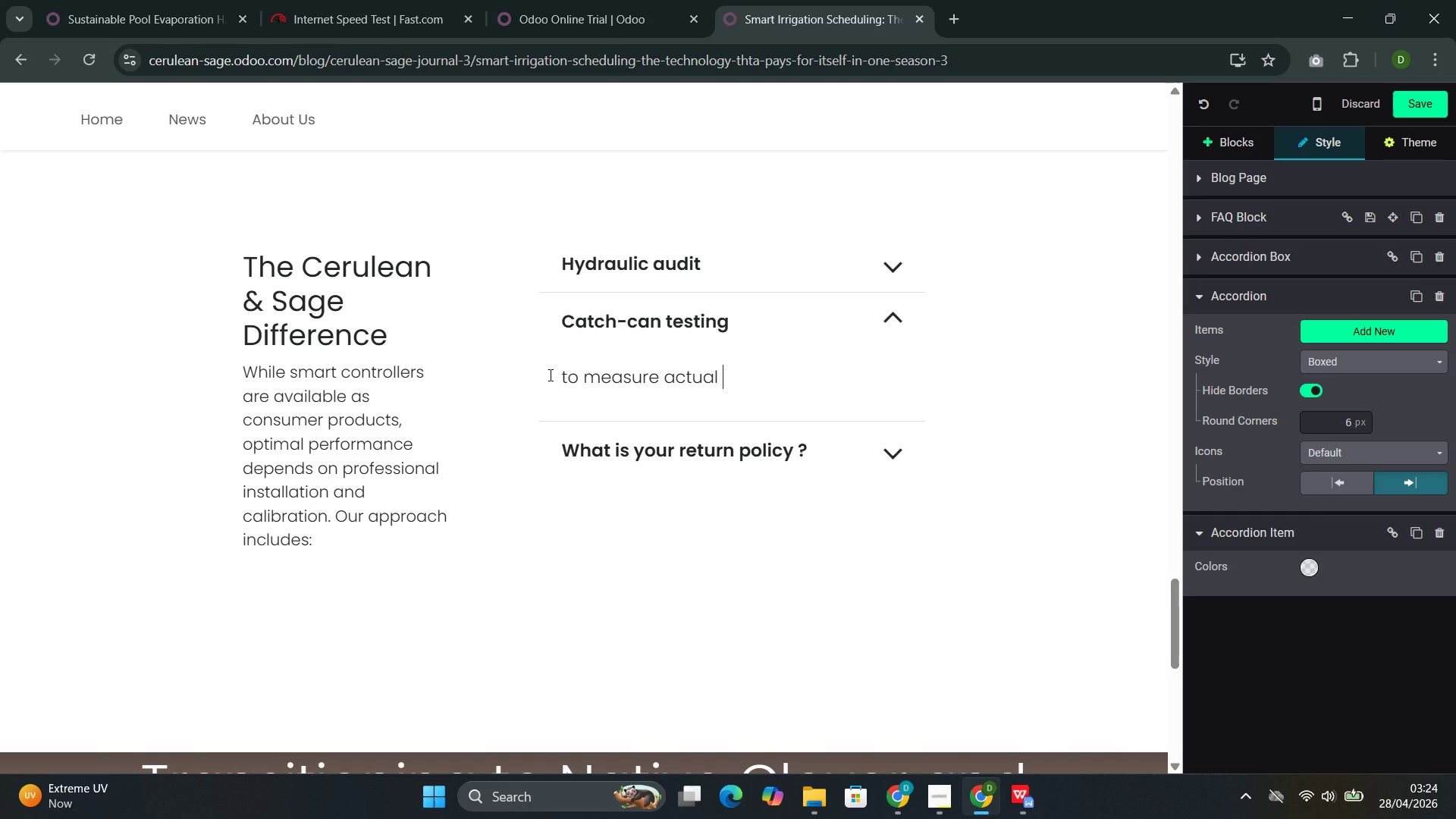 
type(distribution uniforma)
key(Backspace)
type(ity)
 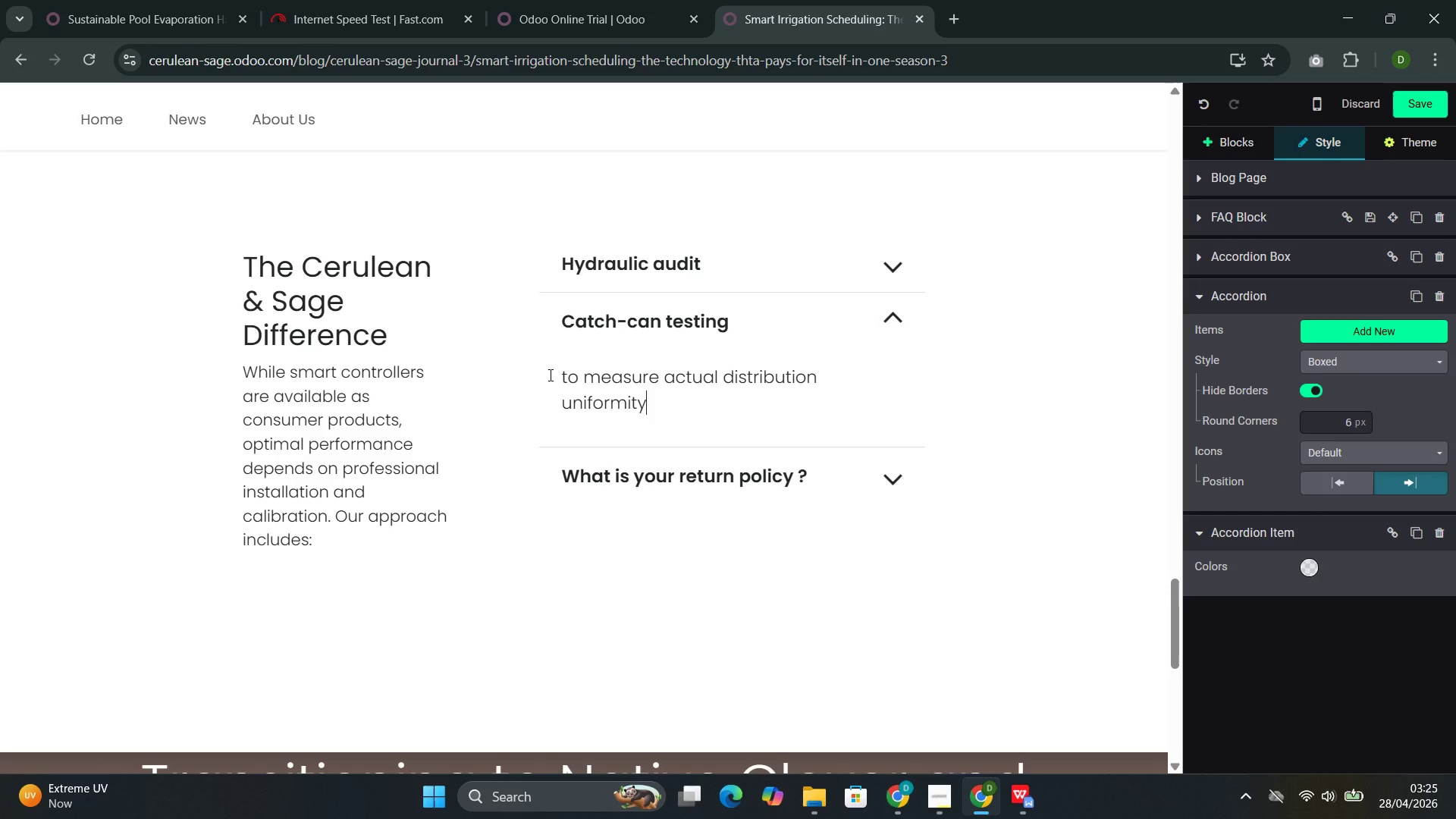 
type( acri)
key(Backspace)
type(oss each zone)
 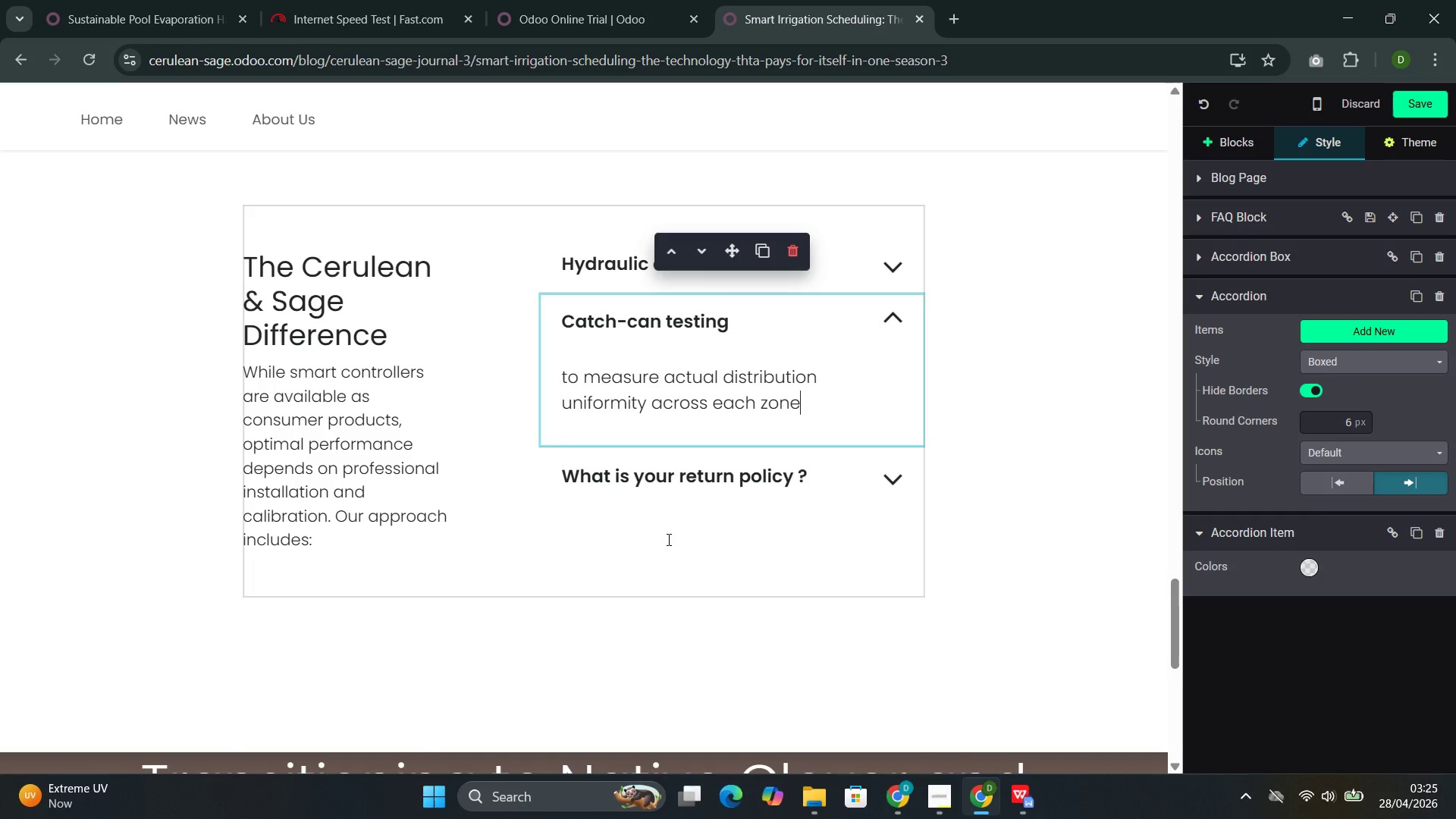 
left_click_drag(start_coordinate=[828, 472], to_coordinate=[568, 483])
 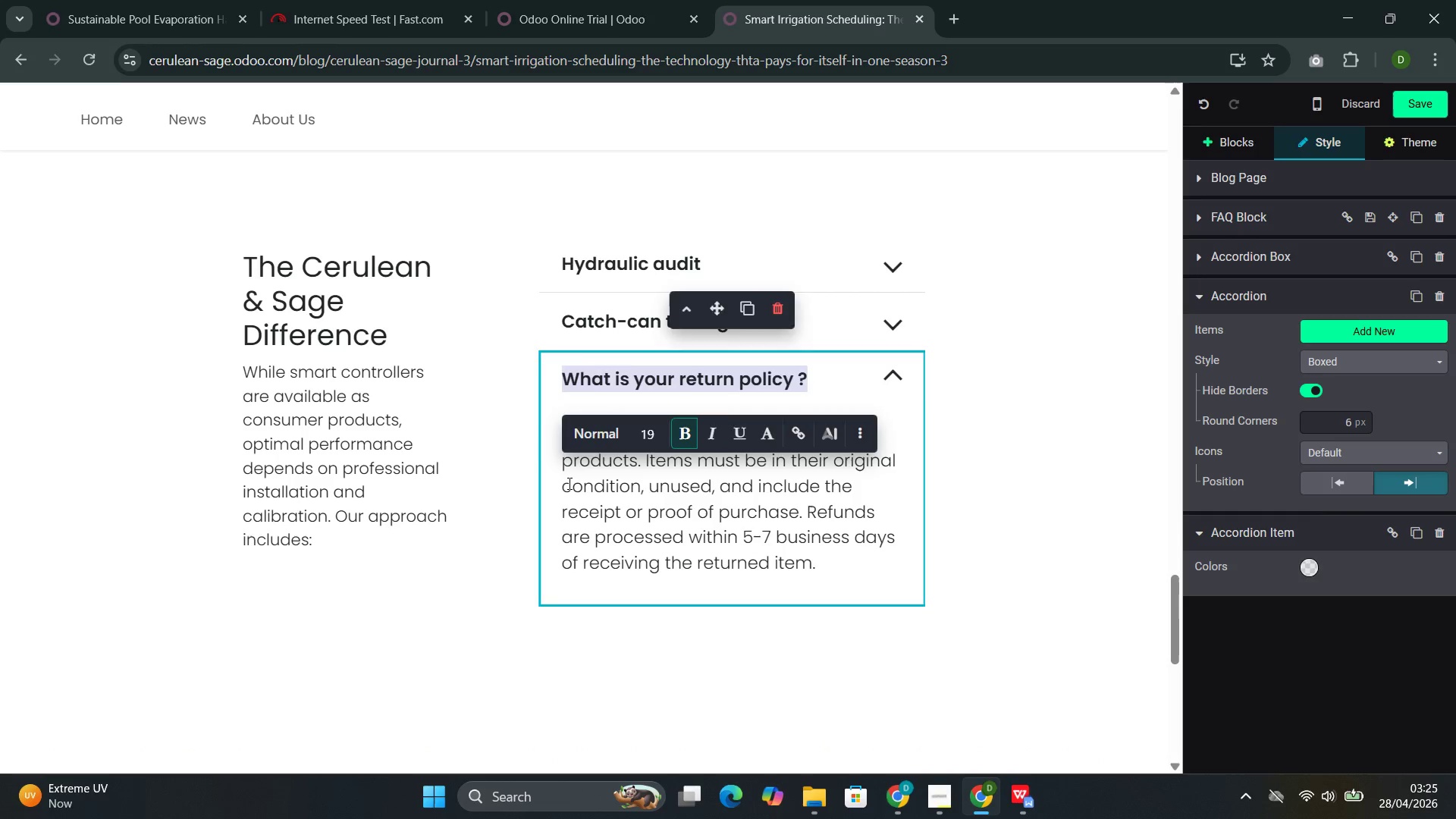 
key(Backspace)
 